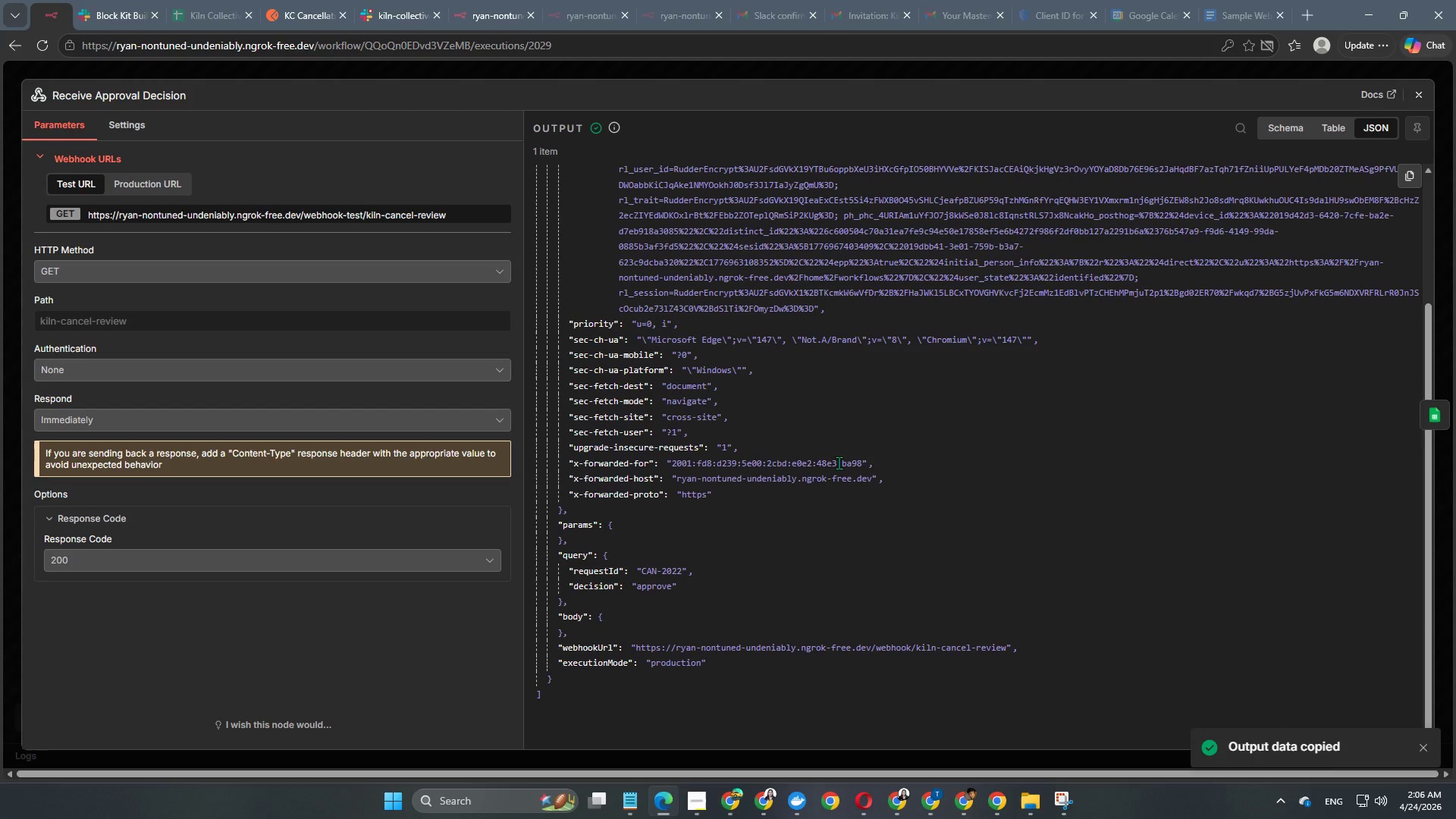 
scroll: coordinate [839, 463], scroll_direction: none, amount: 0.0
 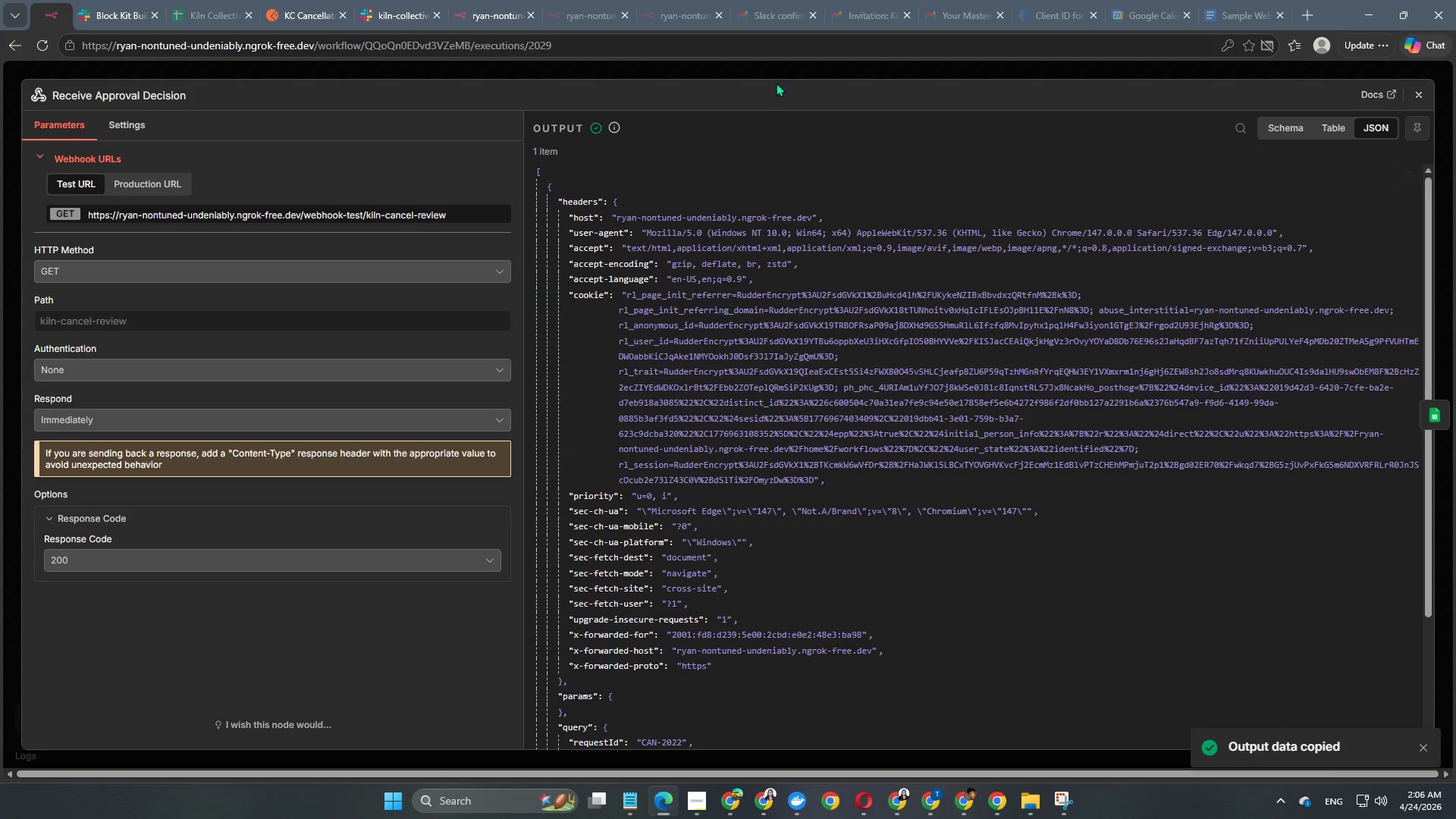 
left_click([780, 77])
 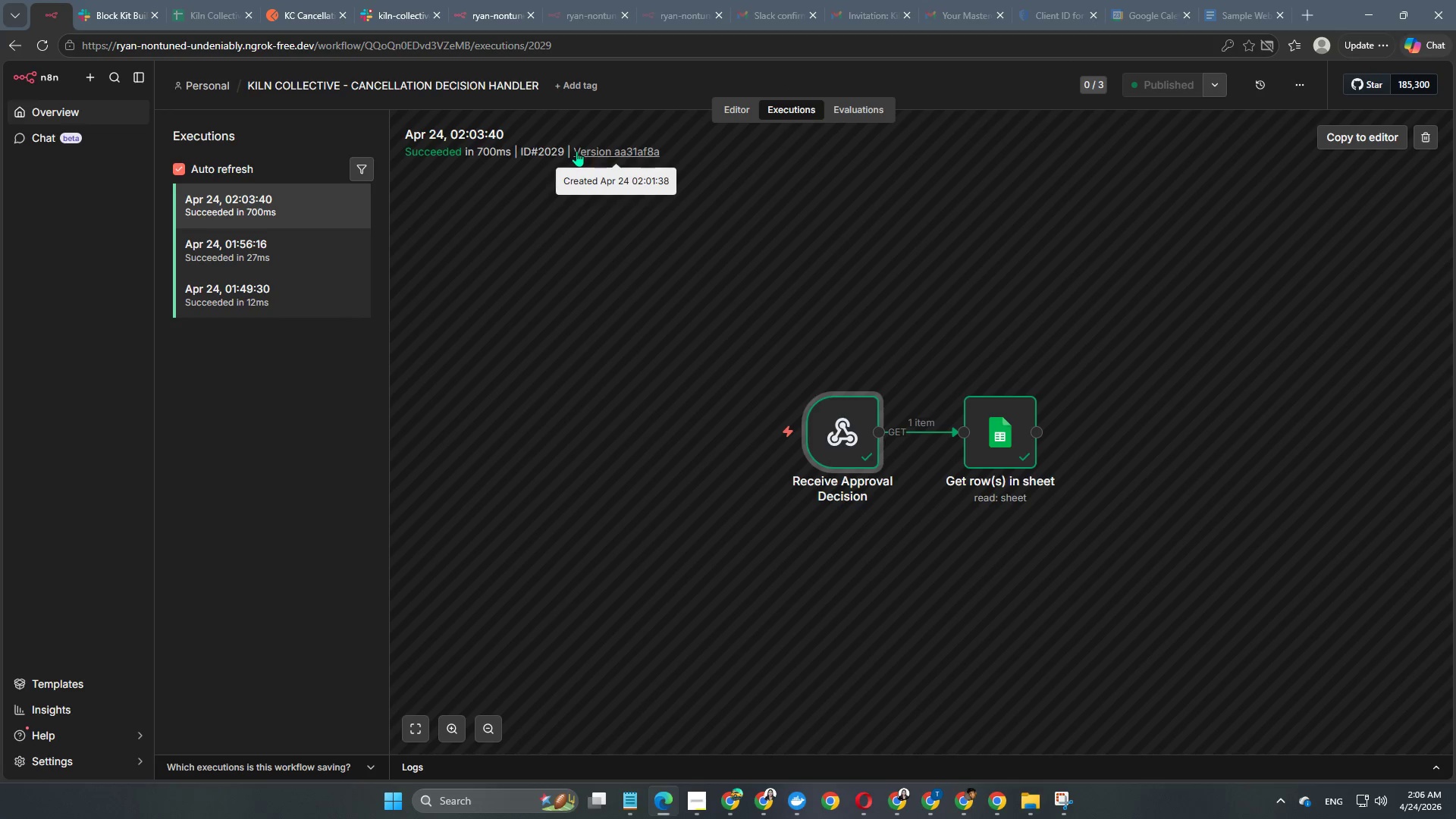 
left_click([738, 112])
 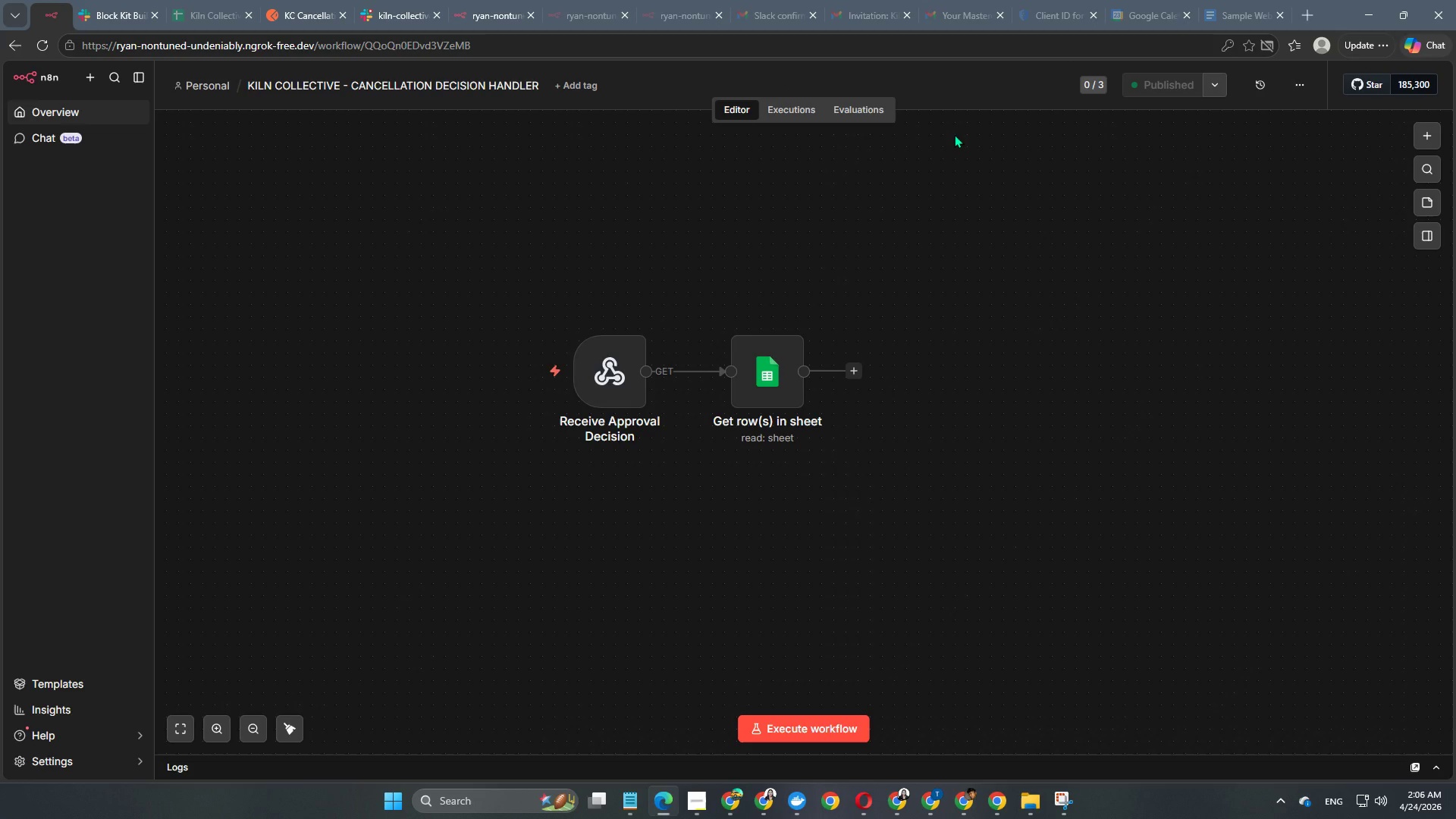 
wait(16.47)
 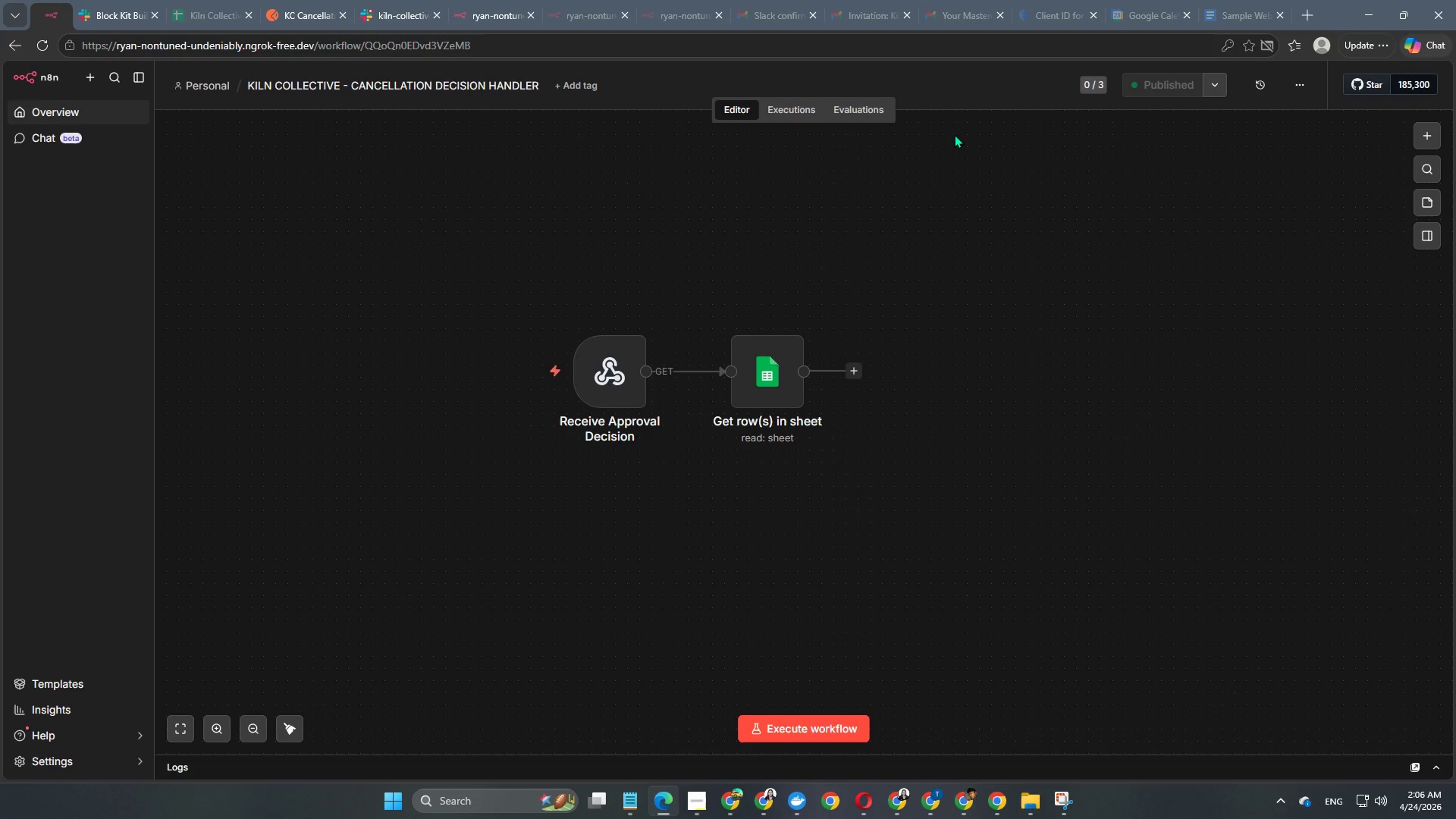 
double_click([626, 363])
 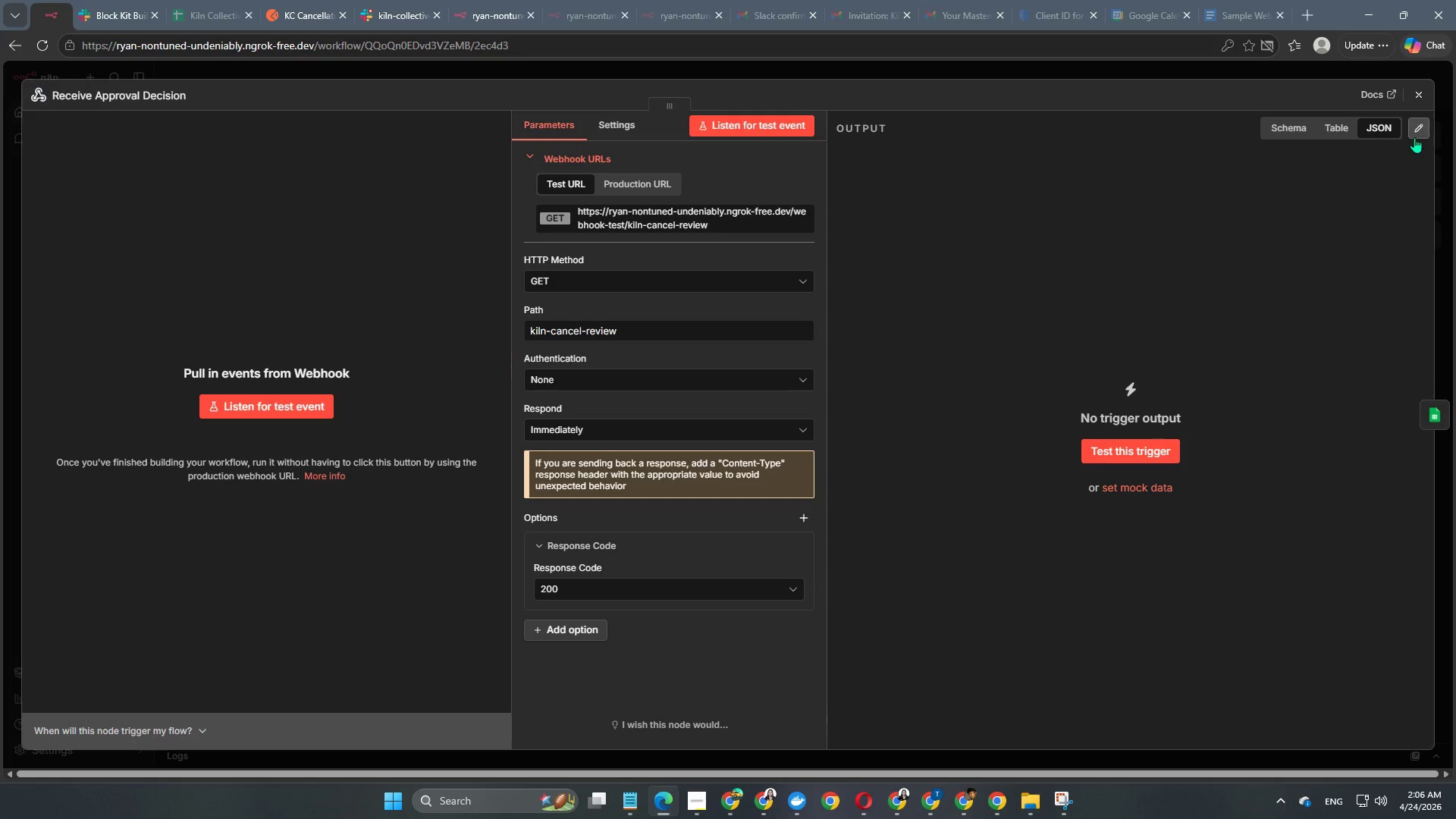 
left_click([1414, 131])
 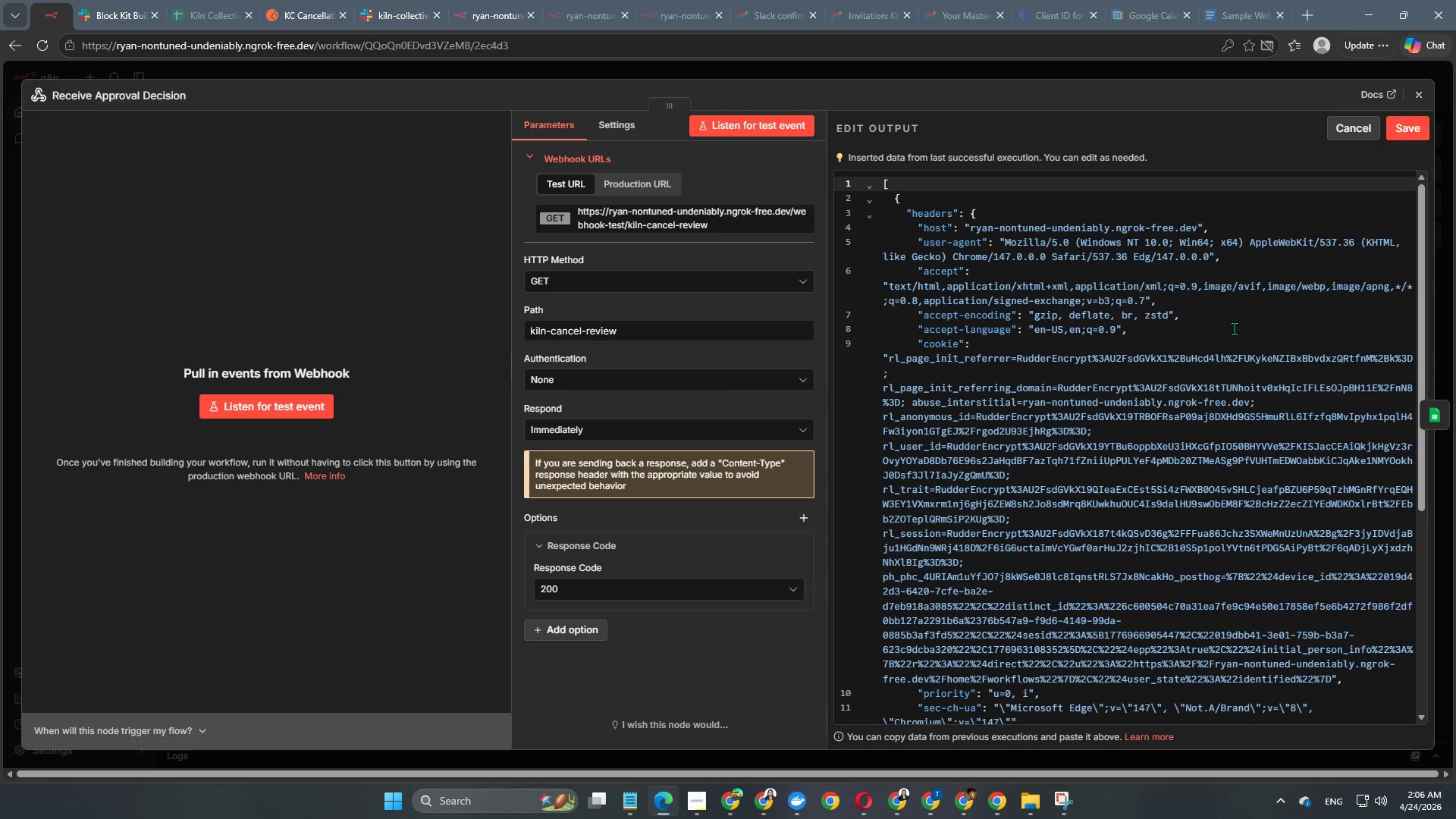 
scroll: coordinate [1208, 347], scroll_direction: down, amount: 9.0
 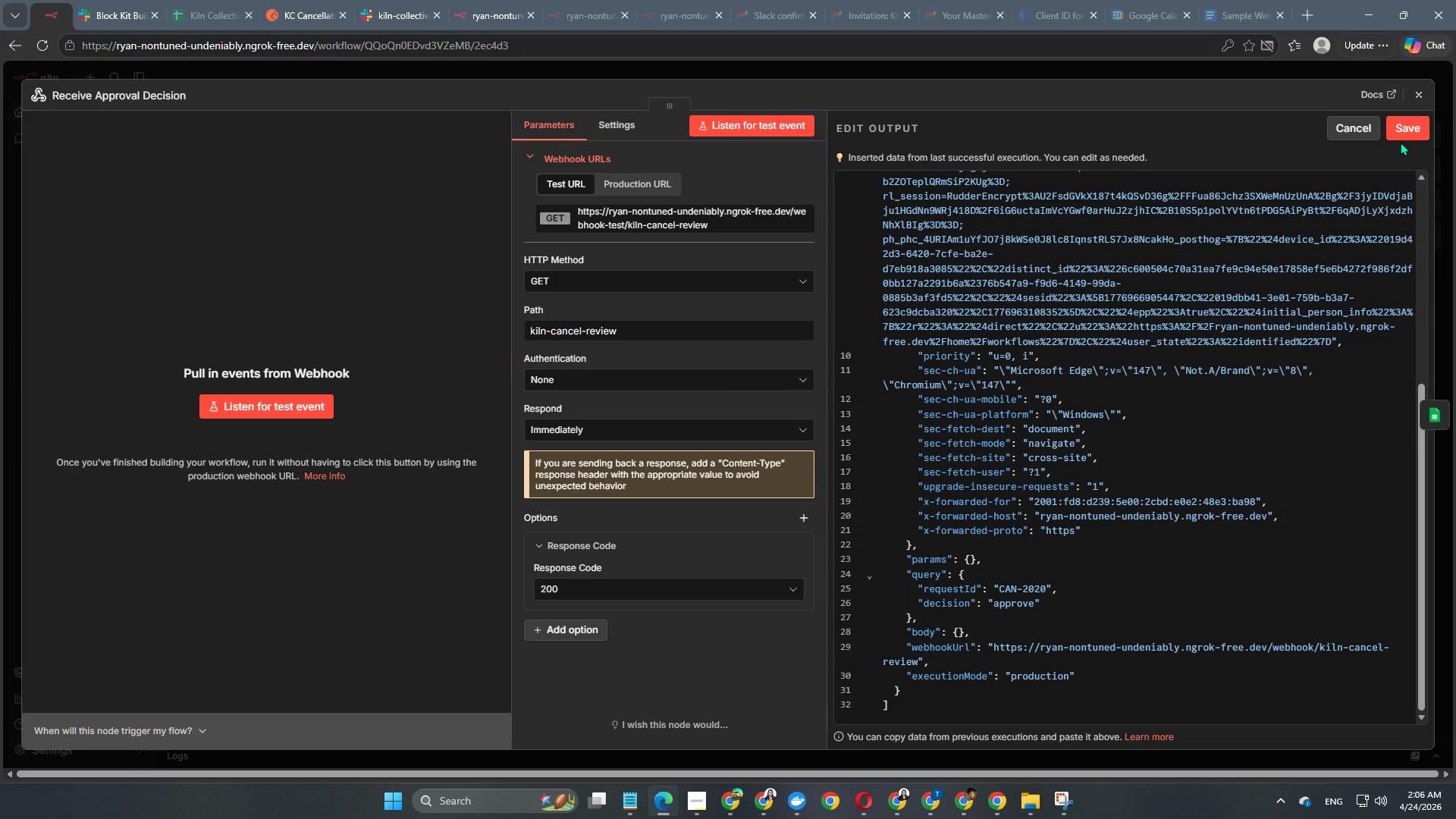 
left_click([1400, 142])
 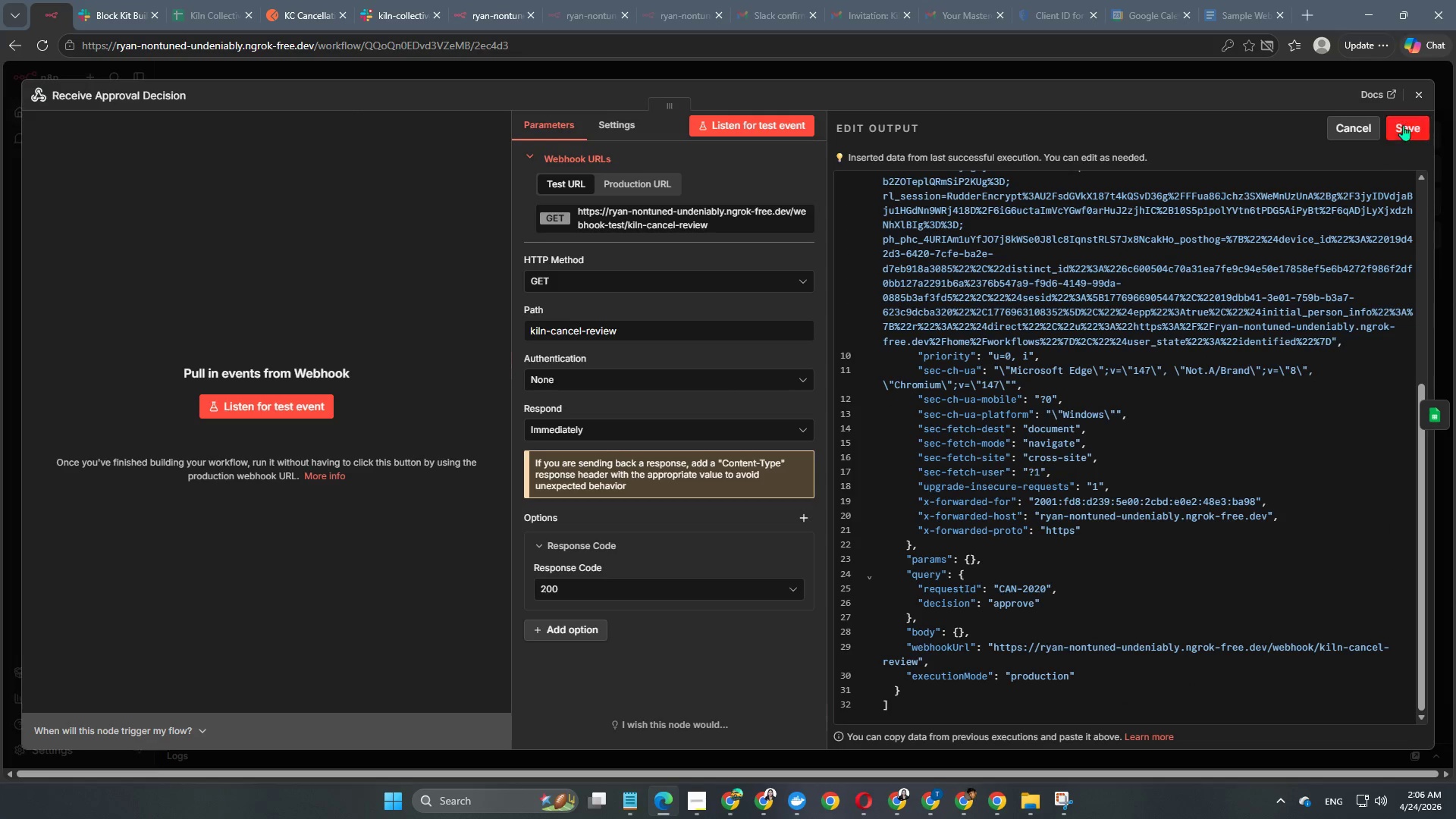 
left_click([1403, 123])
 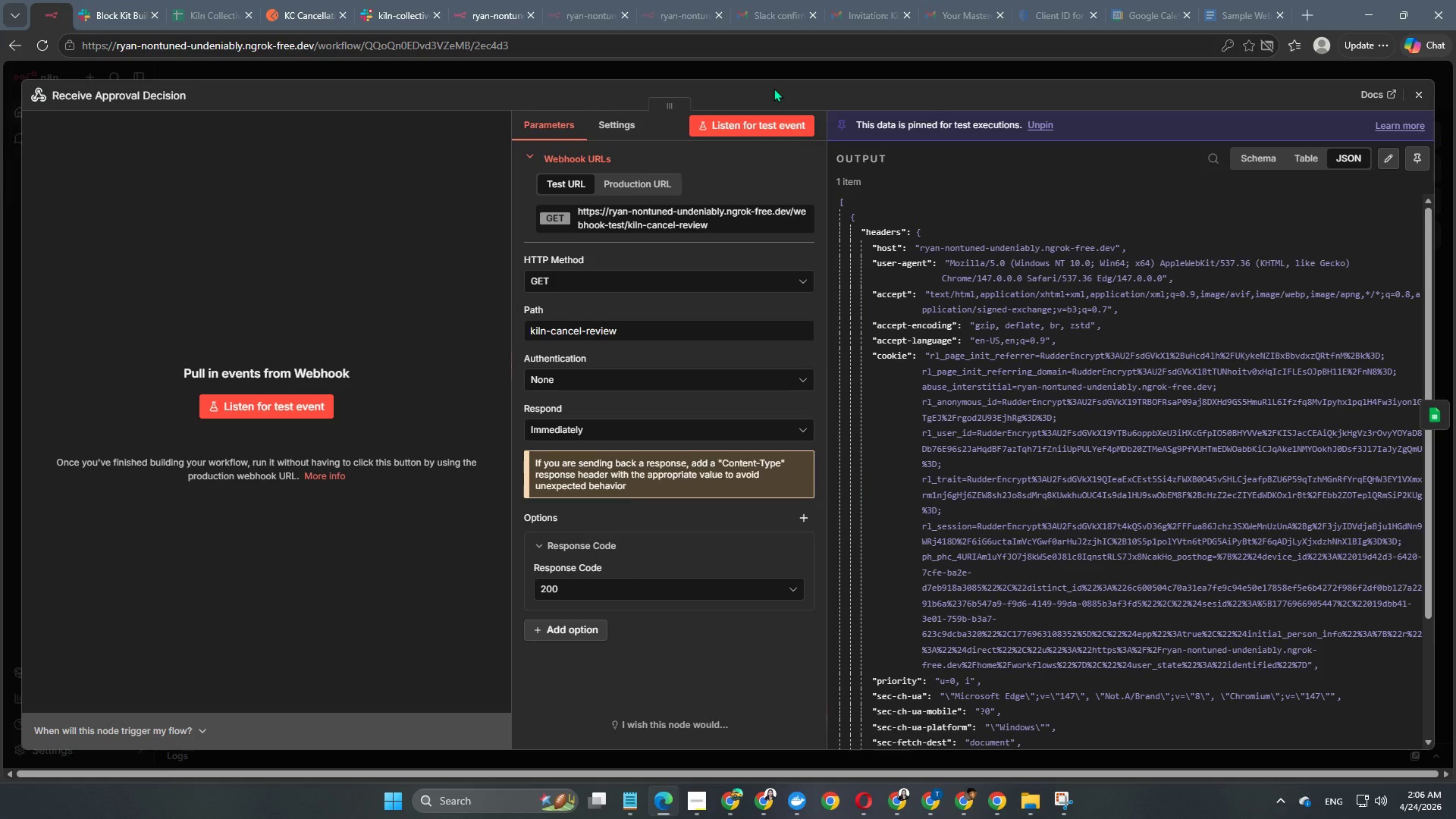 
left_click([1430, 415])
 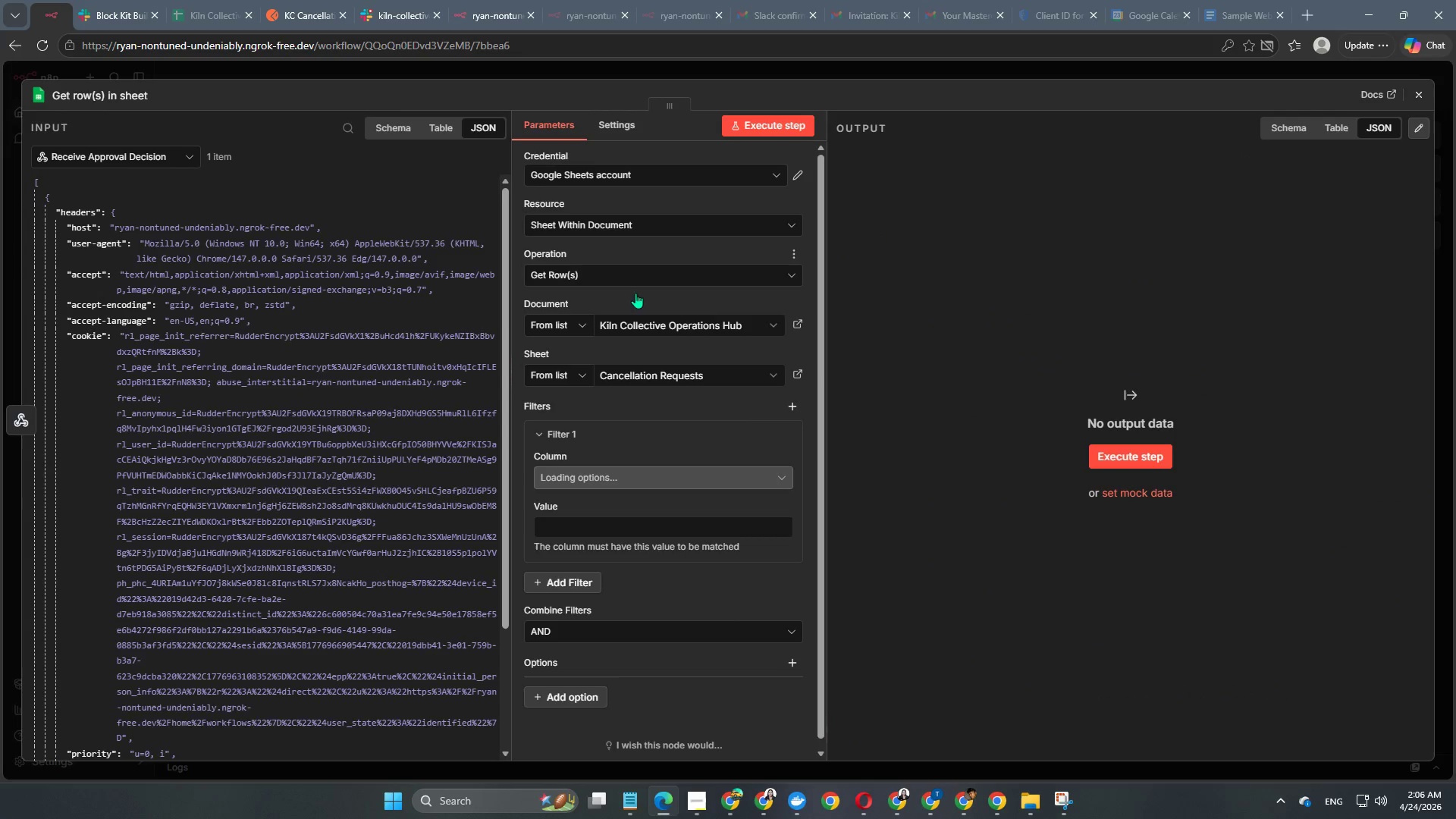 
scroll: coordinate [207, 540], scroll_direction: down, amount: 9.0
 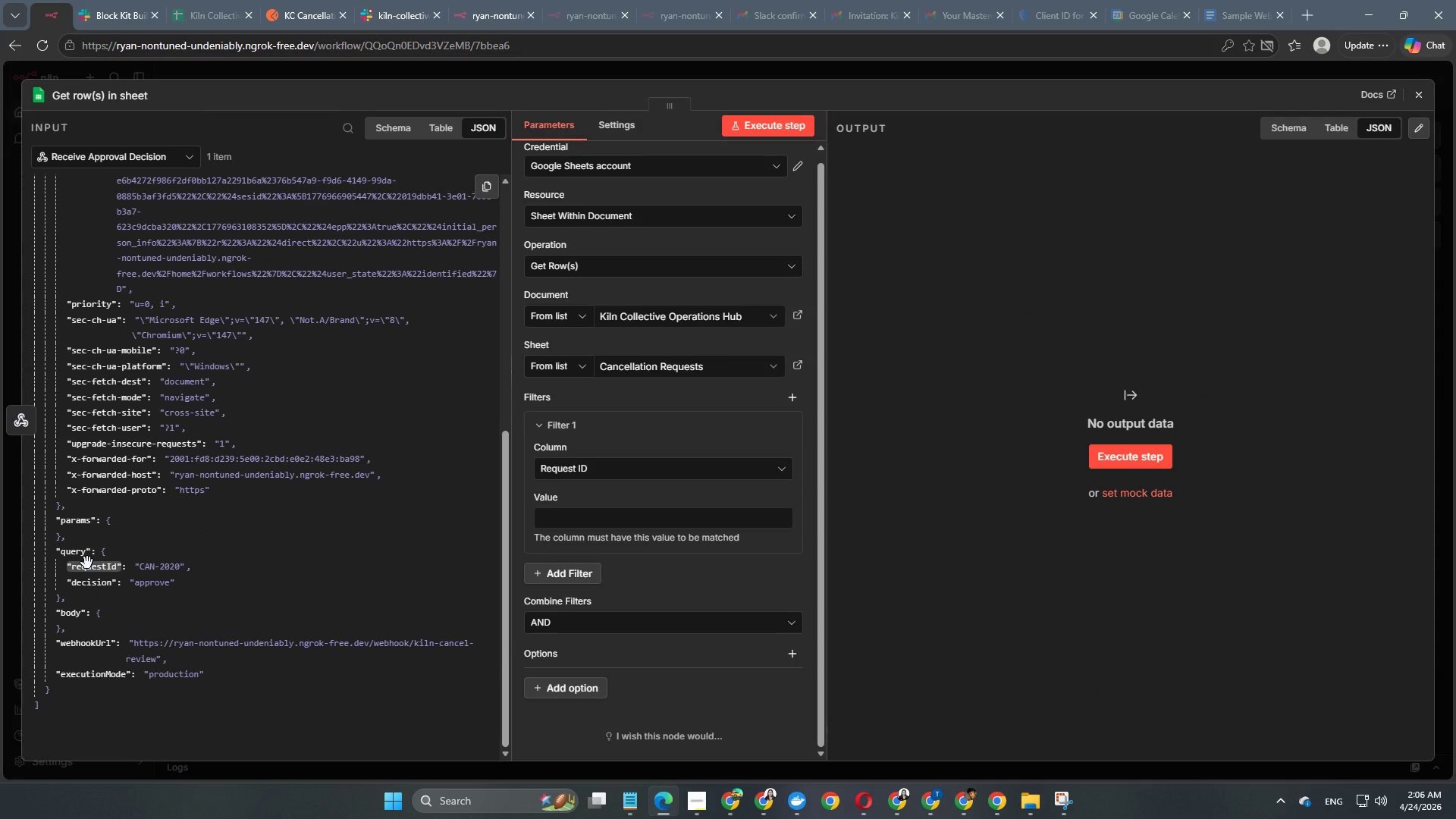 
left_click_drag(start_coordinate=[87, 563], to_coordinate=[589, 516])
 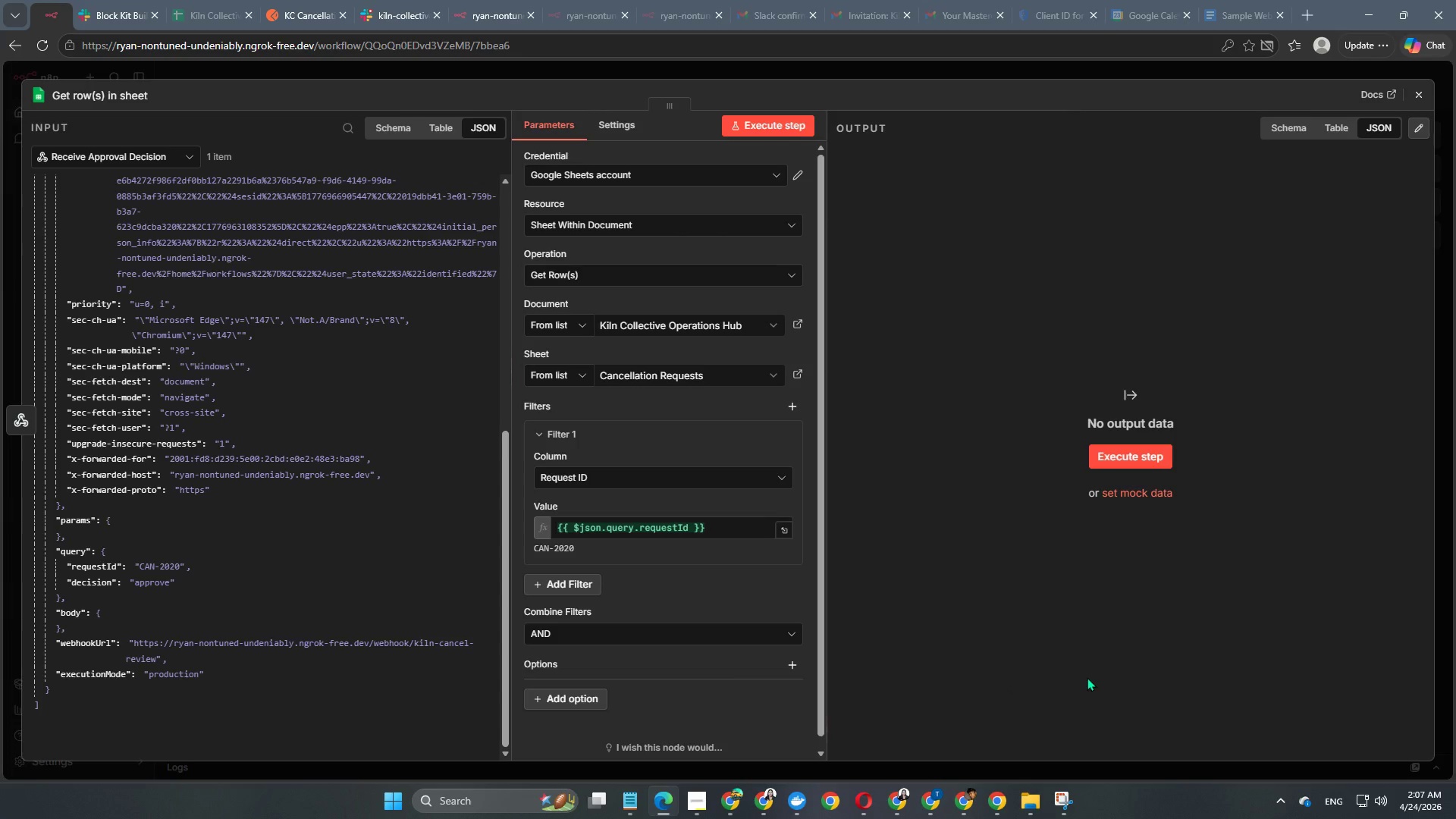 
wait(24.16)
 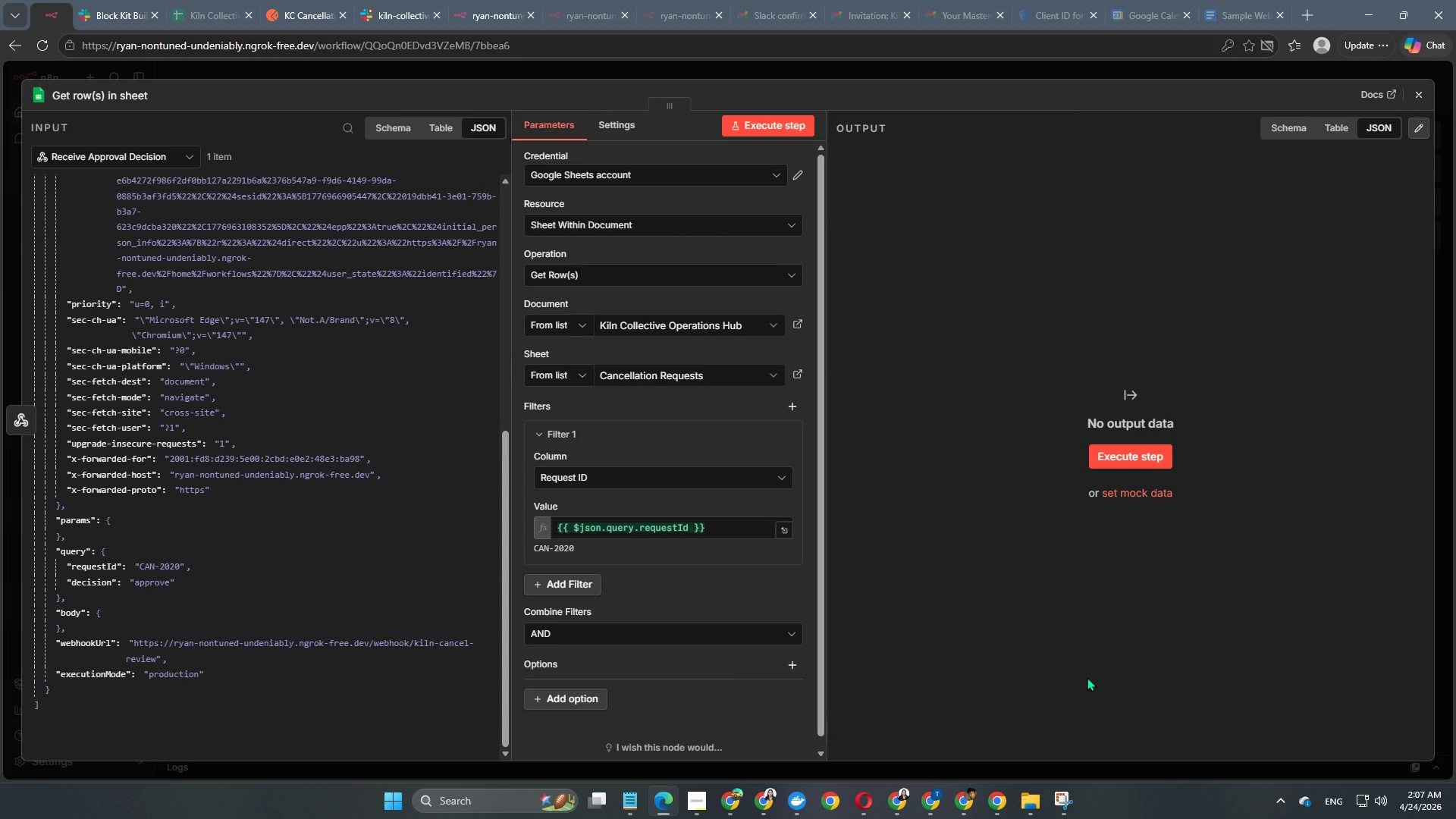 
left_click([565, 582])
 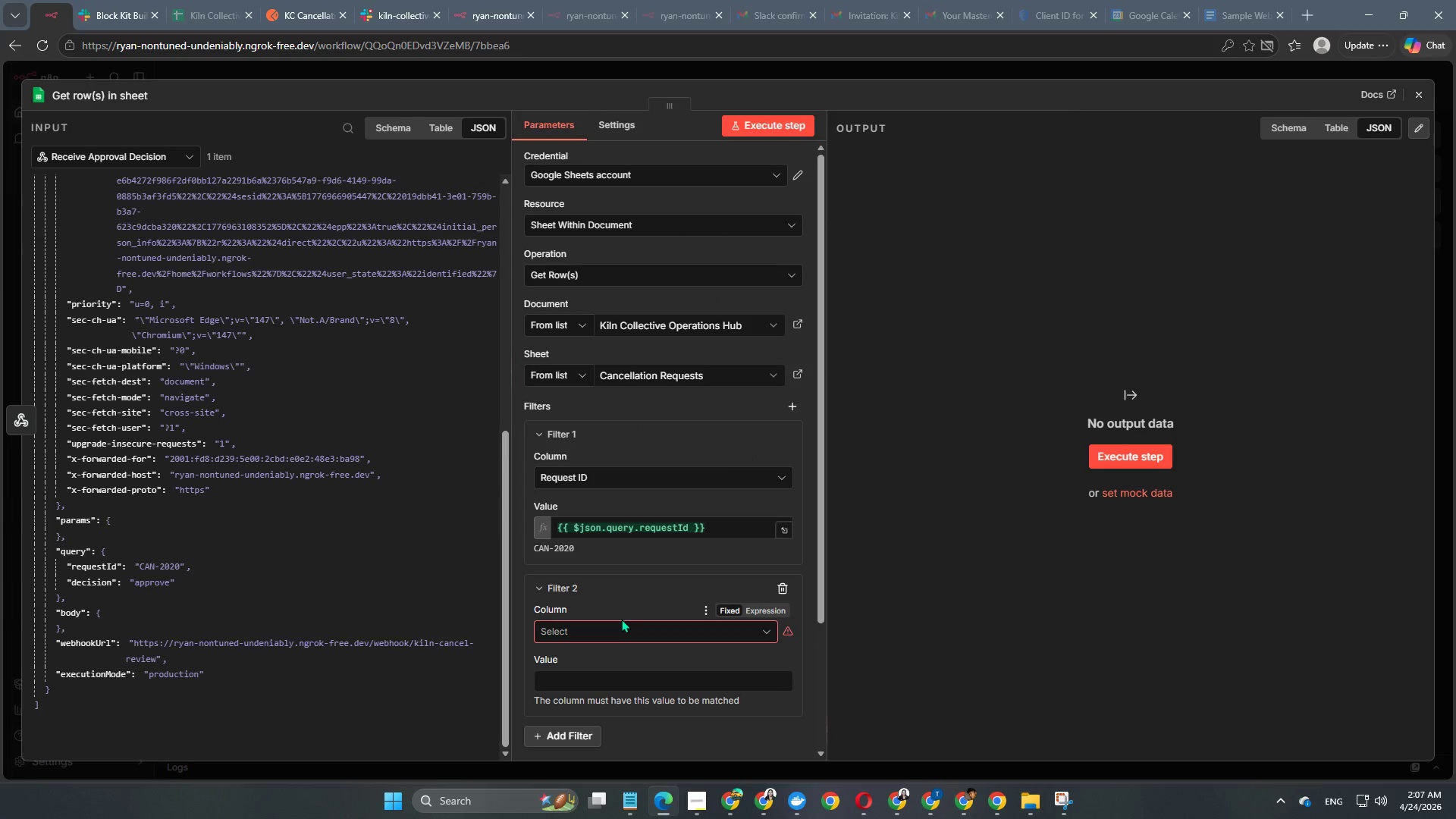 
scroll: coordinate [625, 533], scroll_direction: down, amount: 3.0
 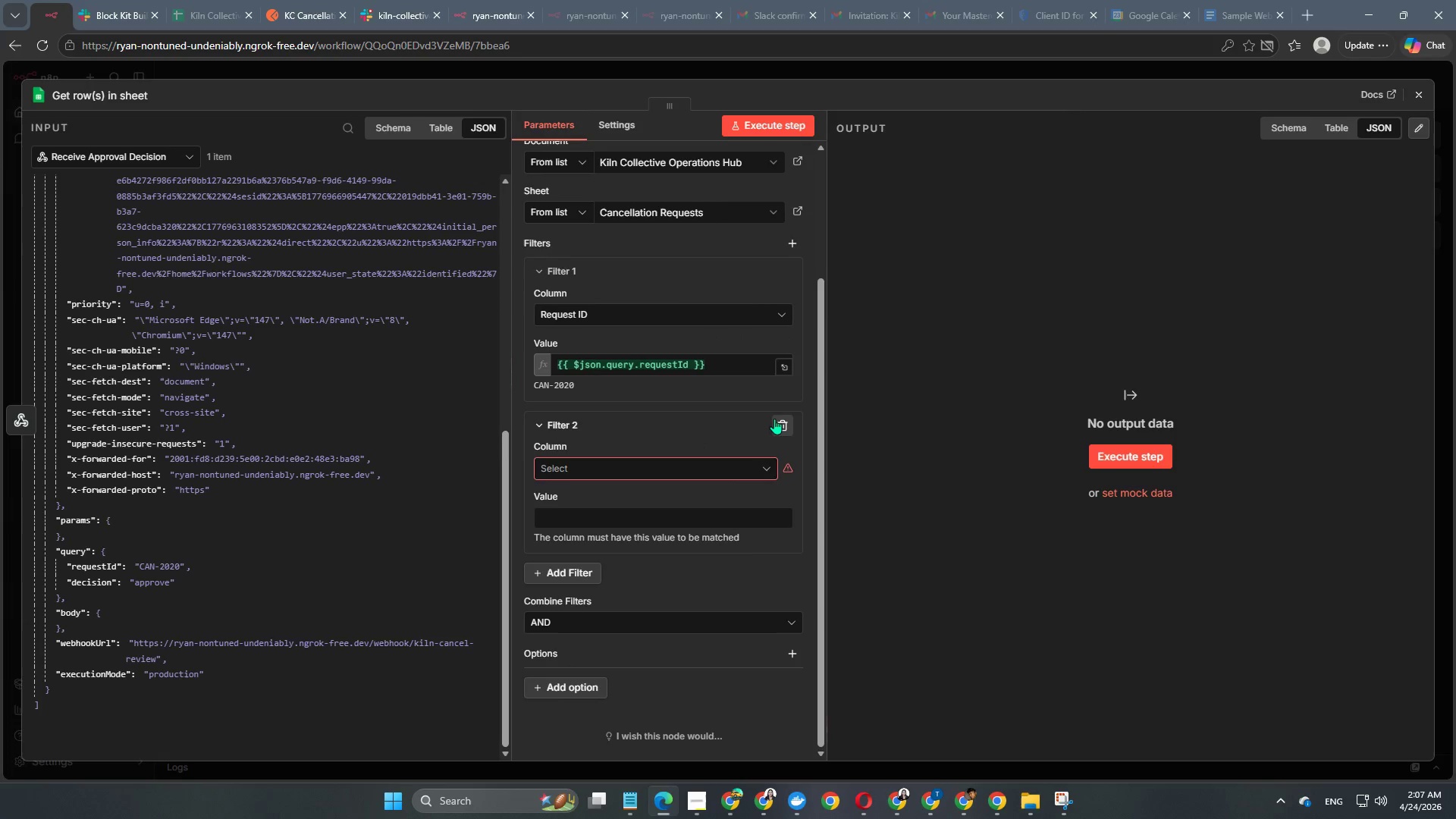 
left_click([781, 428])
 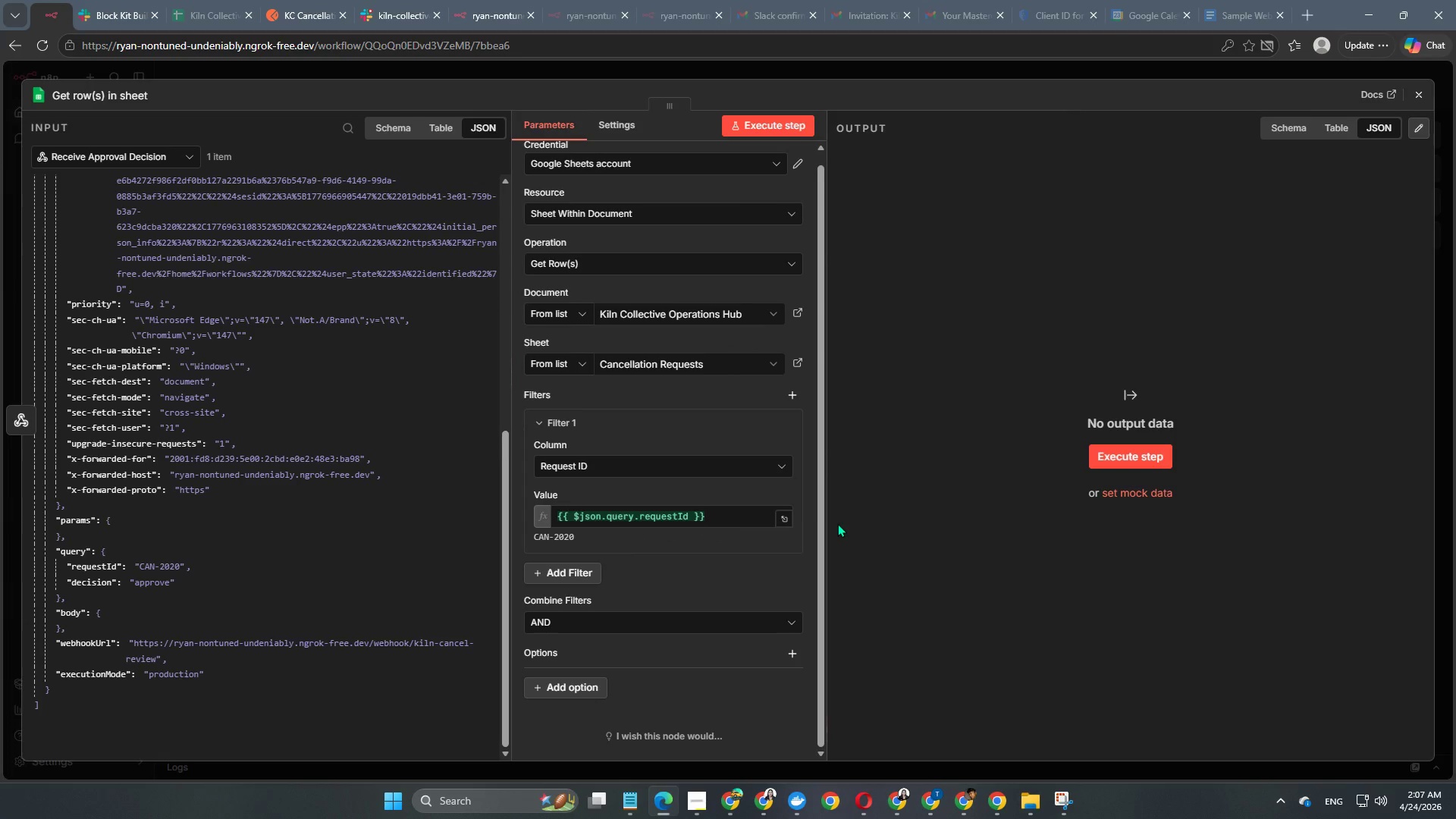 
scroll: coordinate [663, 528], scroll_direction: down, amount: 2.0
 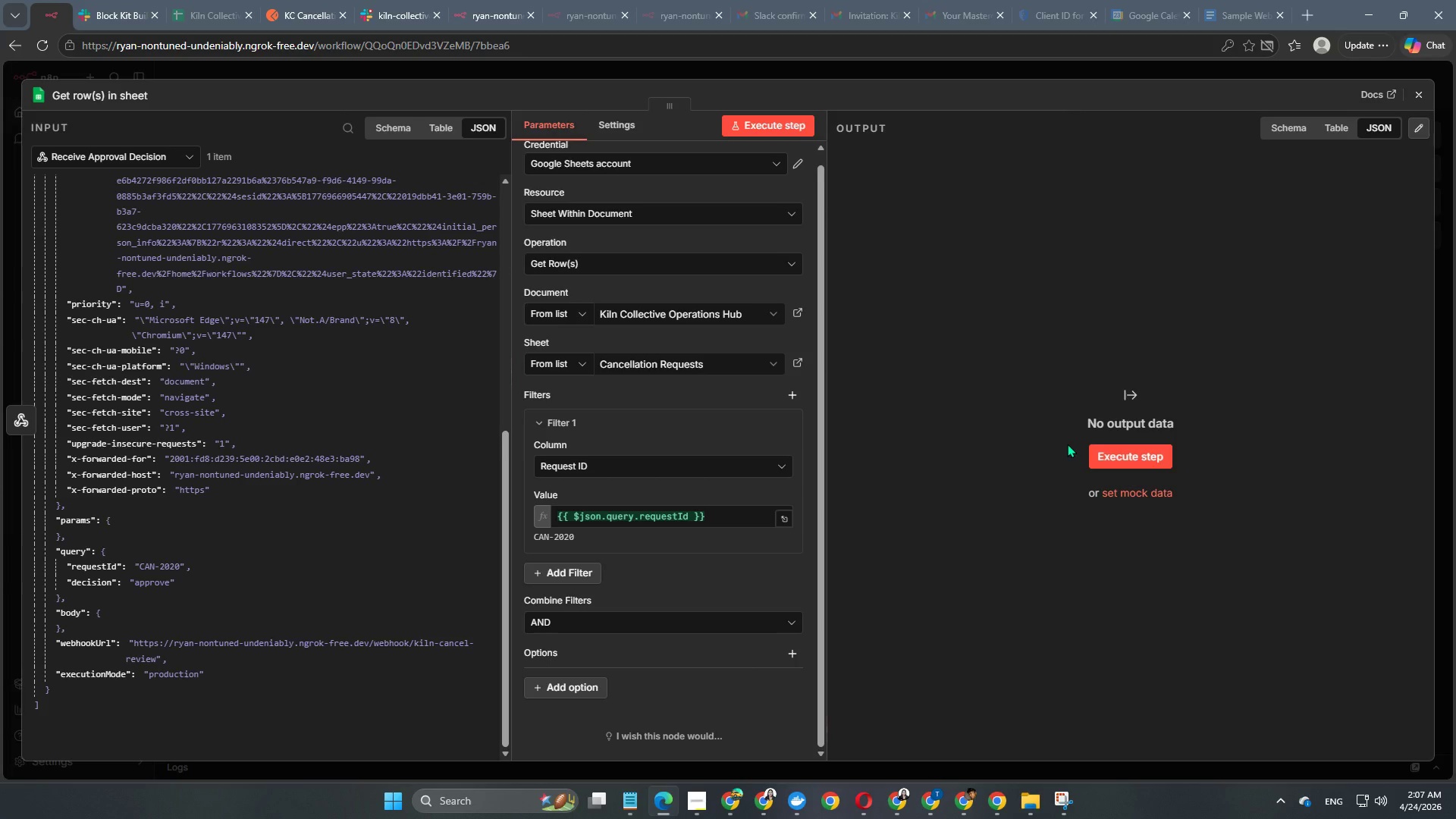 
wait(18.5)
 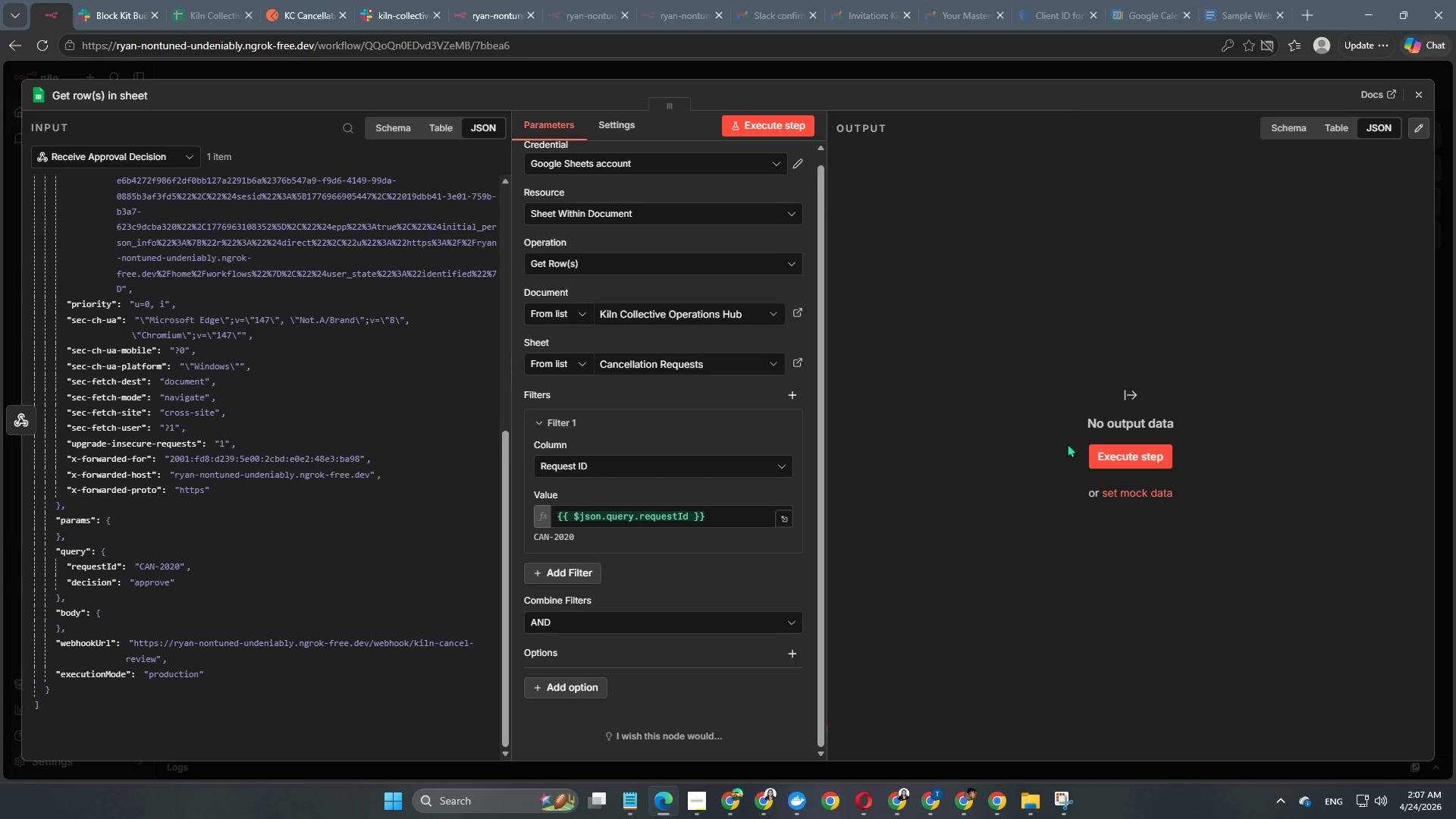 
left_click([27, 418])
 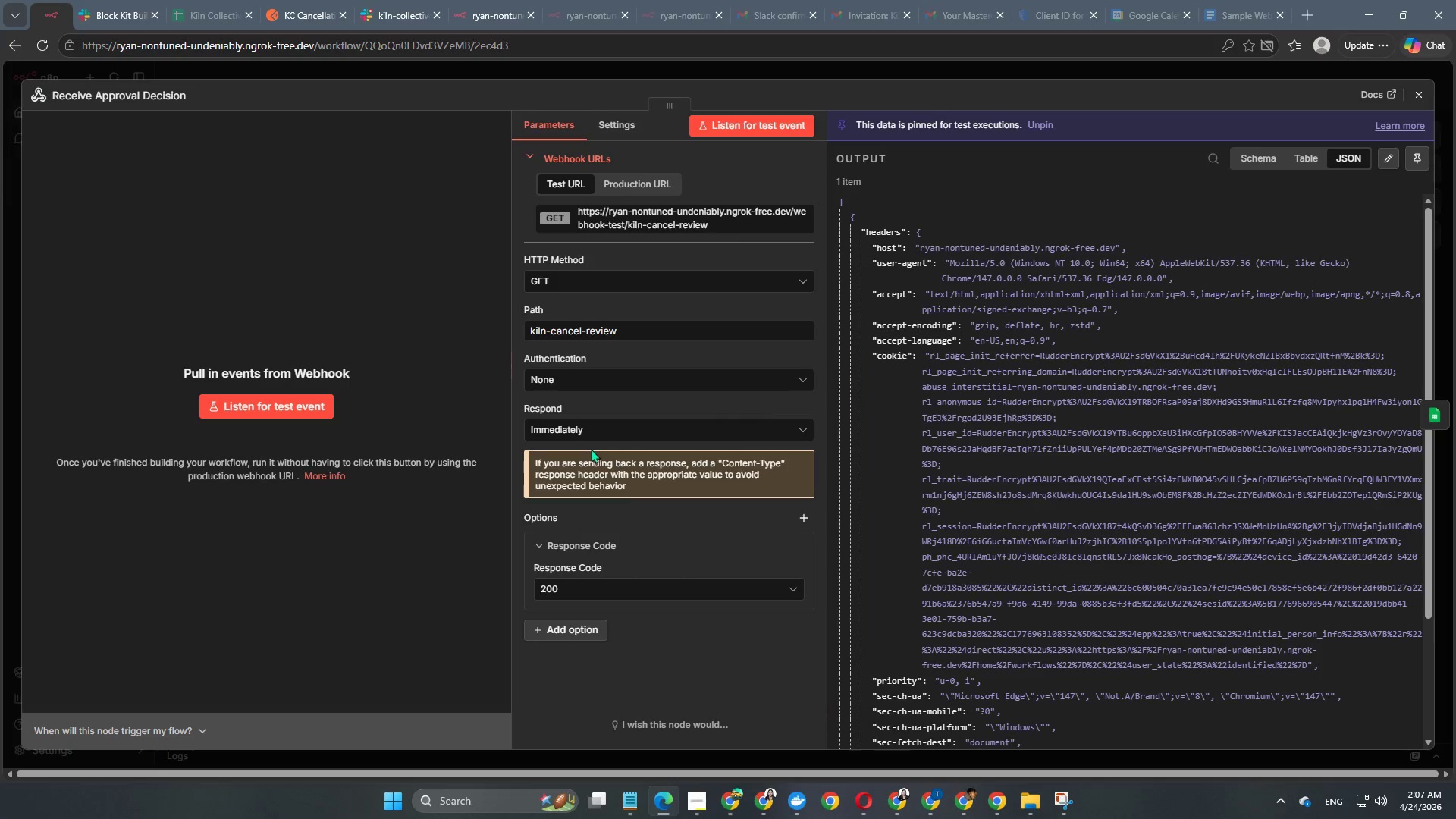 
wait(14.58)
 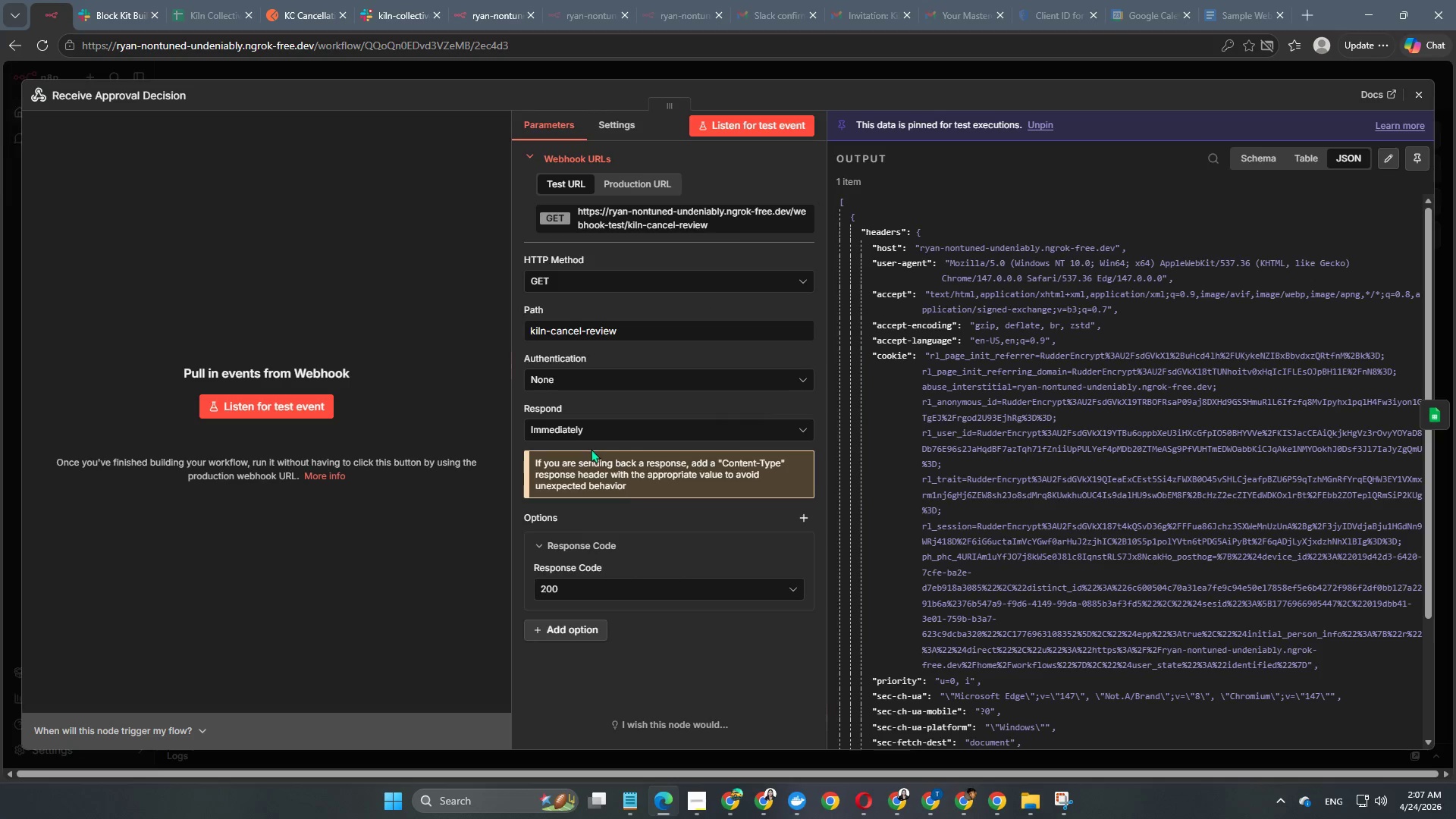 
left_click([902, 72])
 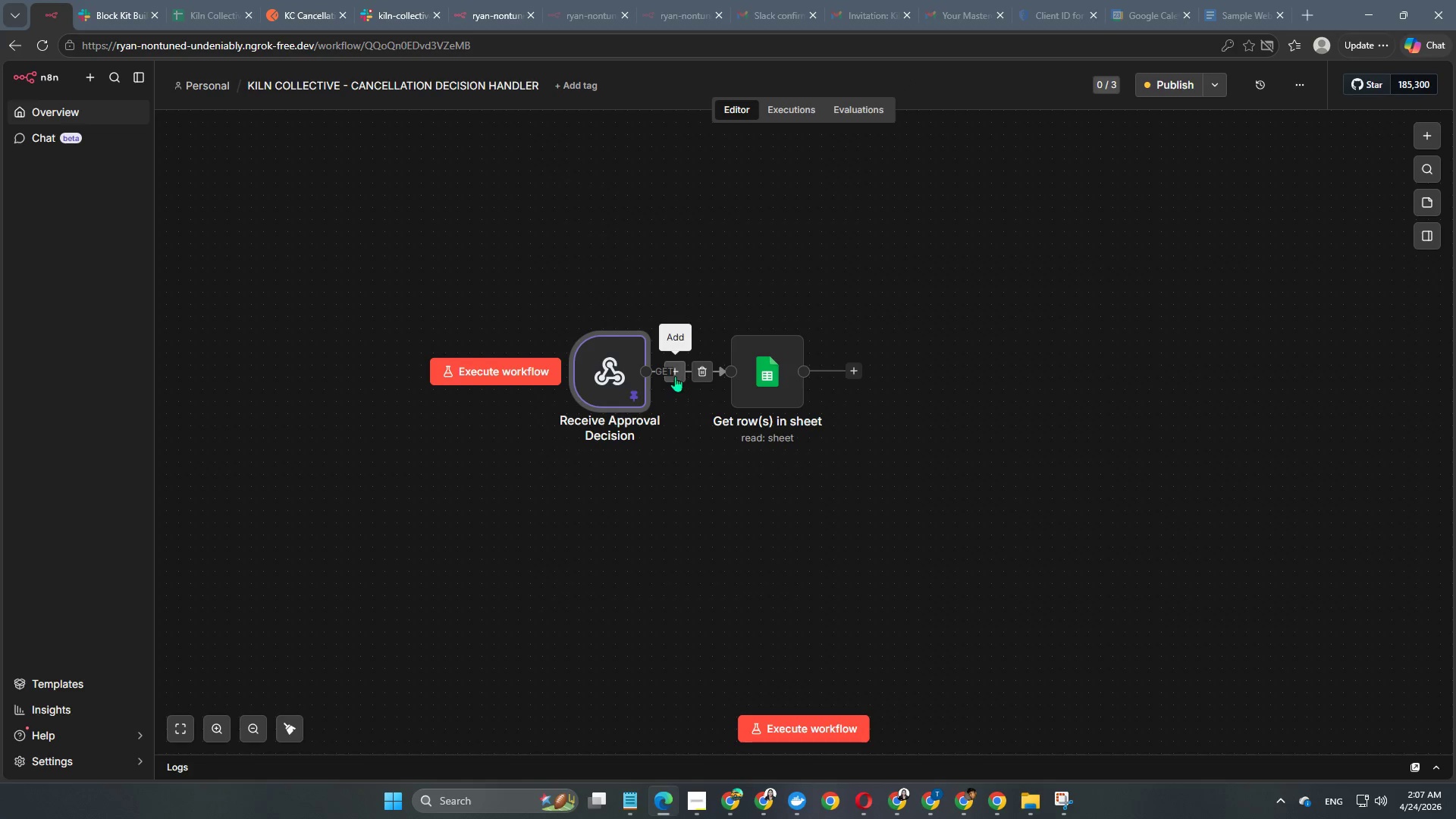 
left_click([679, 373])
 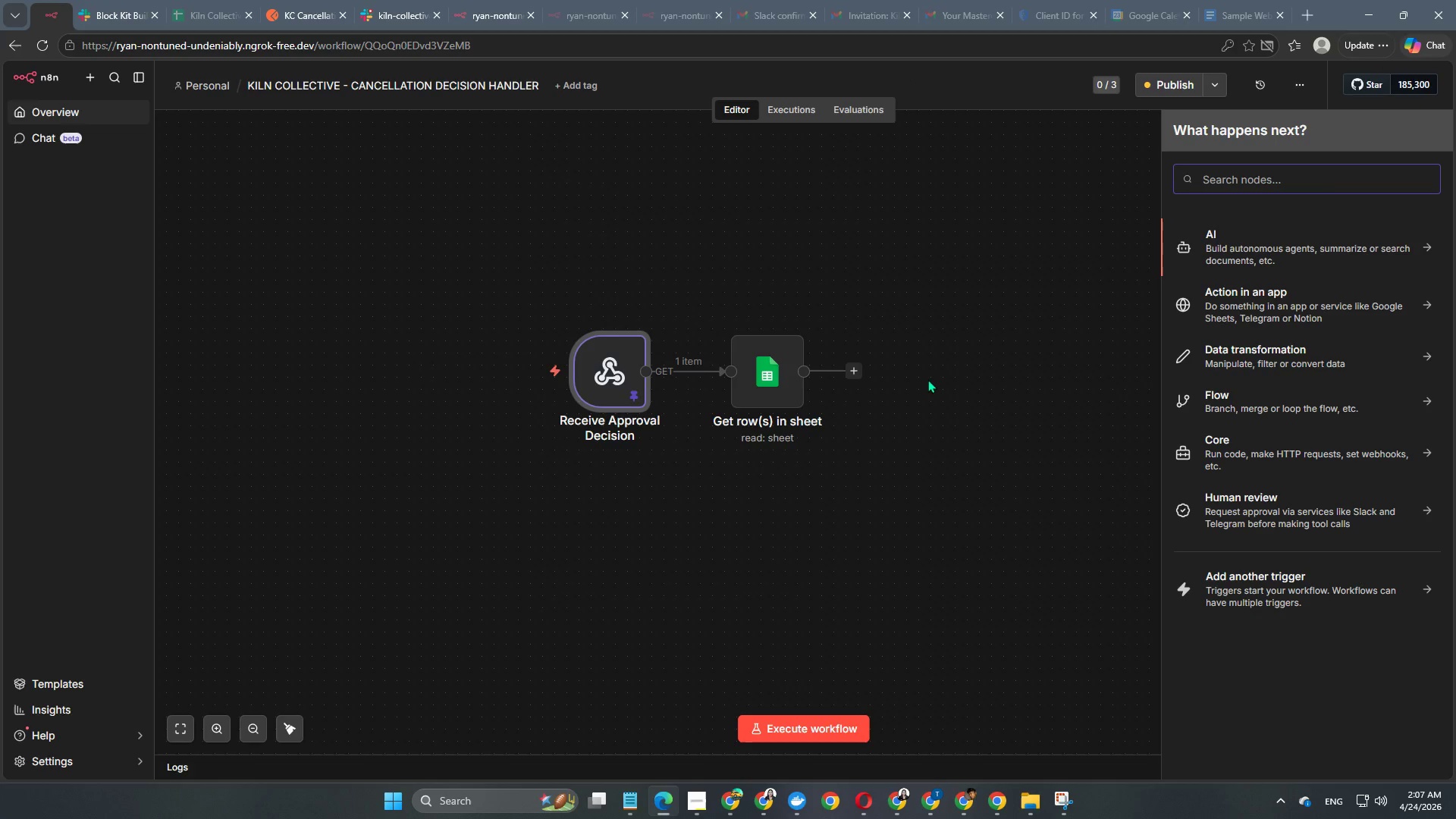 
type(if )
 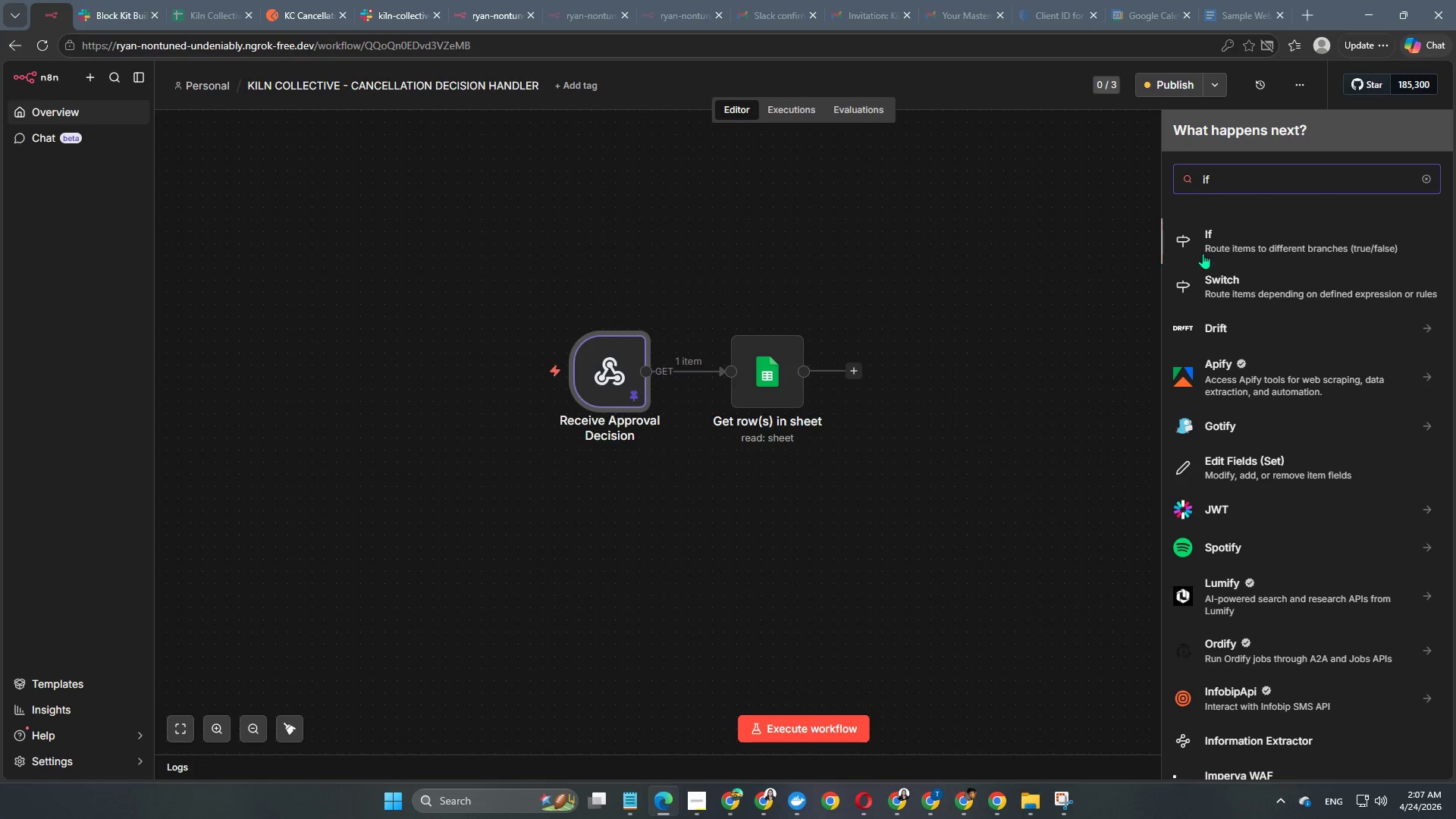 
left_click([1261, 236])
 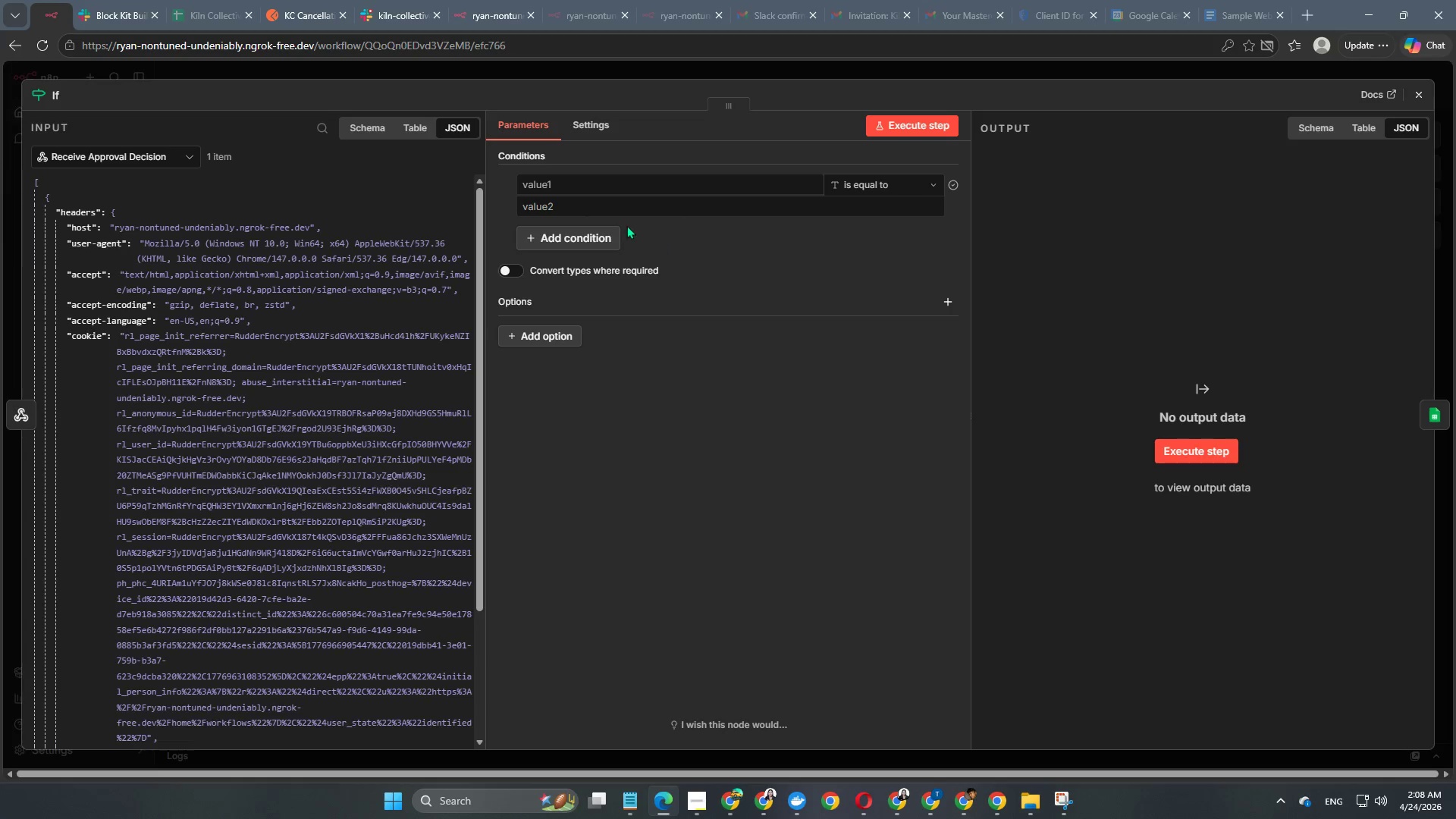 
scroll: coordinate [349, 445], scroll_direction: down, amount: 10.0
 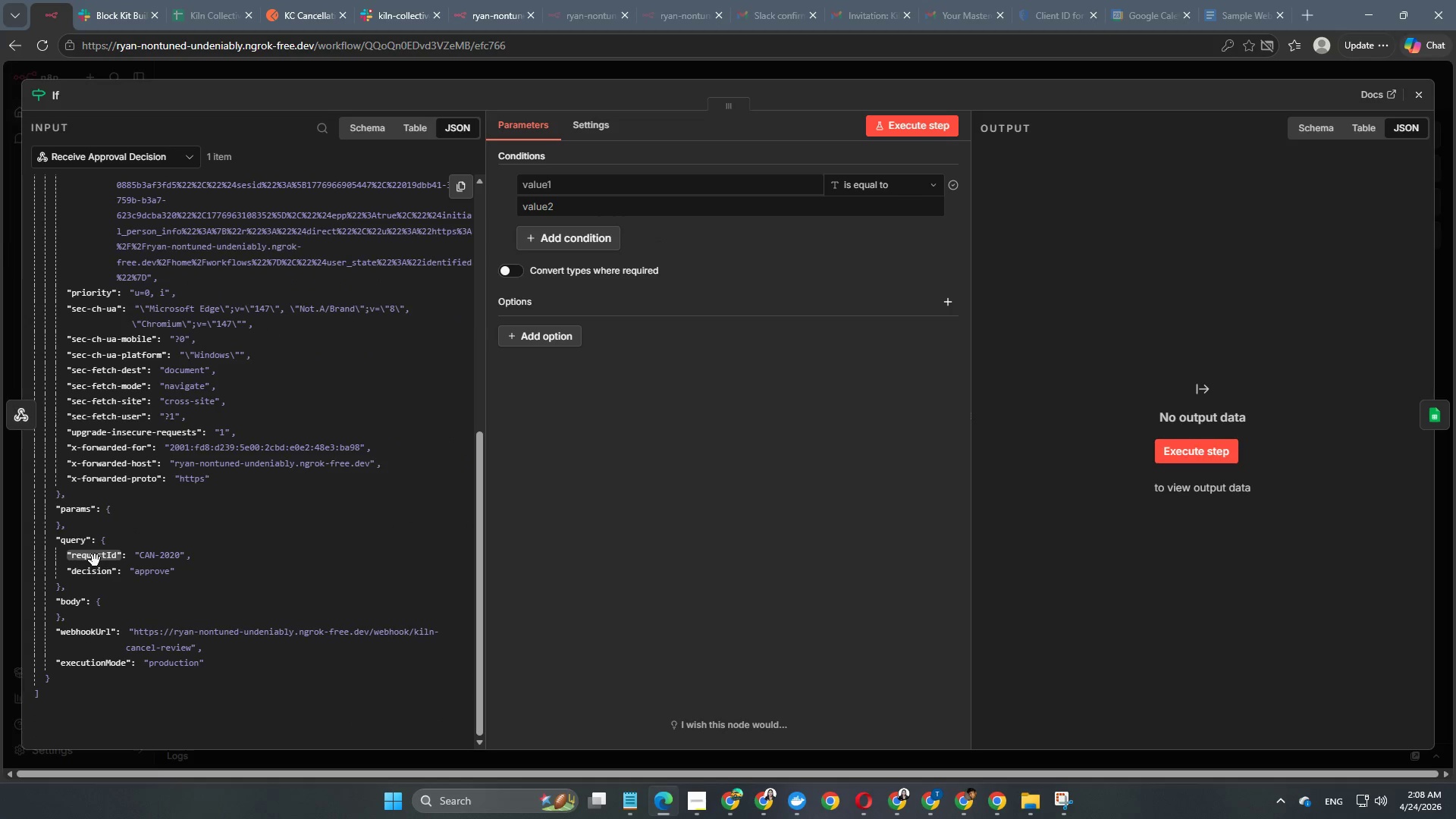 
left_click_drag(start_coordinate=[95, 557], to_coordinate=[581, 184])
 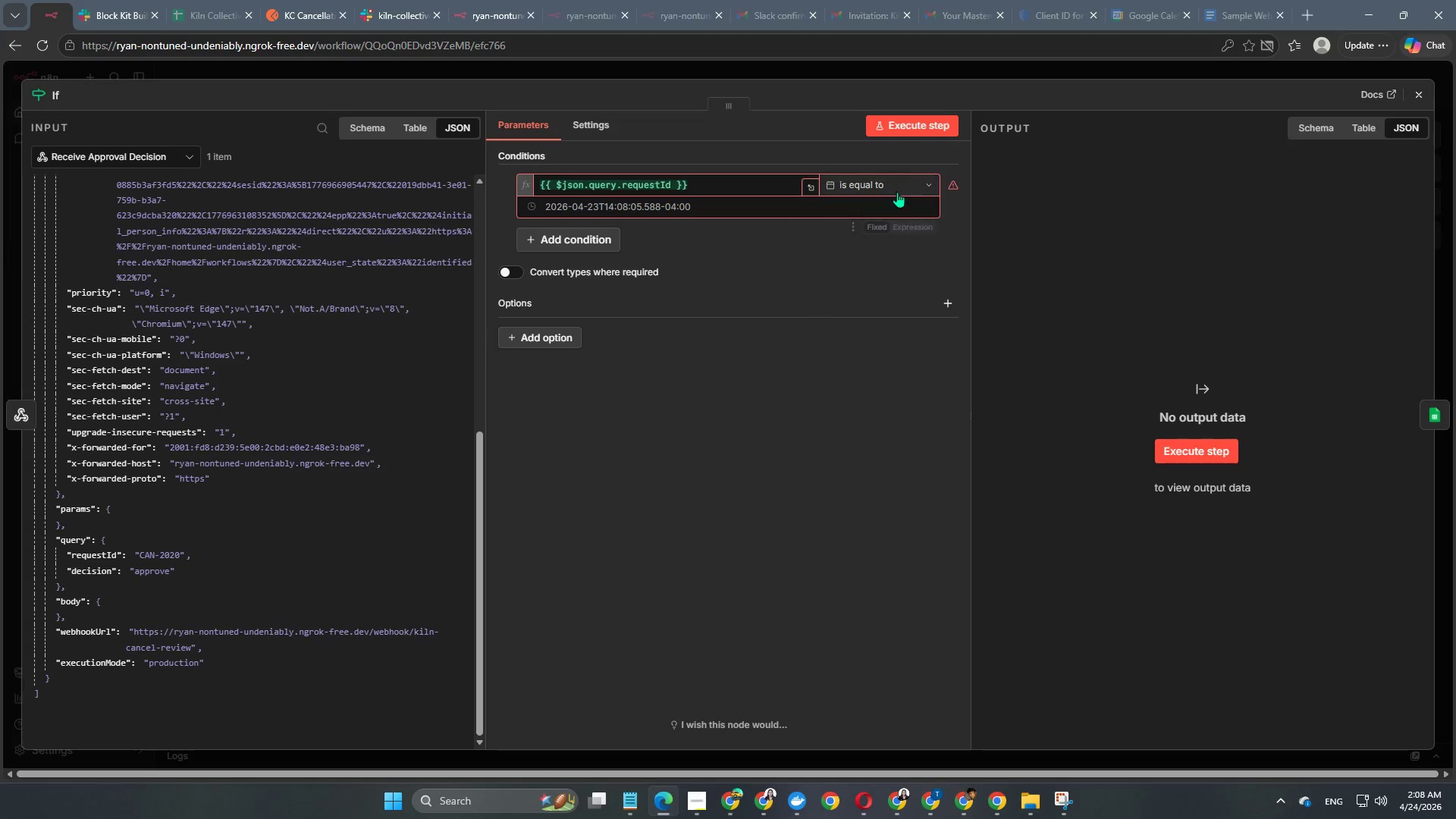 
left_click([902, 174])
 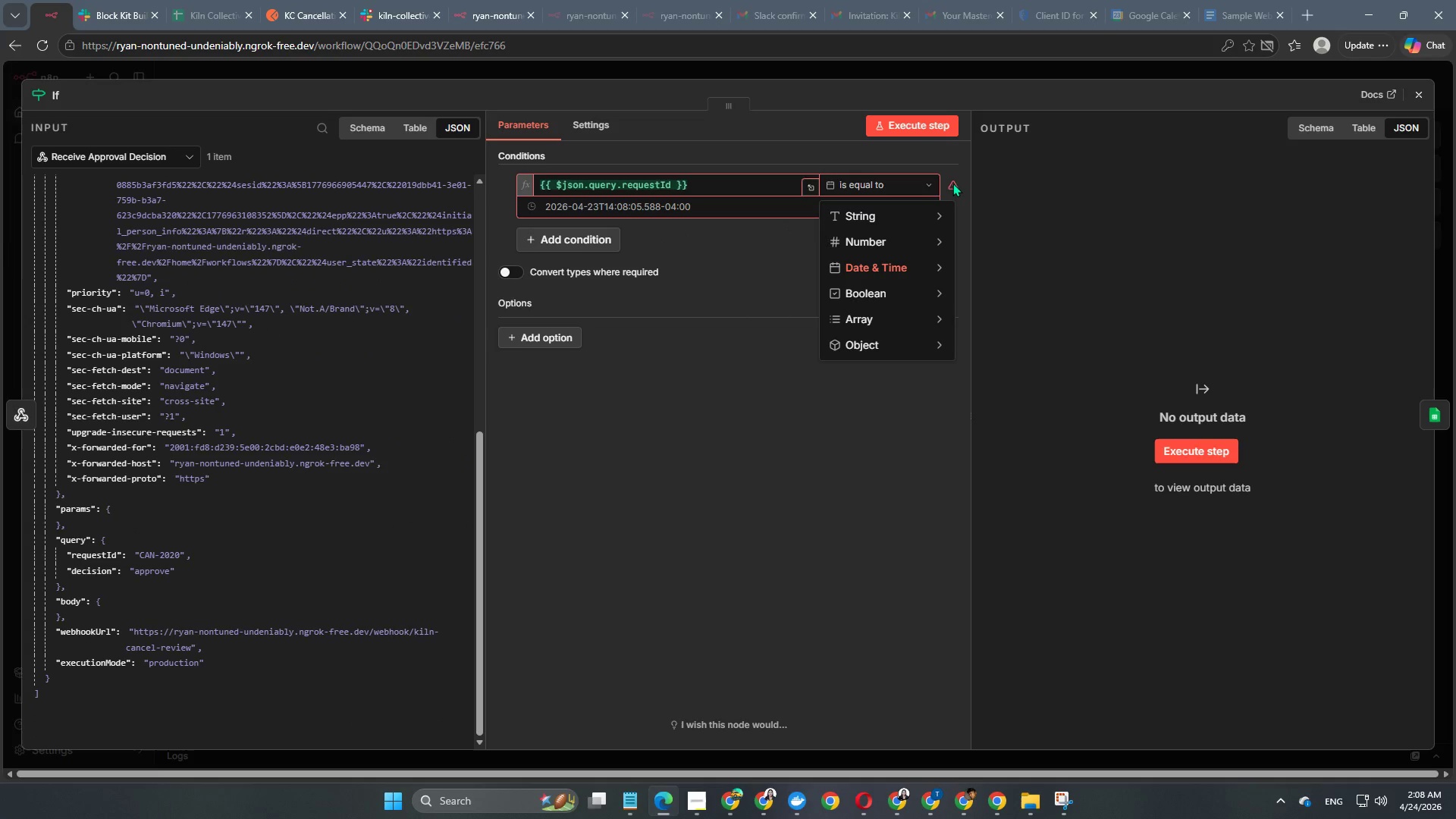 
left_click([953, 184])
 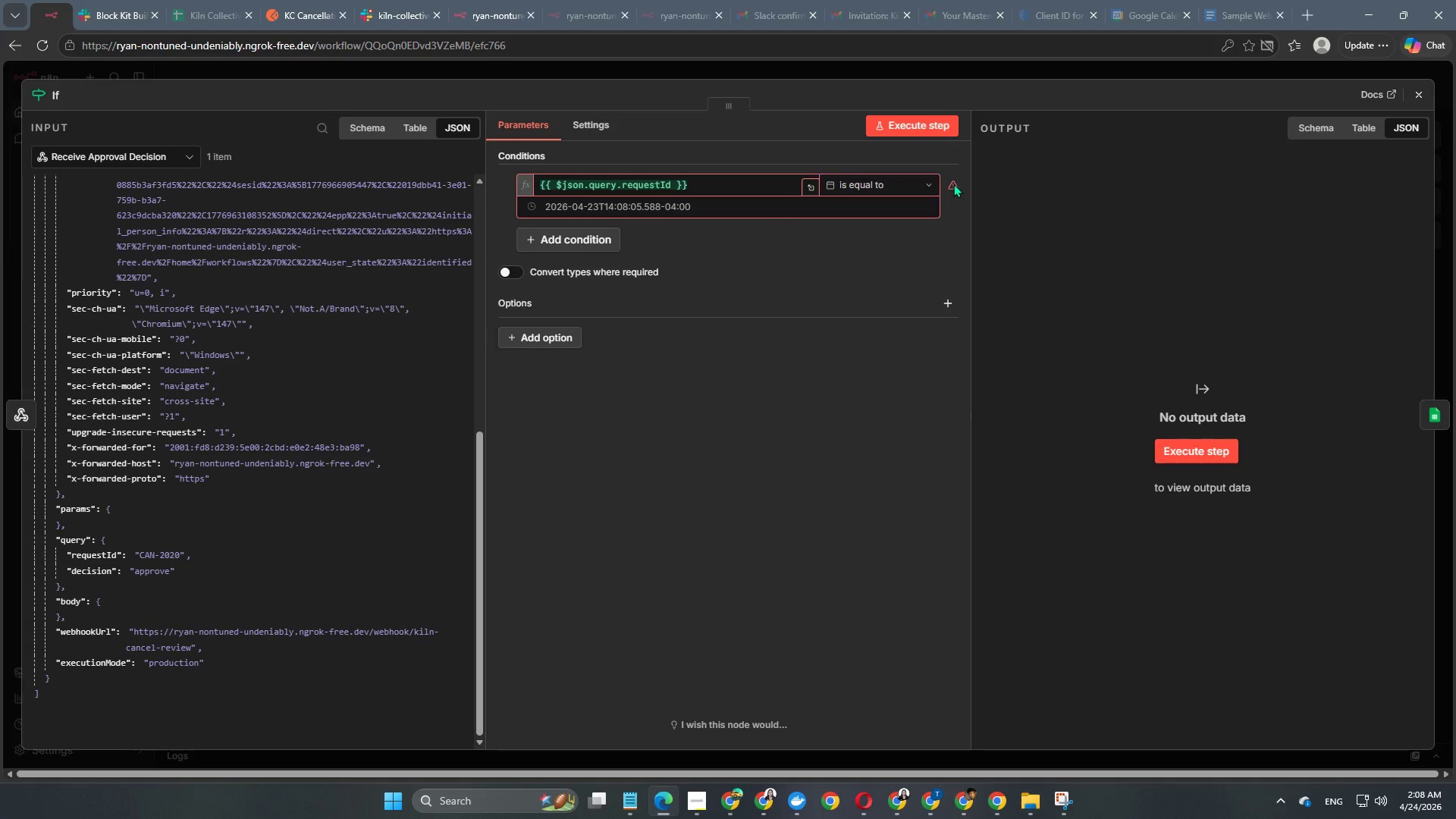 
left_click([953, 184])
 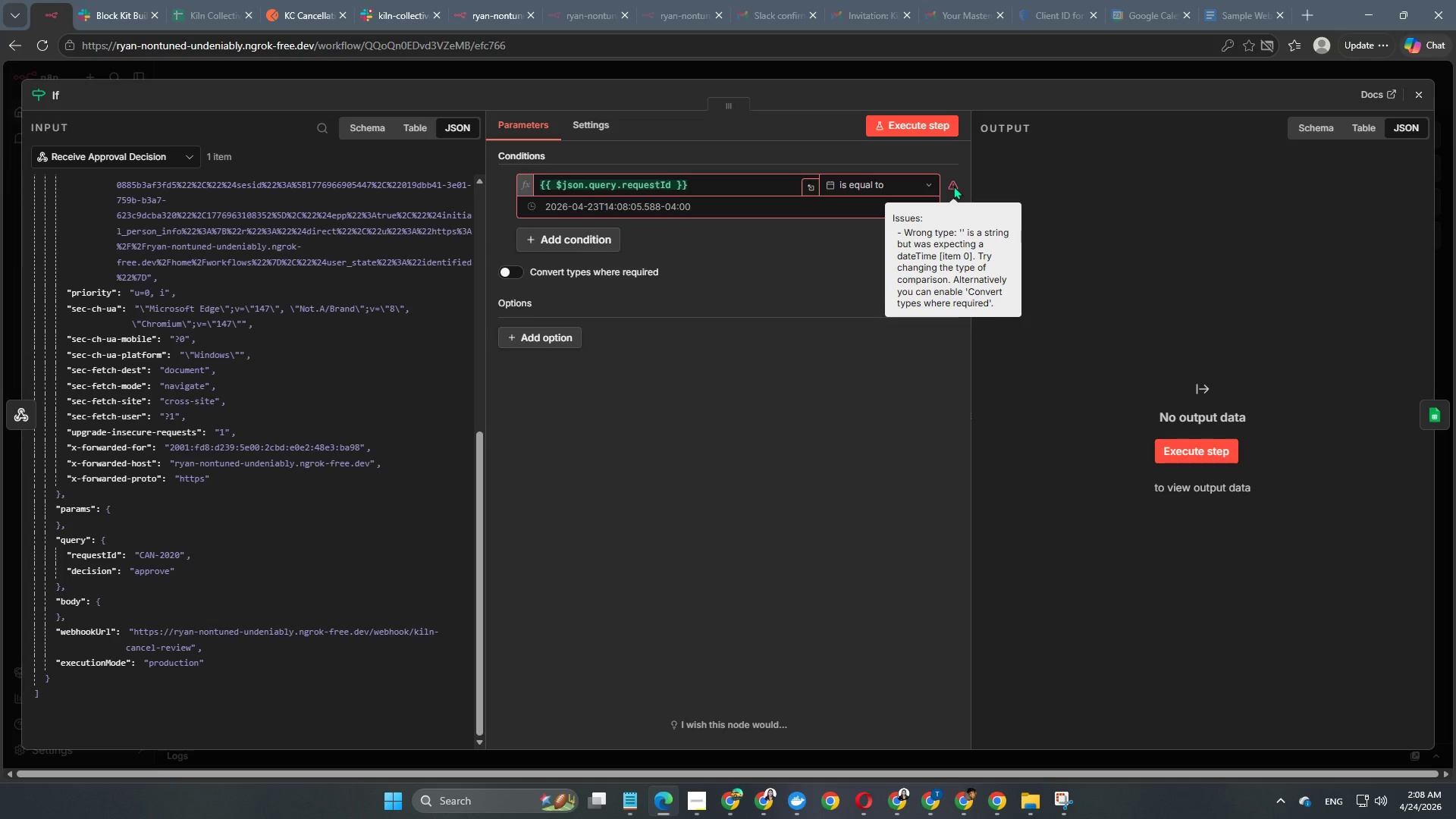 
left_click([878, 179])
 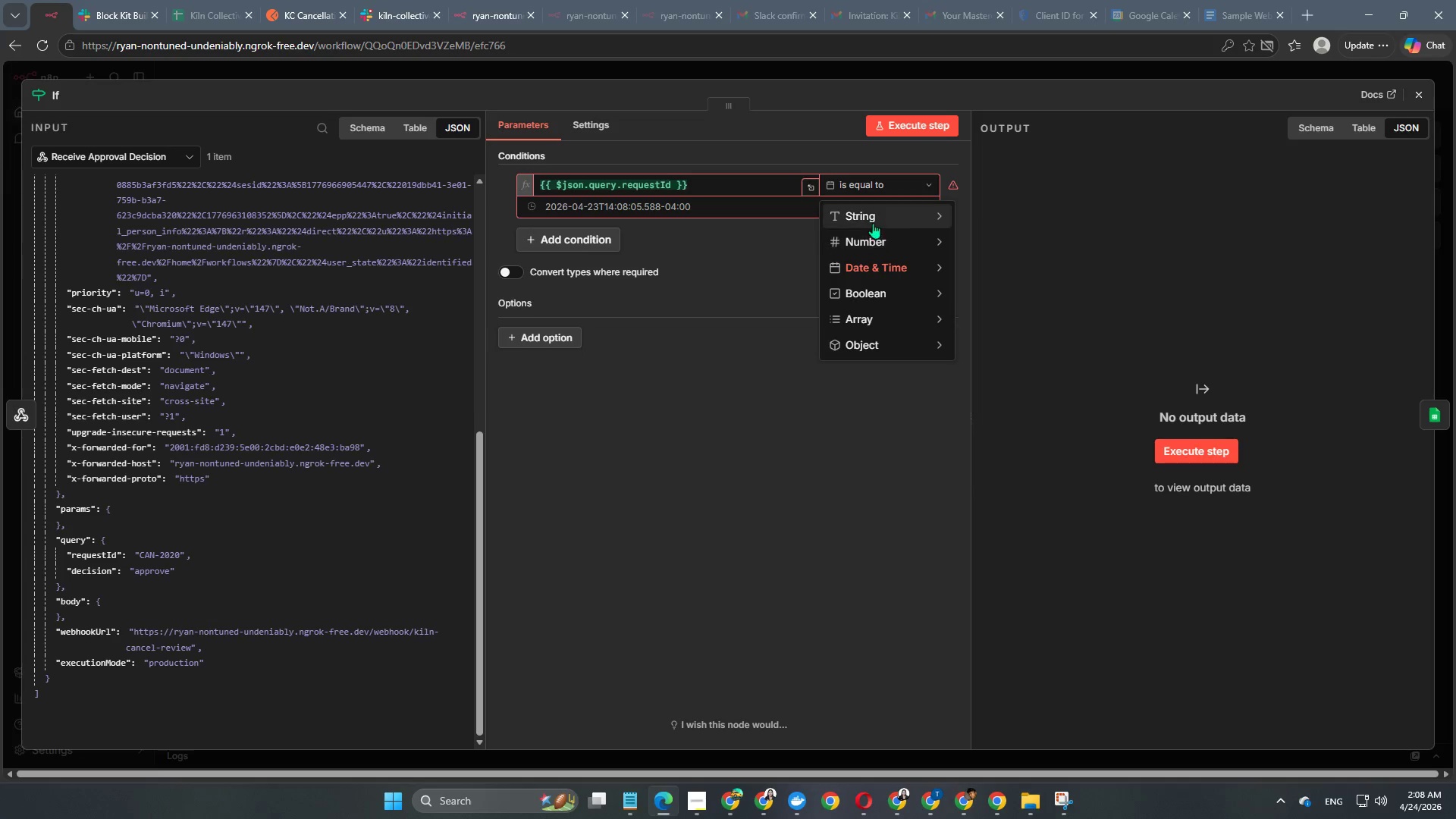 
left_click([874, 215])
 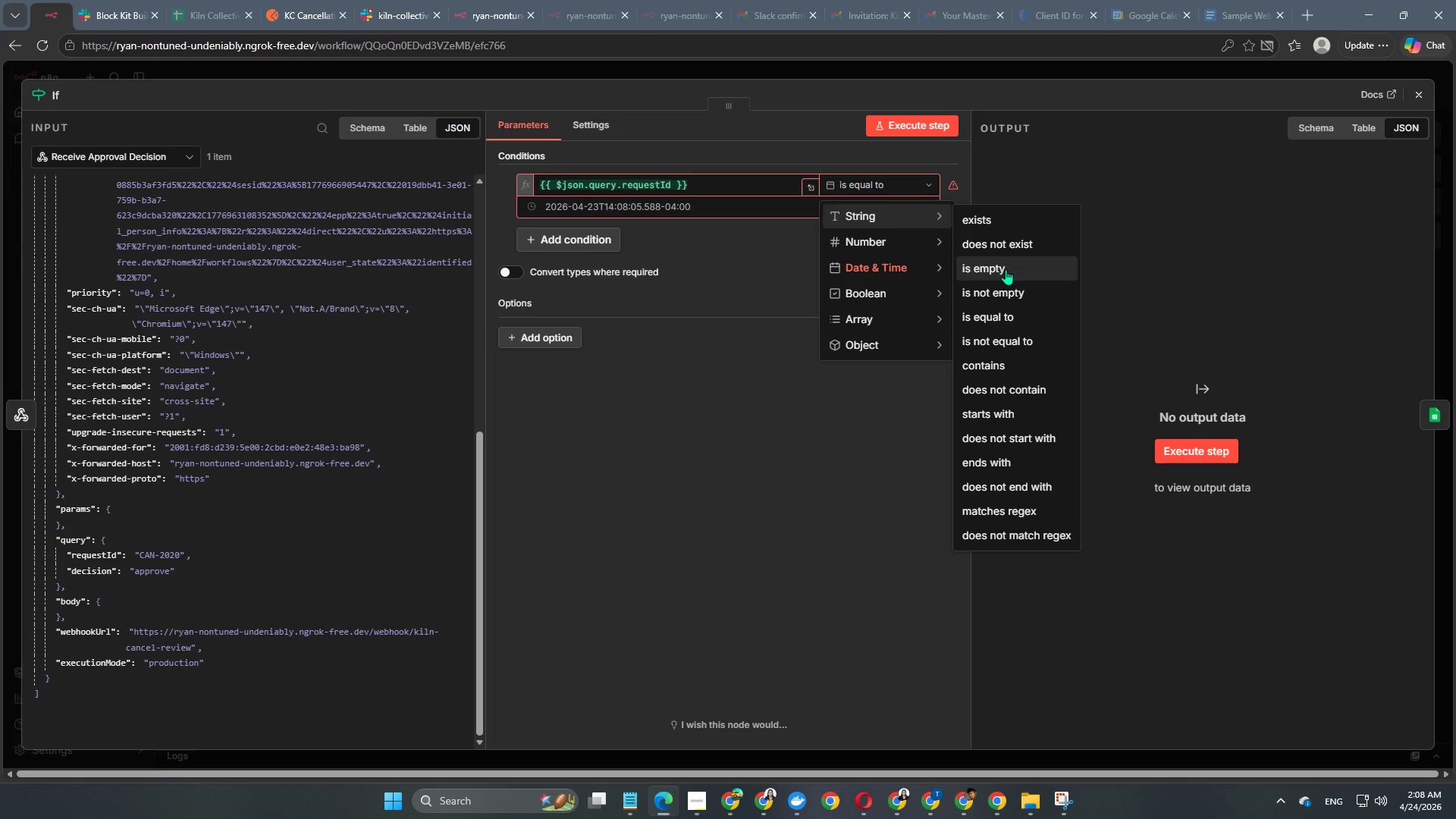 
left_click([1004, 288])
 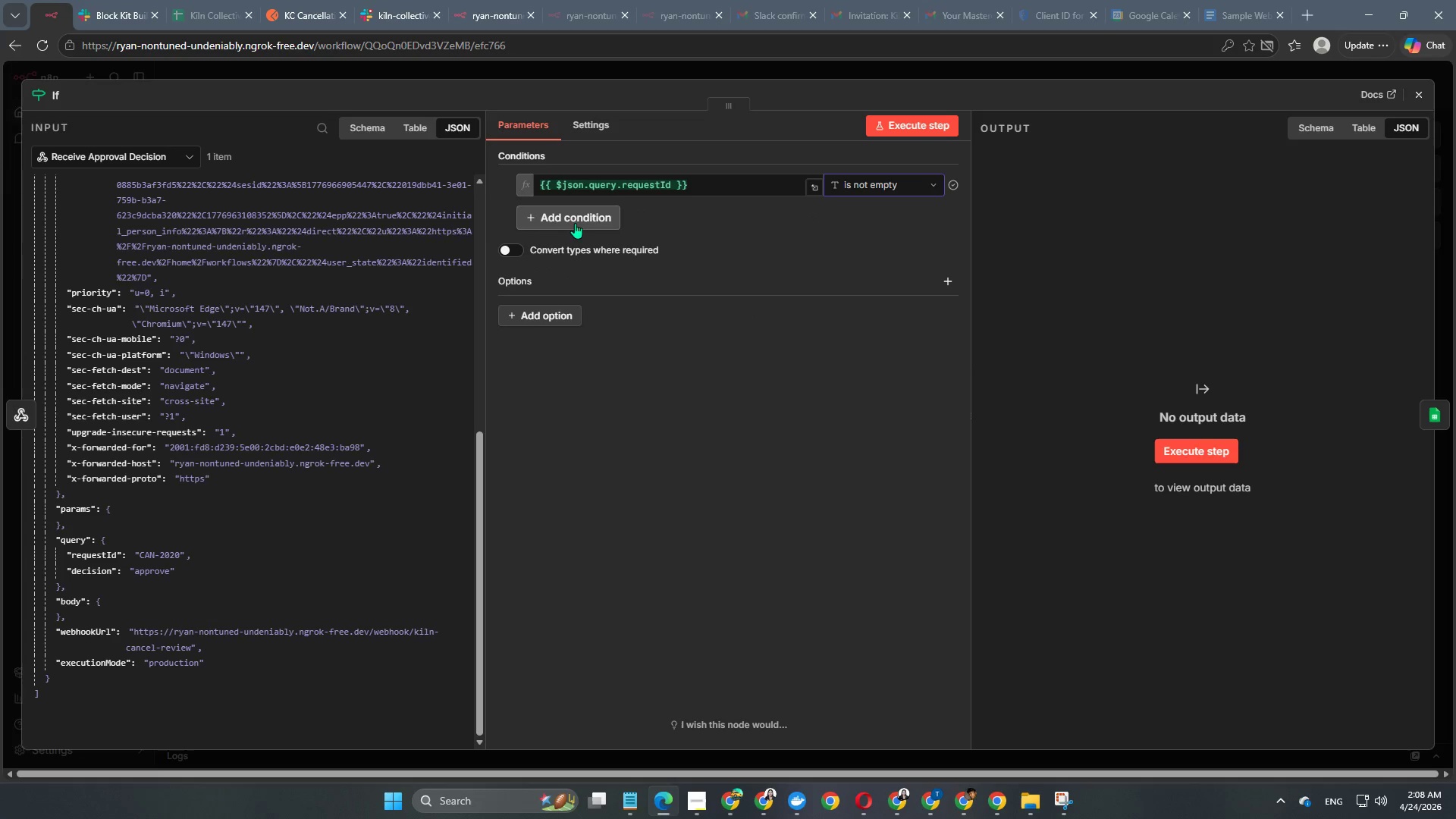 
left_click([575, 221])
 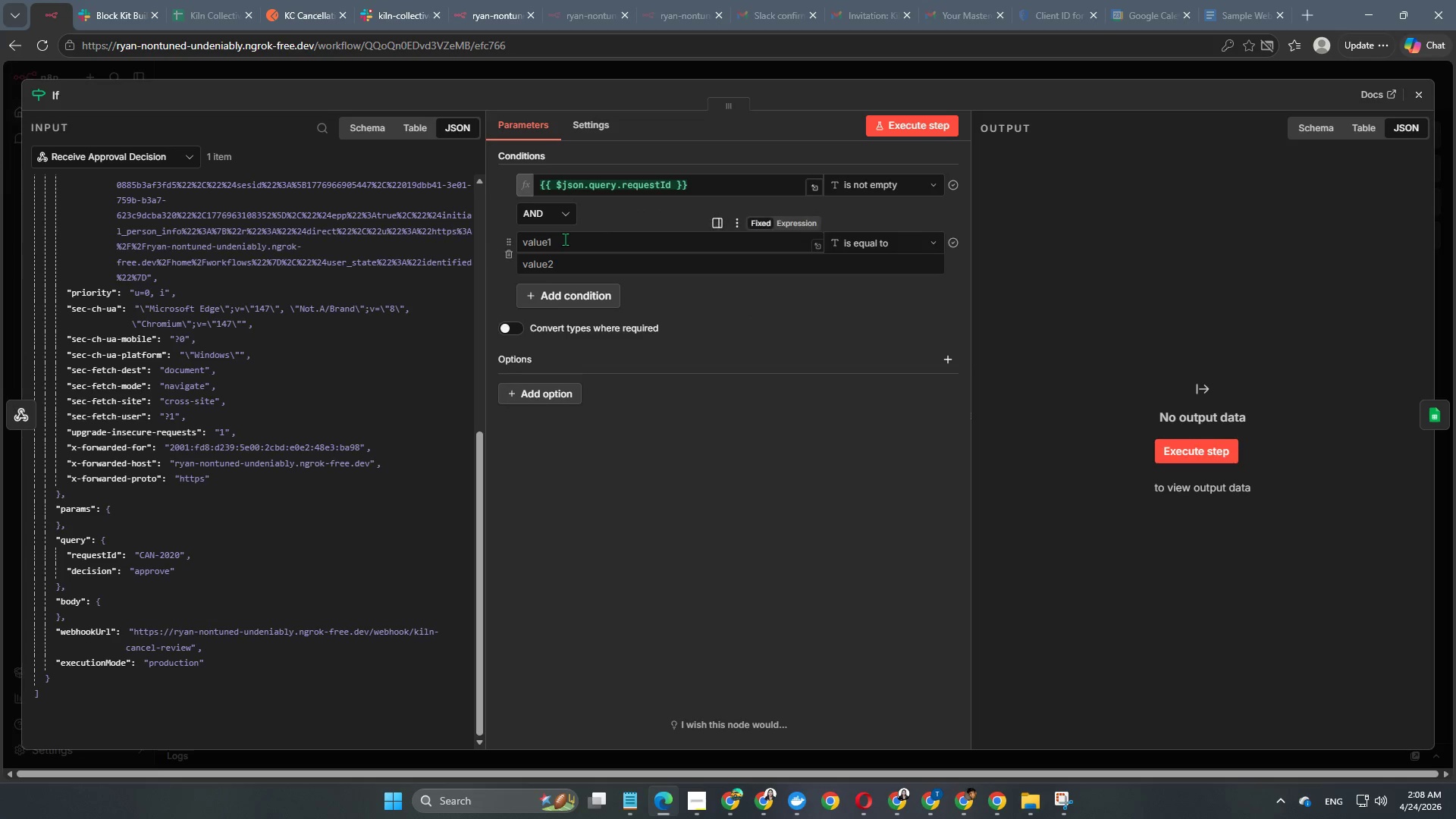 
left_click([565, 240])
 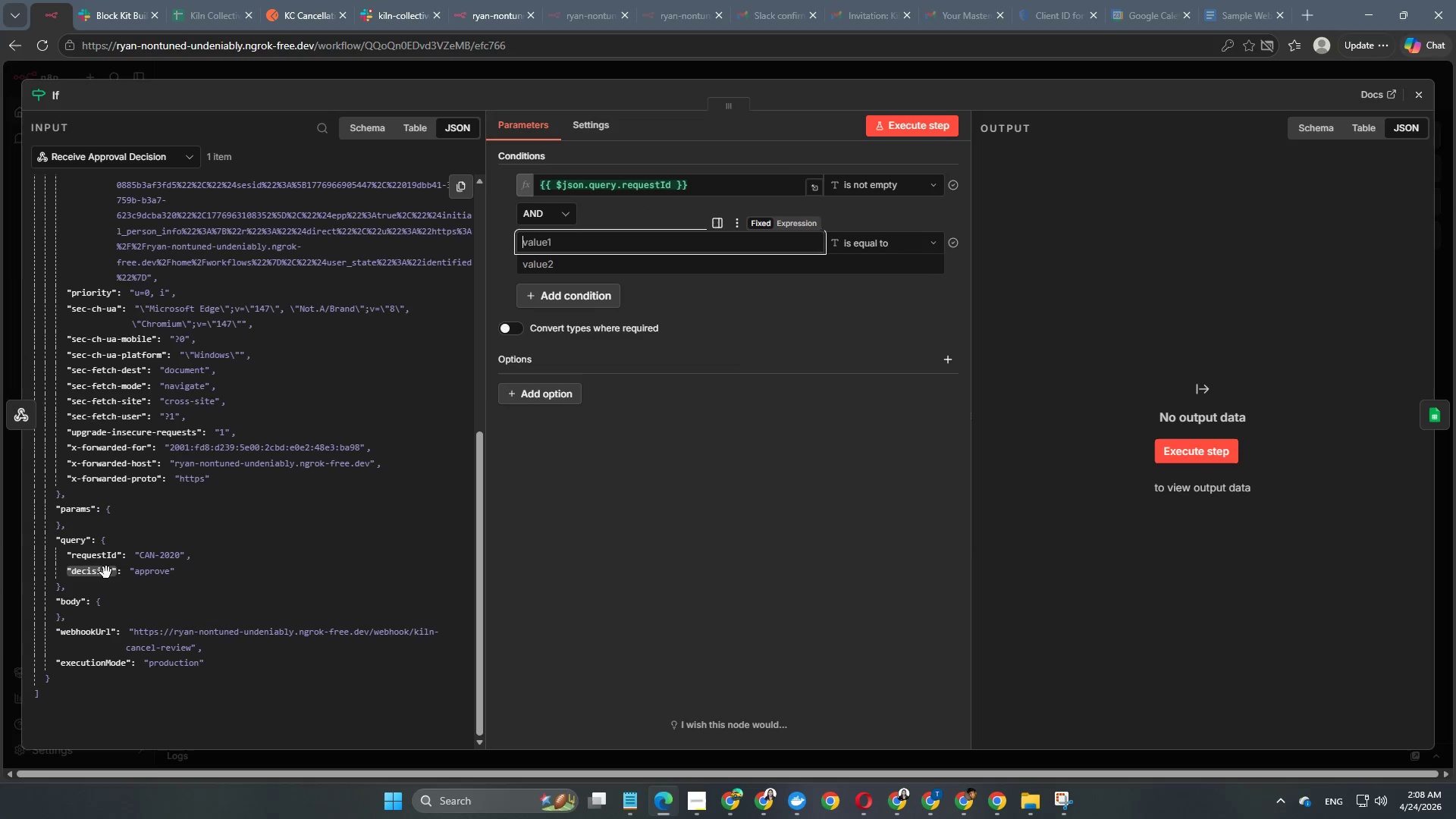 
left_click([104, 577])
 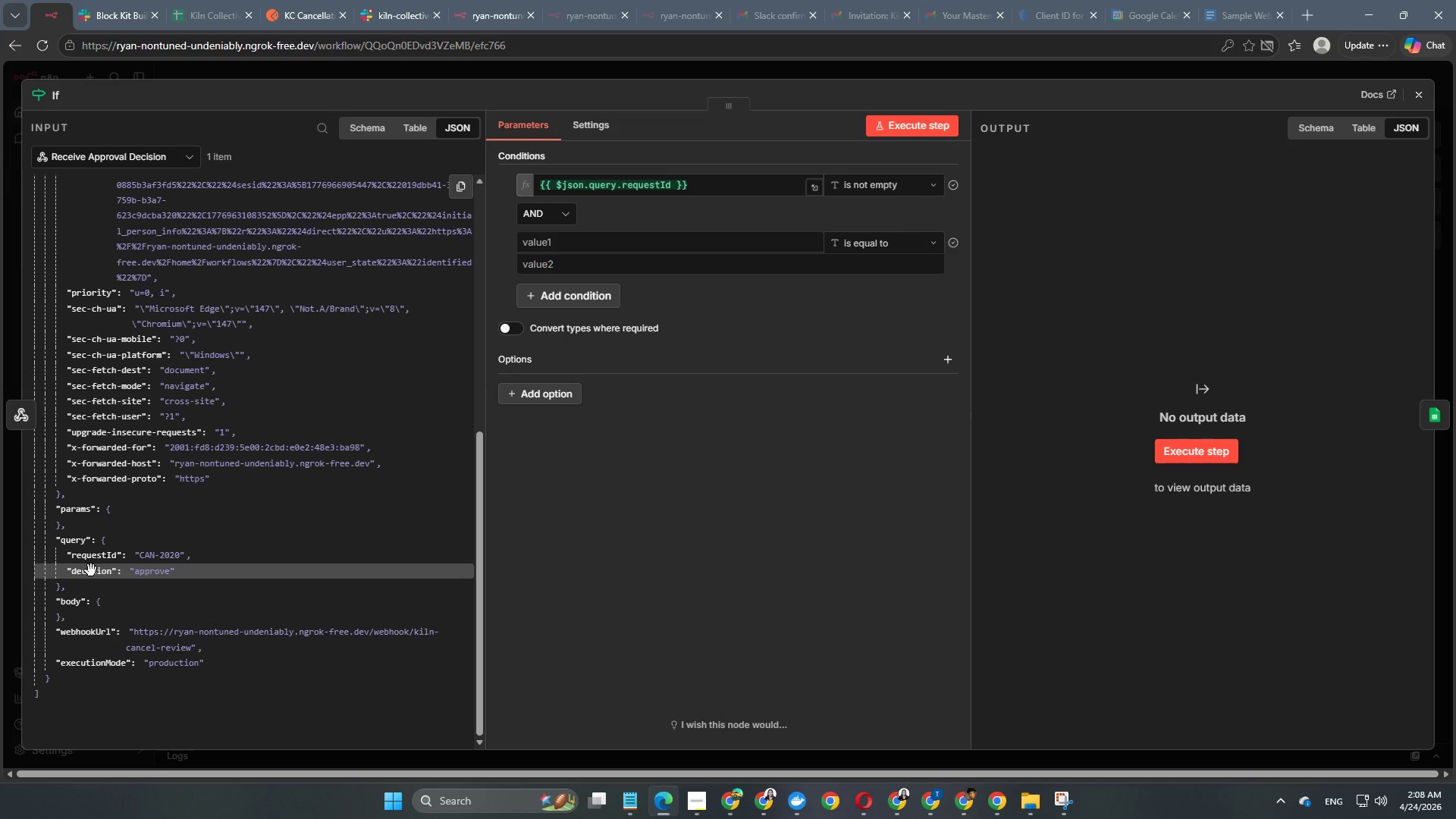 
left_click_drag(start_coordinate=[91, 570], to_coordinate=[564, 231])
 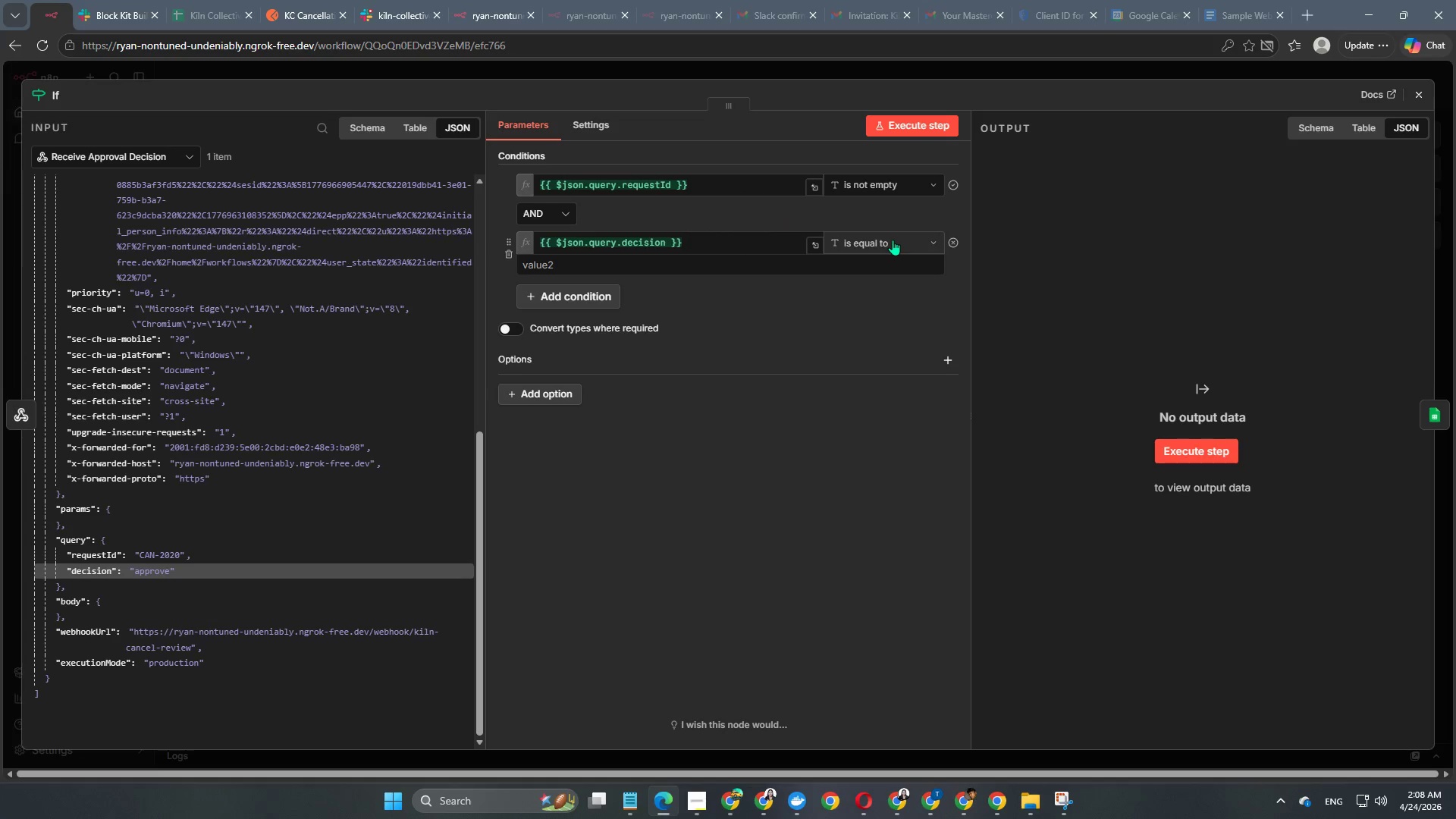 
left_click([893, 240])
 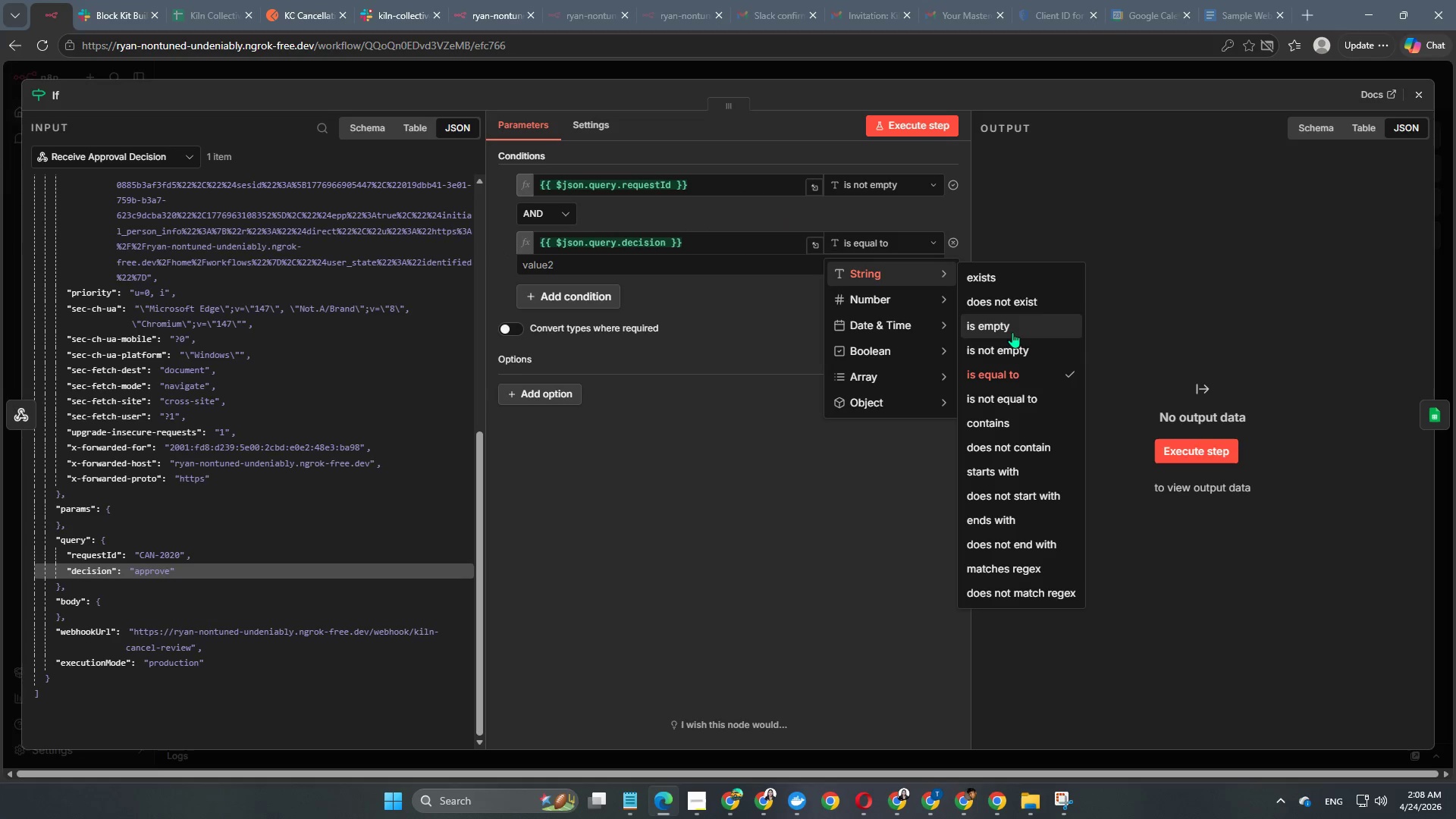 
left_click([1011, 345])
 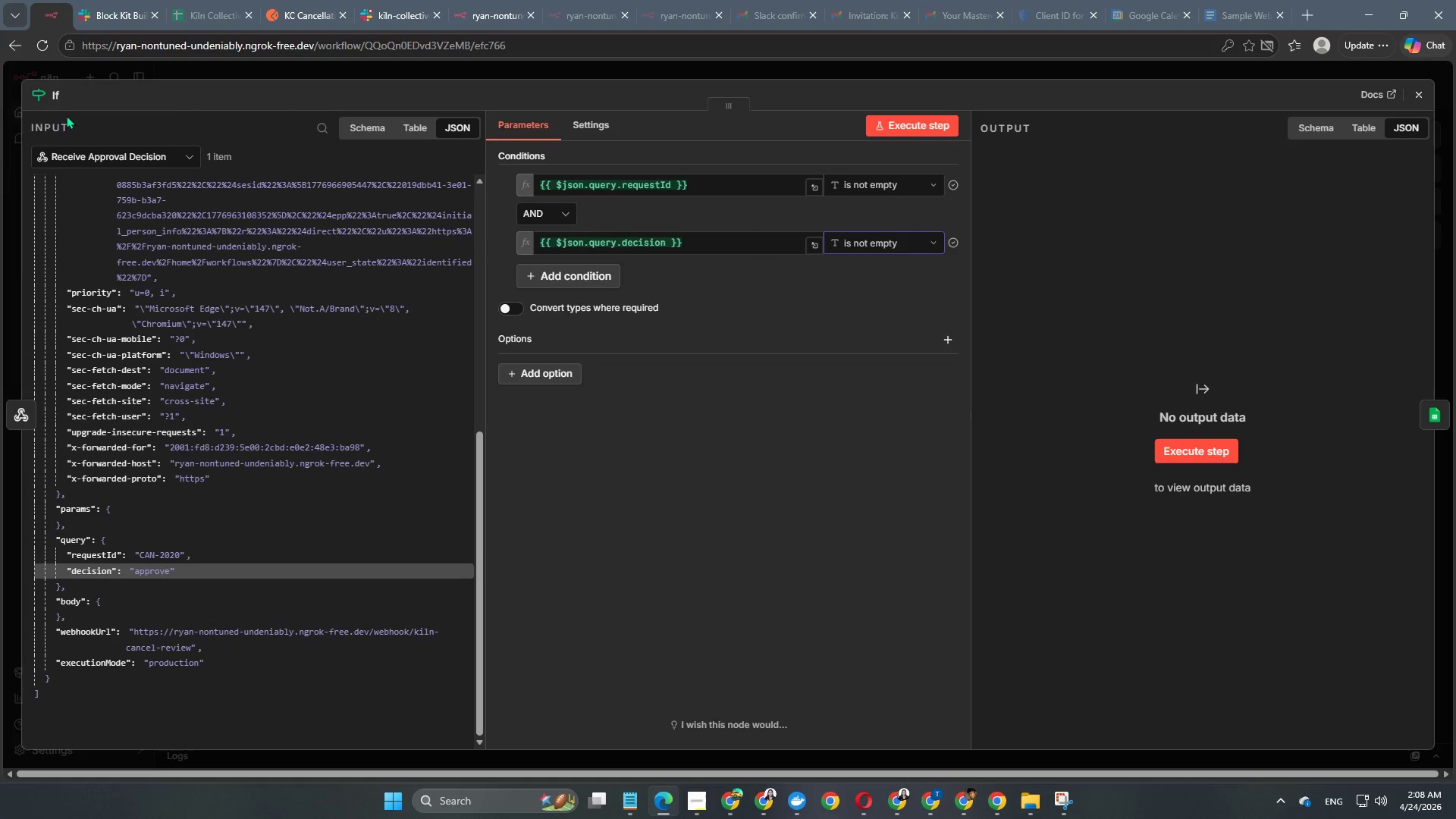 
wait(5.25)
 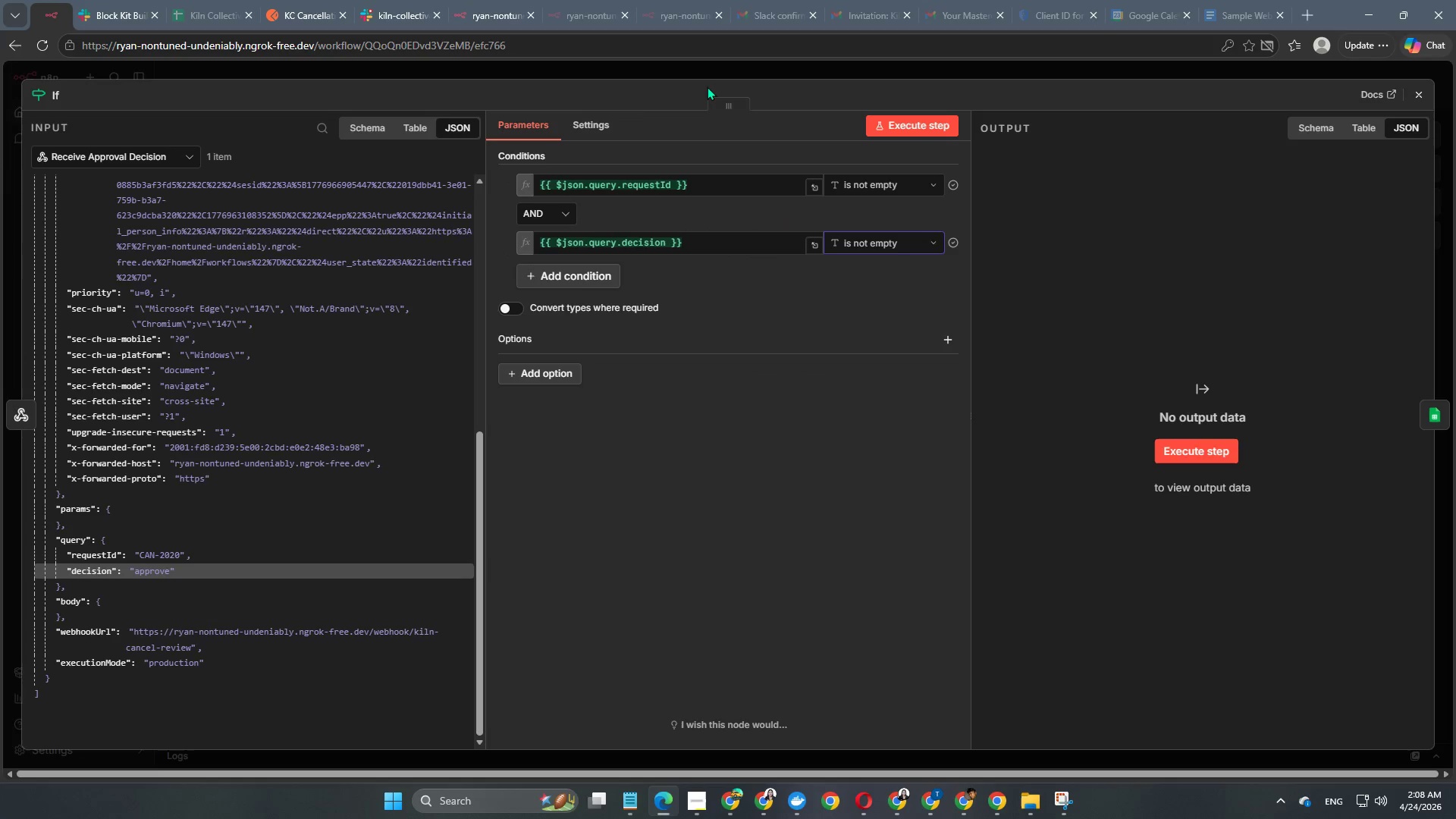 
left_click([57, 92])
 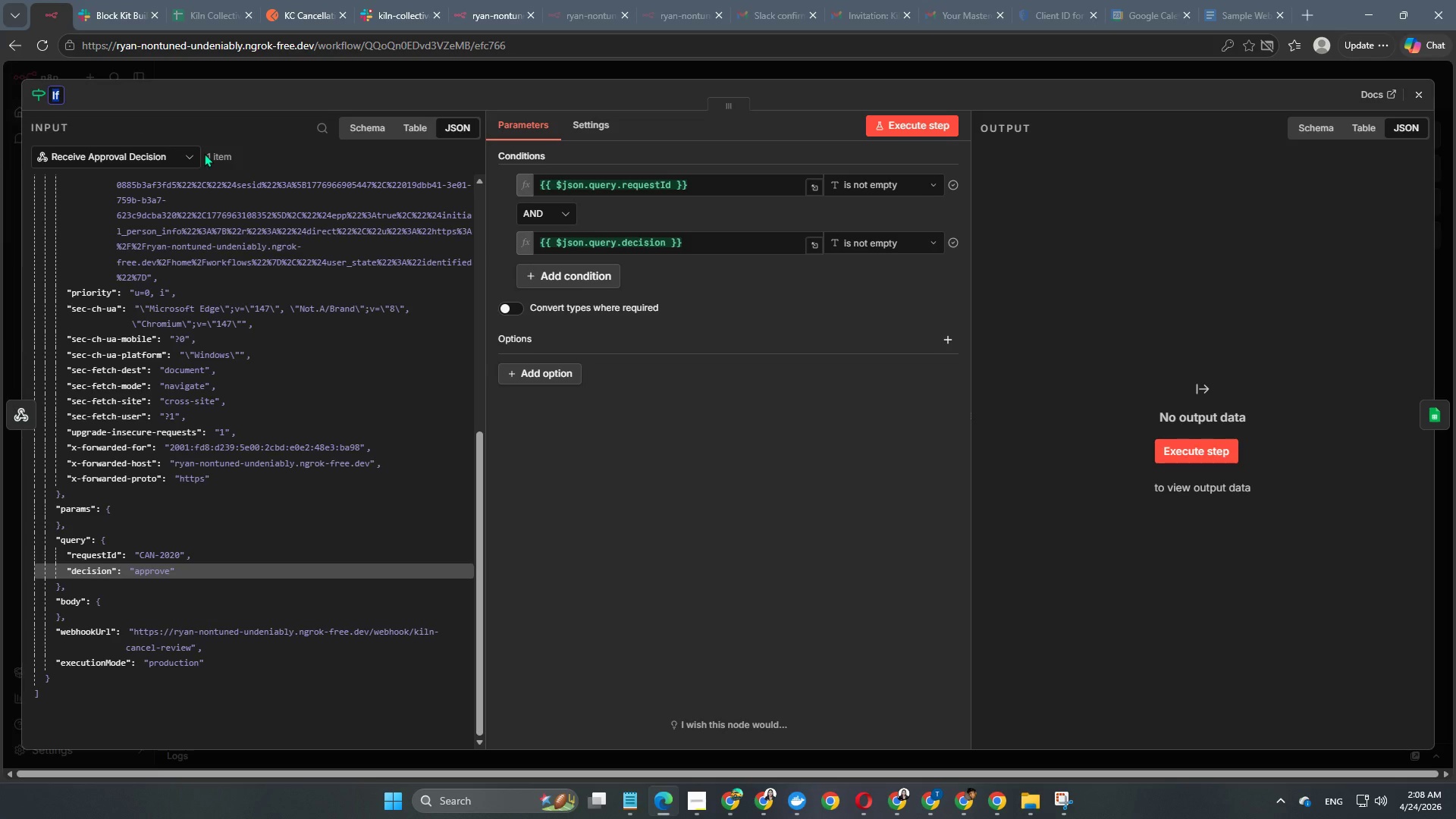 
type(Check Required Parameters)
 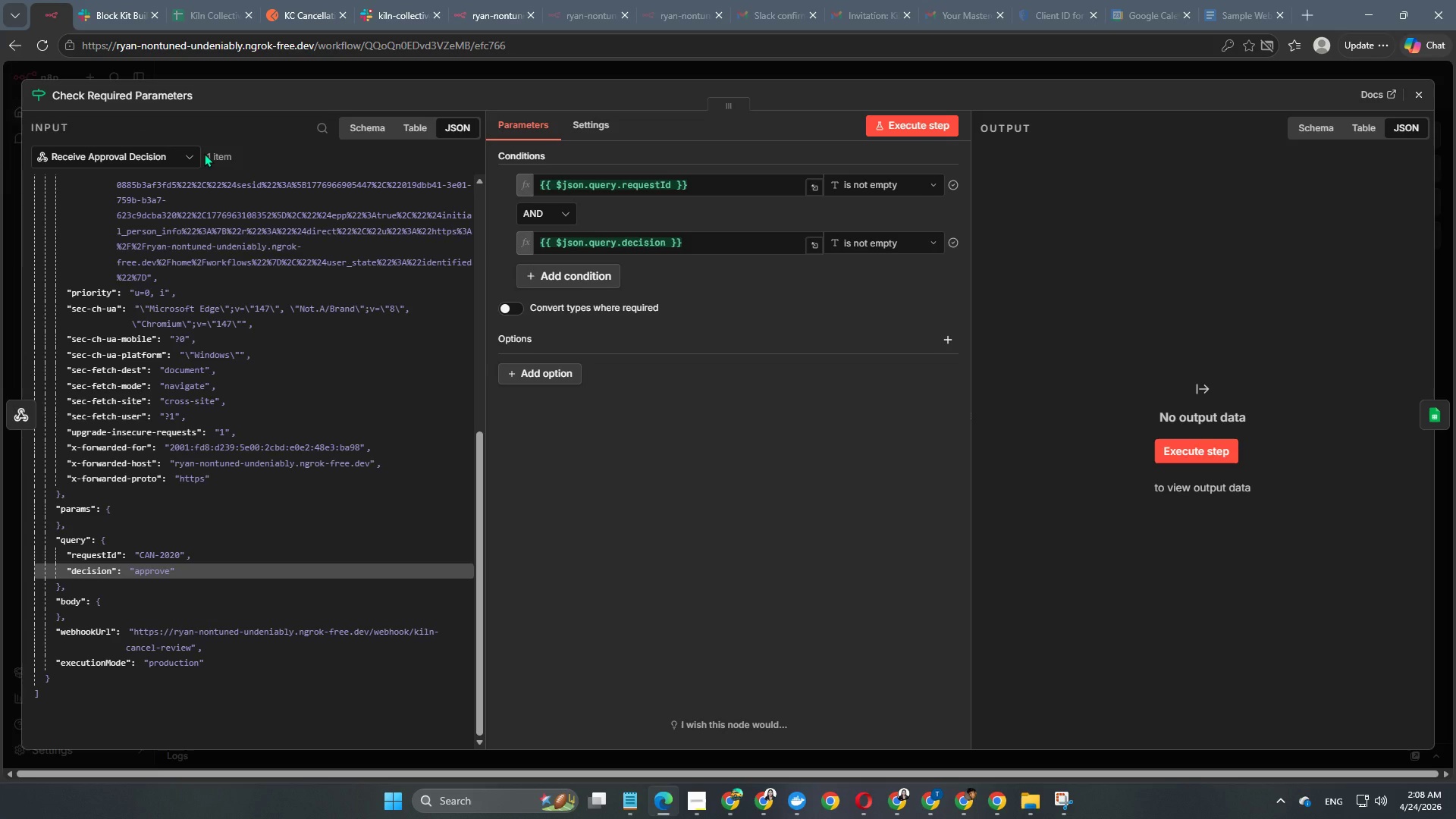 
 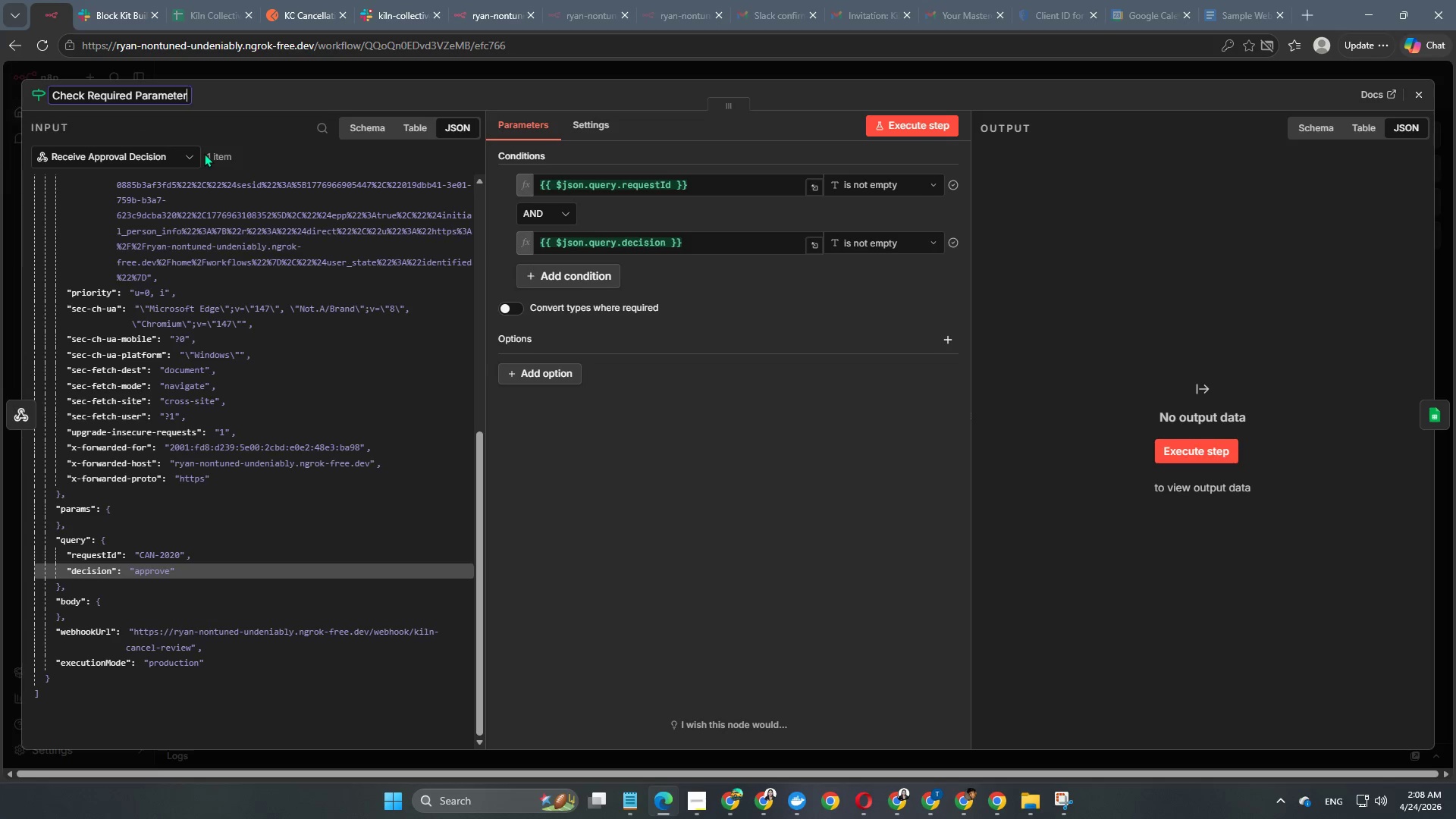 
key(Enter)
 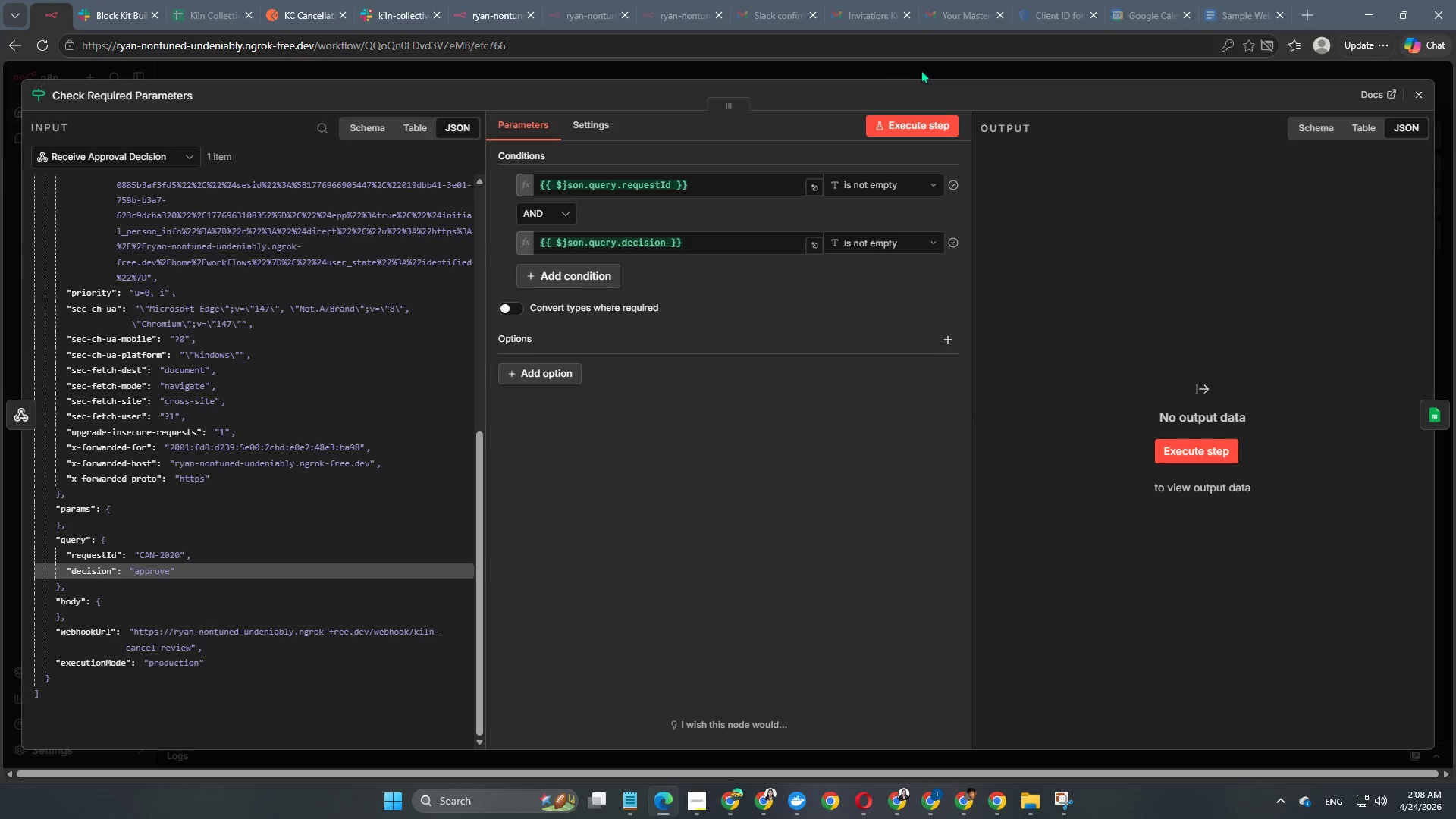 
left_click([940, 115])
 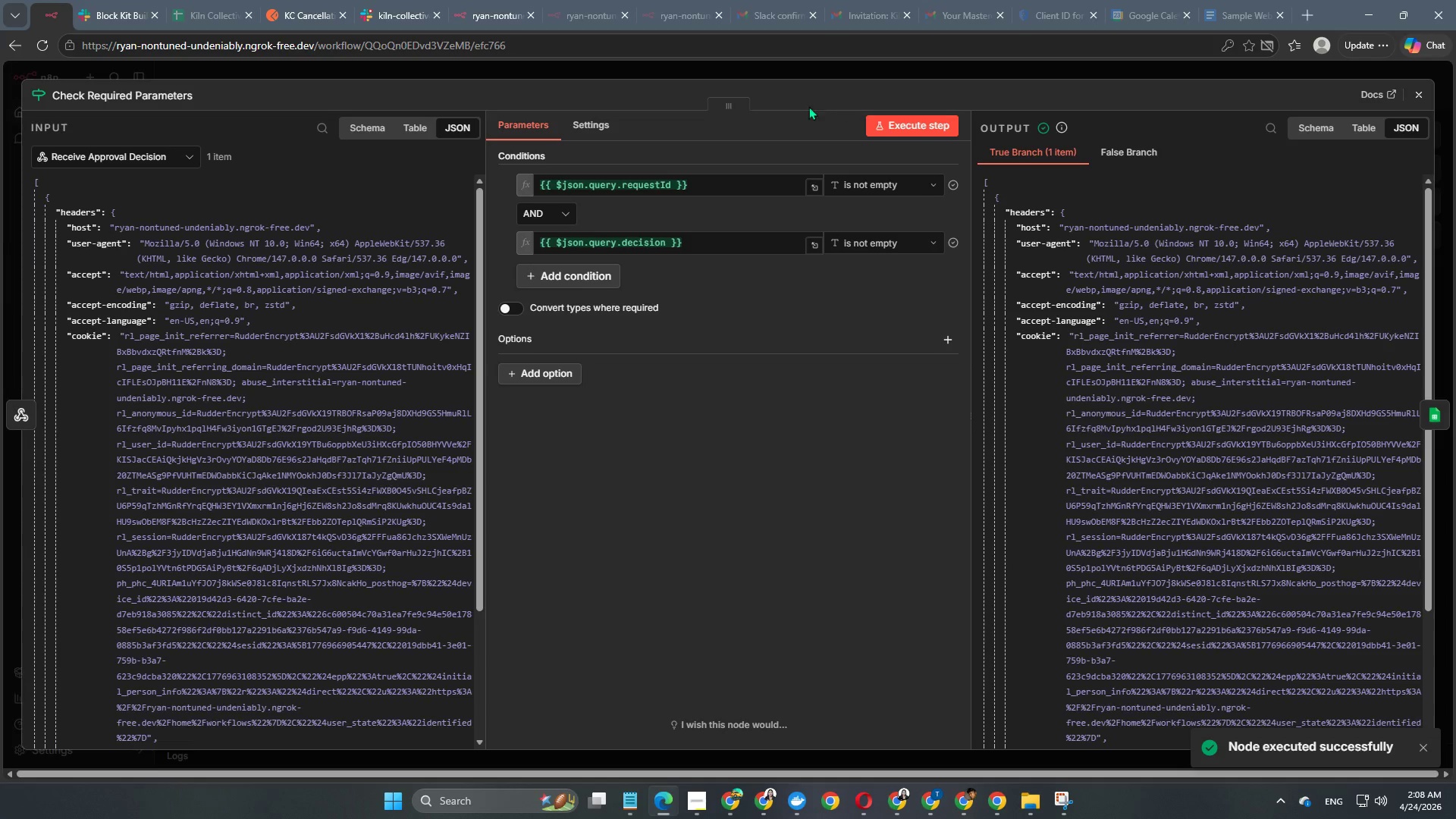 
left_click([766, 70])
 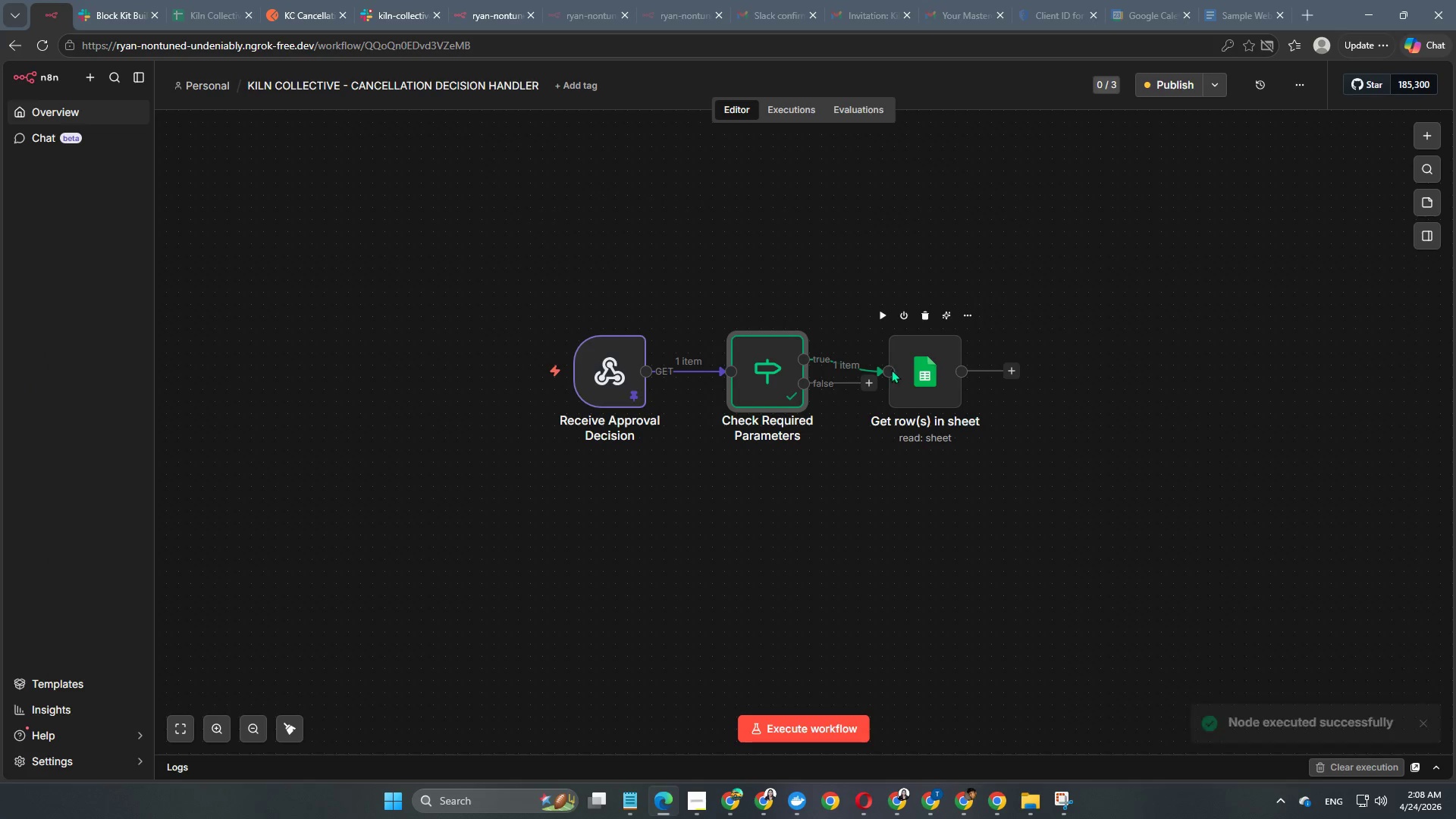 
left_click_drag(start_coordinate=[907, 371], to_coordinate=[915, 292])
 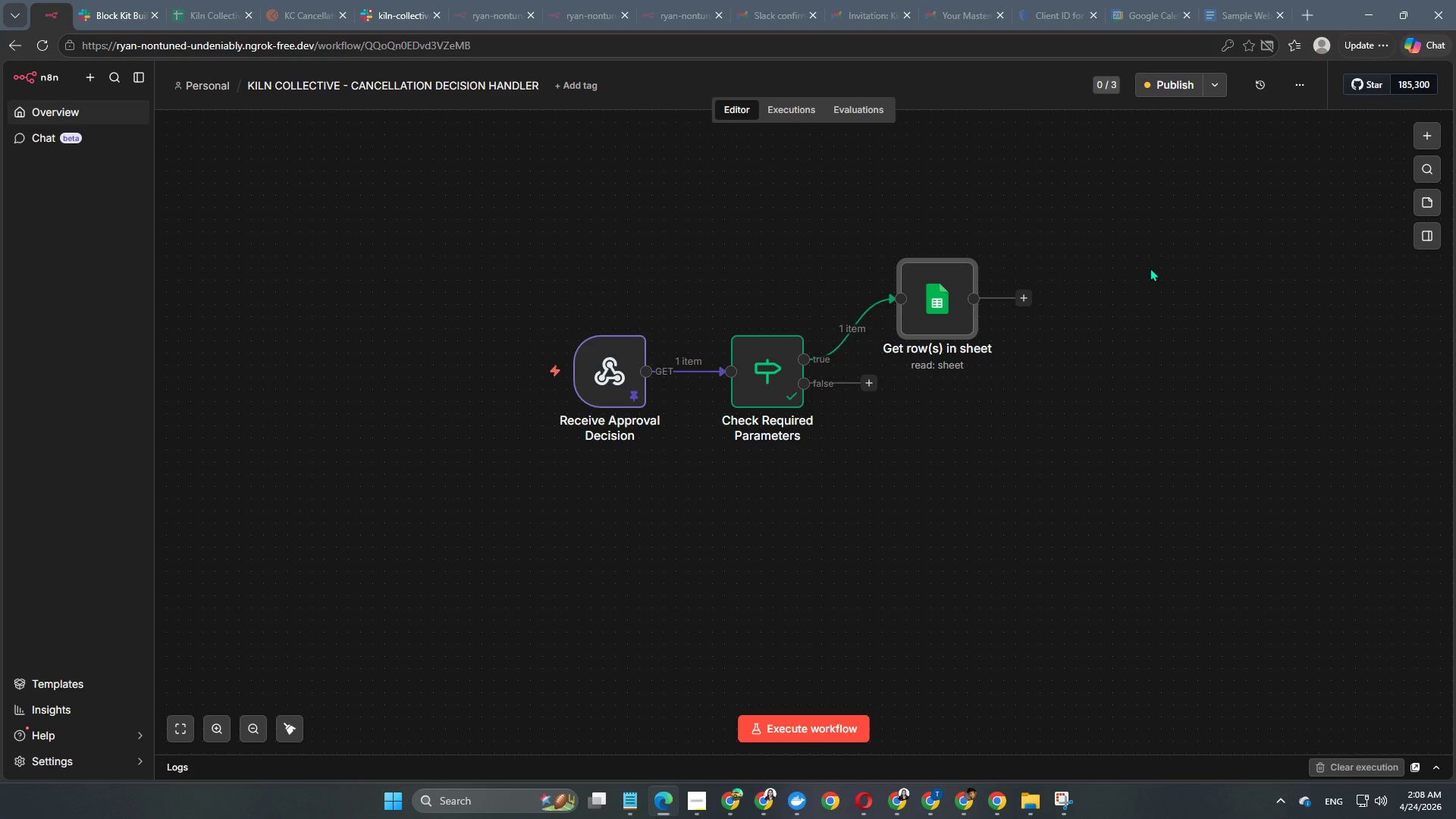 
wait(16.89)
 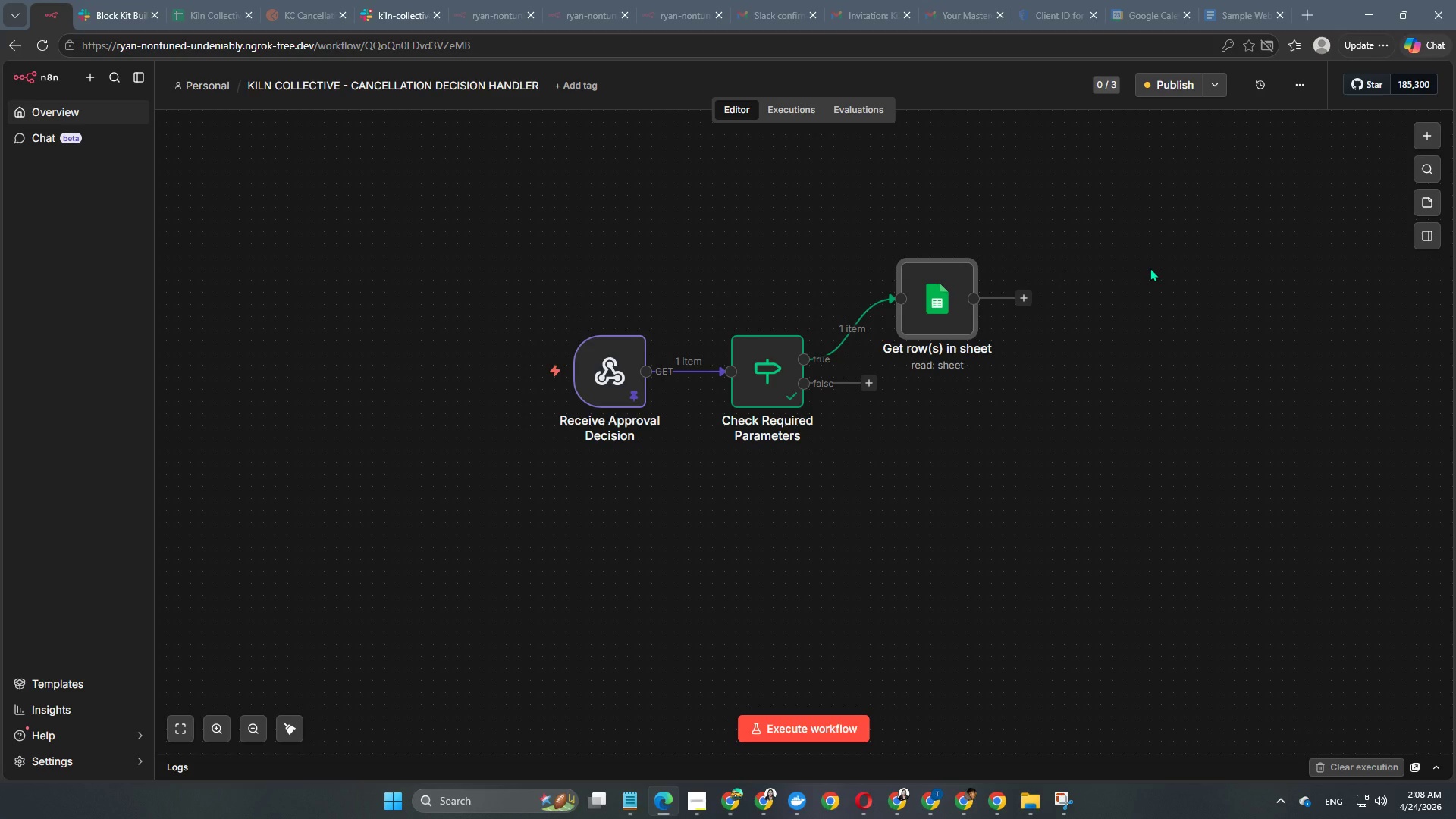 
left_click([862, 384])
 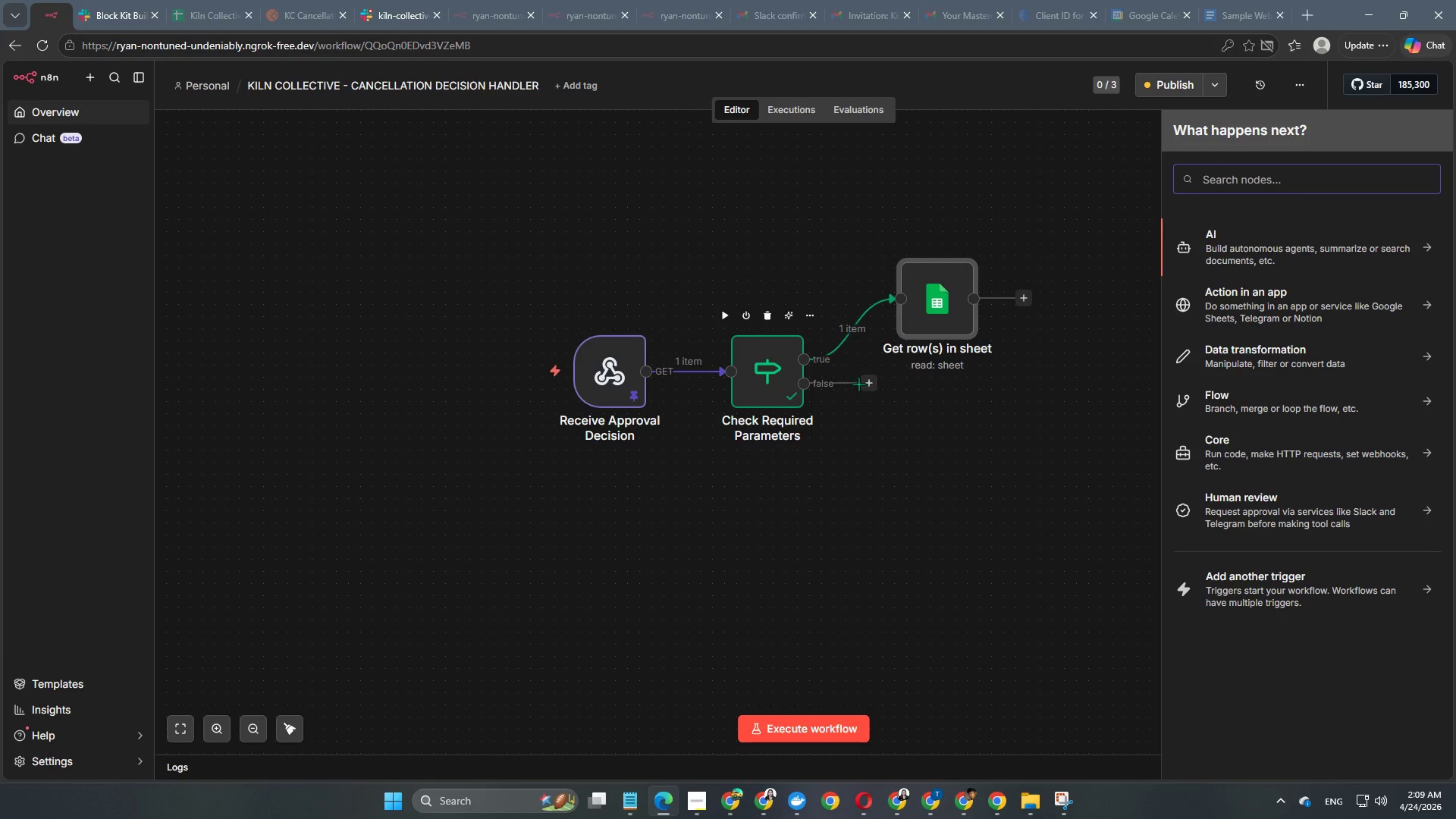 
wait(8.97)
 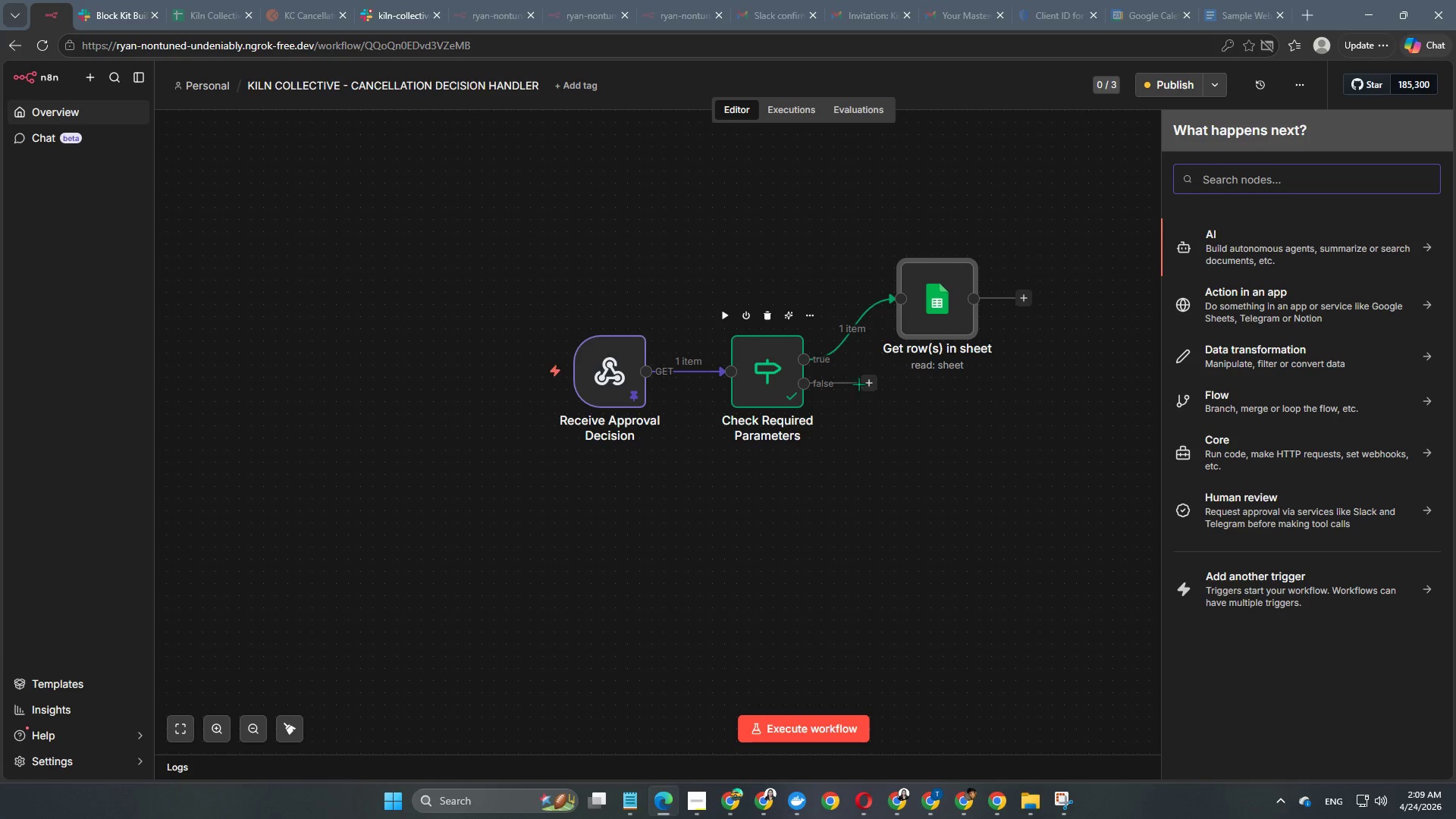 
type(res)
 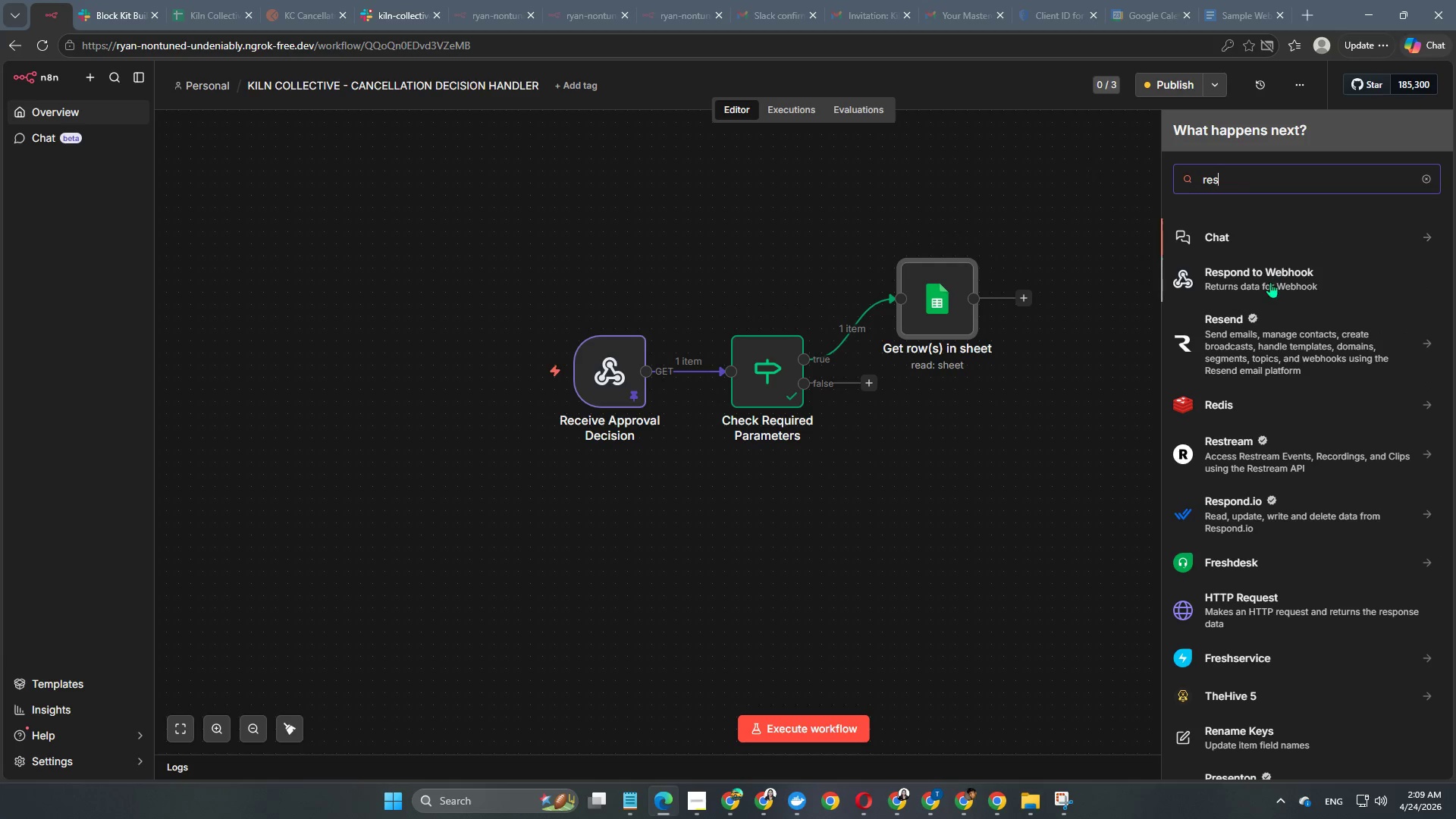 
left_click([1276, 271])
 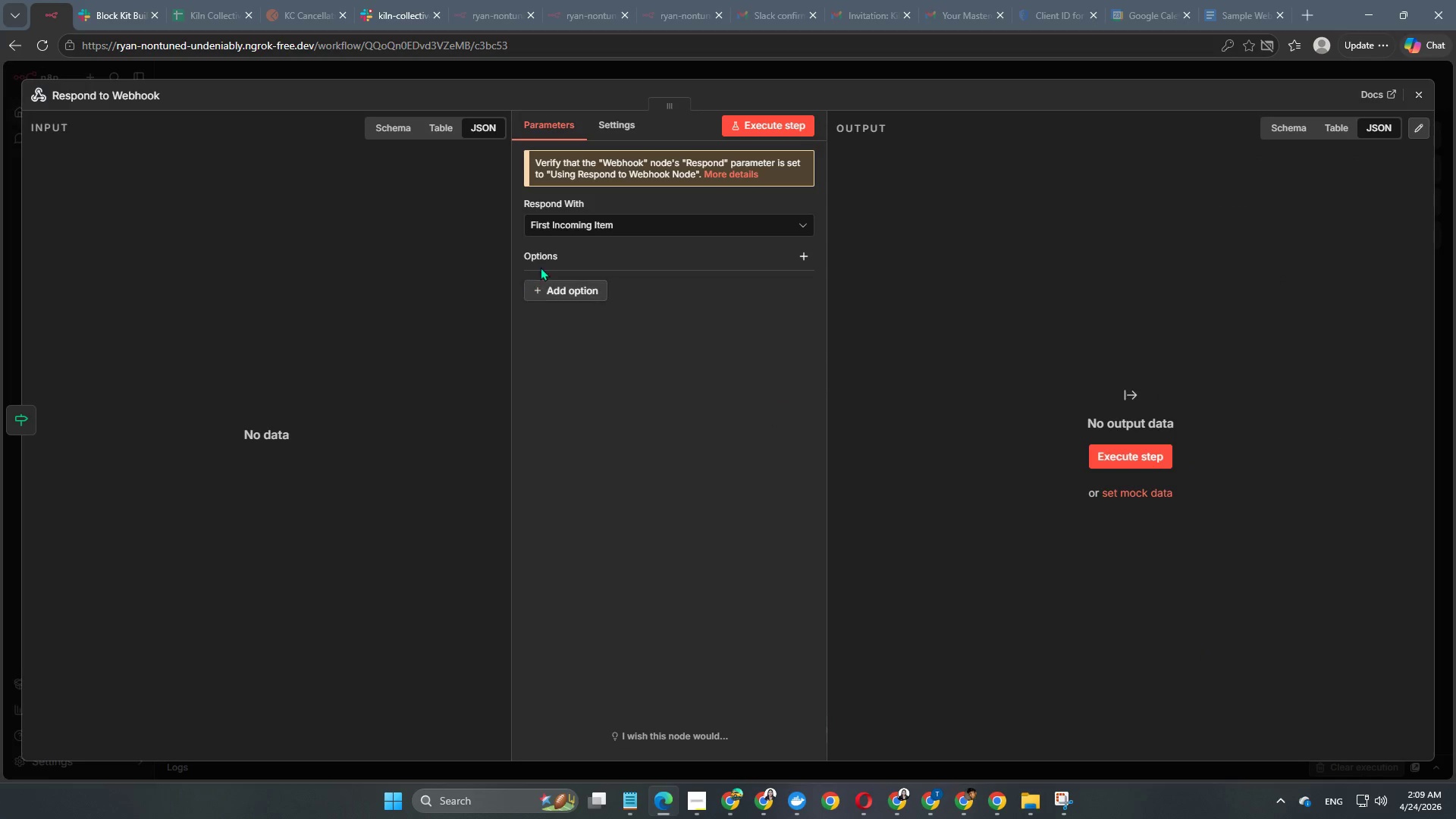 
left_click([590, 236])
 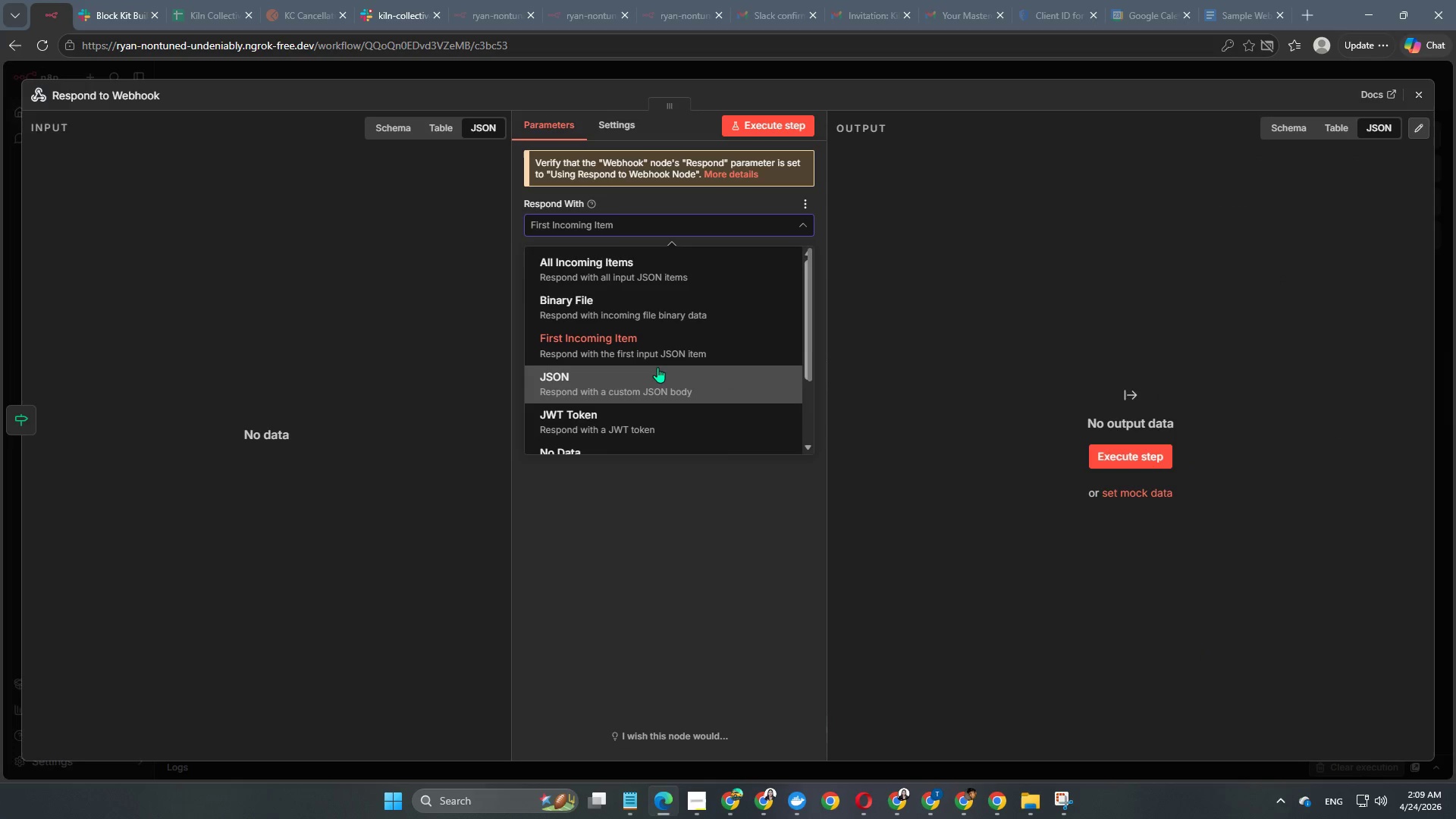 
scroll: coordinate [657, 367], scroll_direction: down, amount: 2.0
 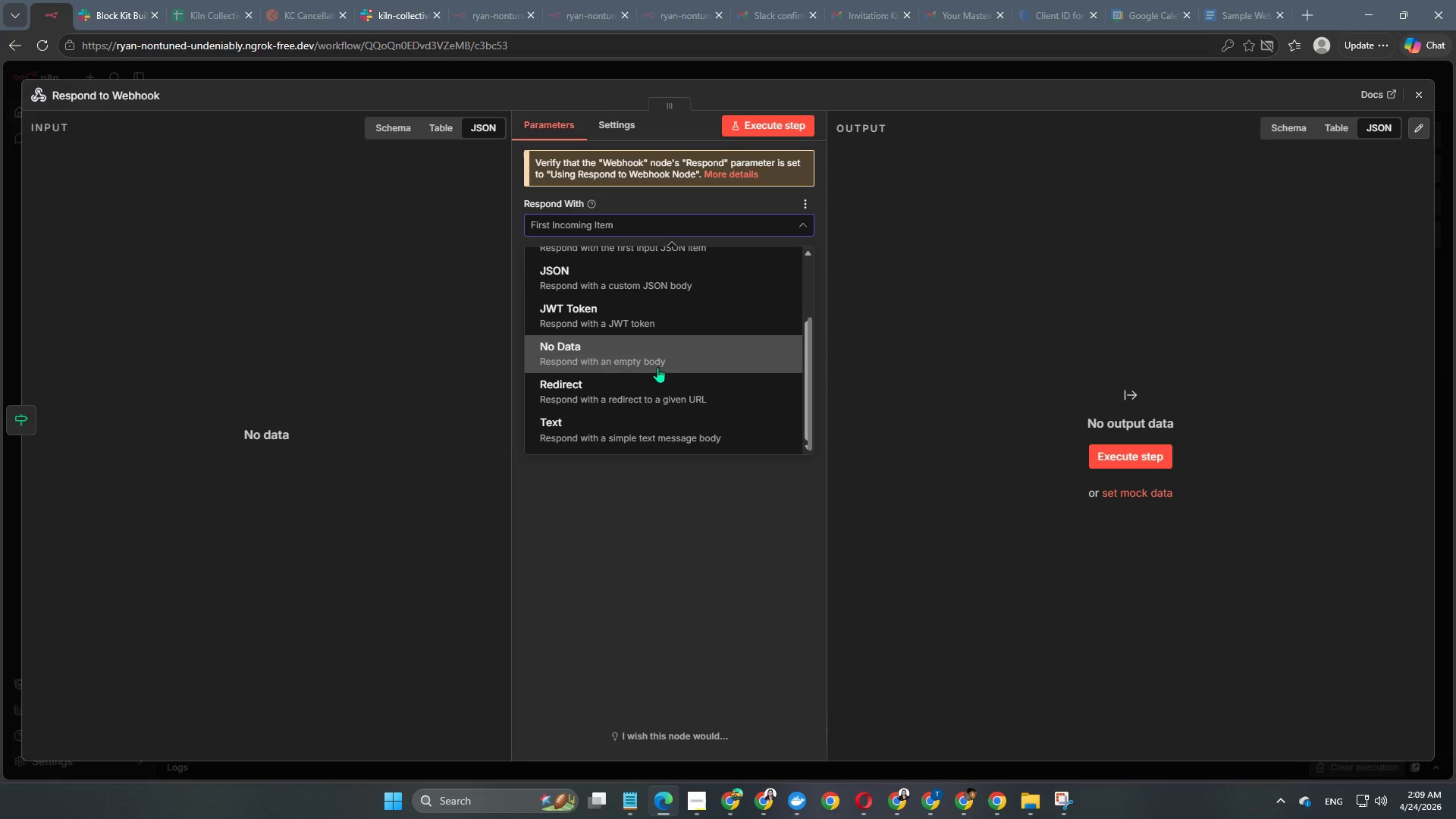 
scroll: coordinate [657, 367], scroll_direction: up, amount: 4.0
 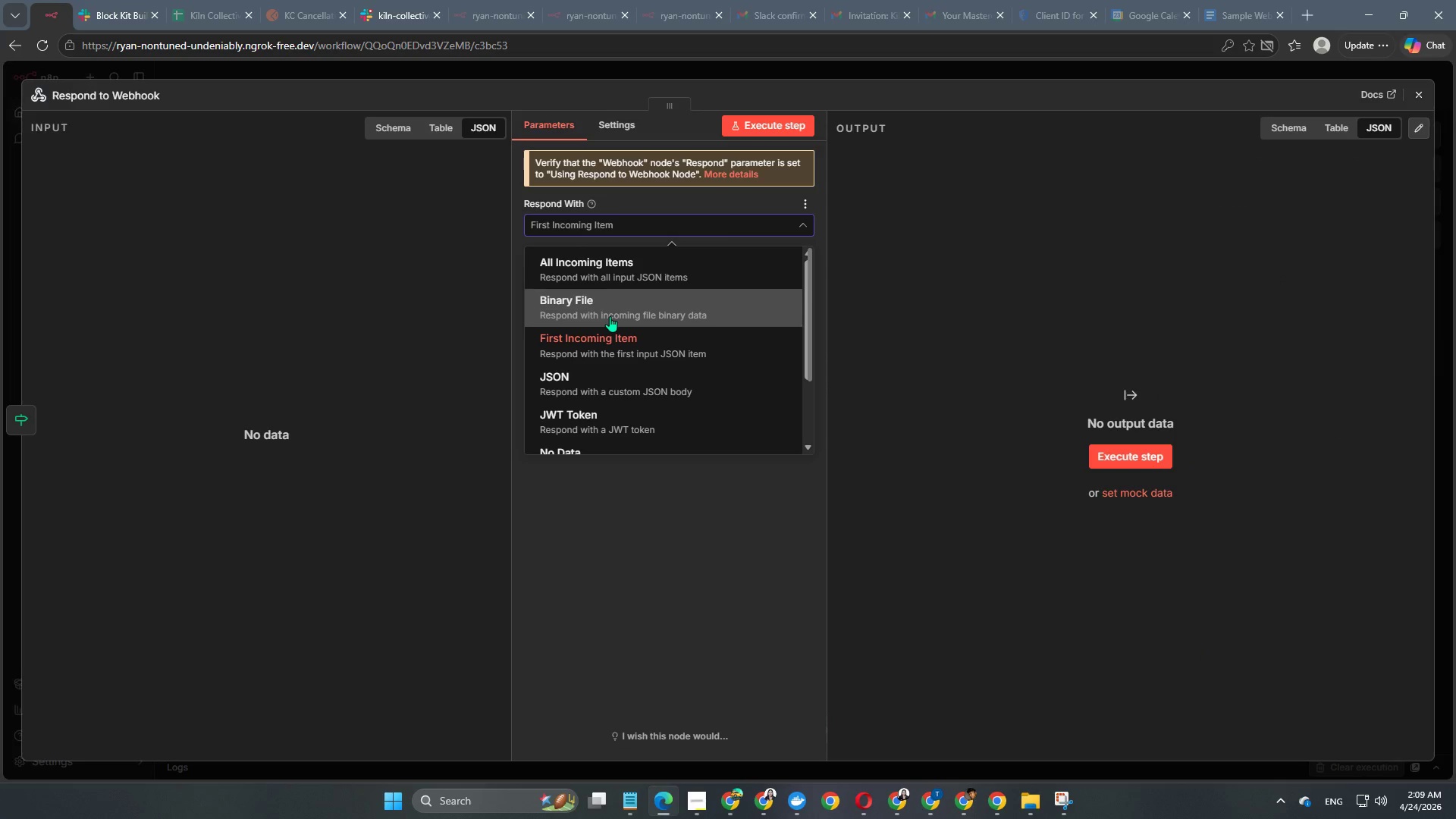 
wait(7.8)
 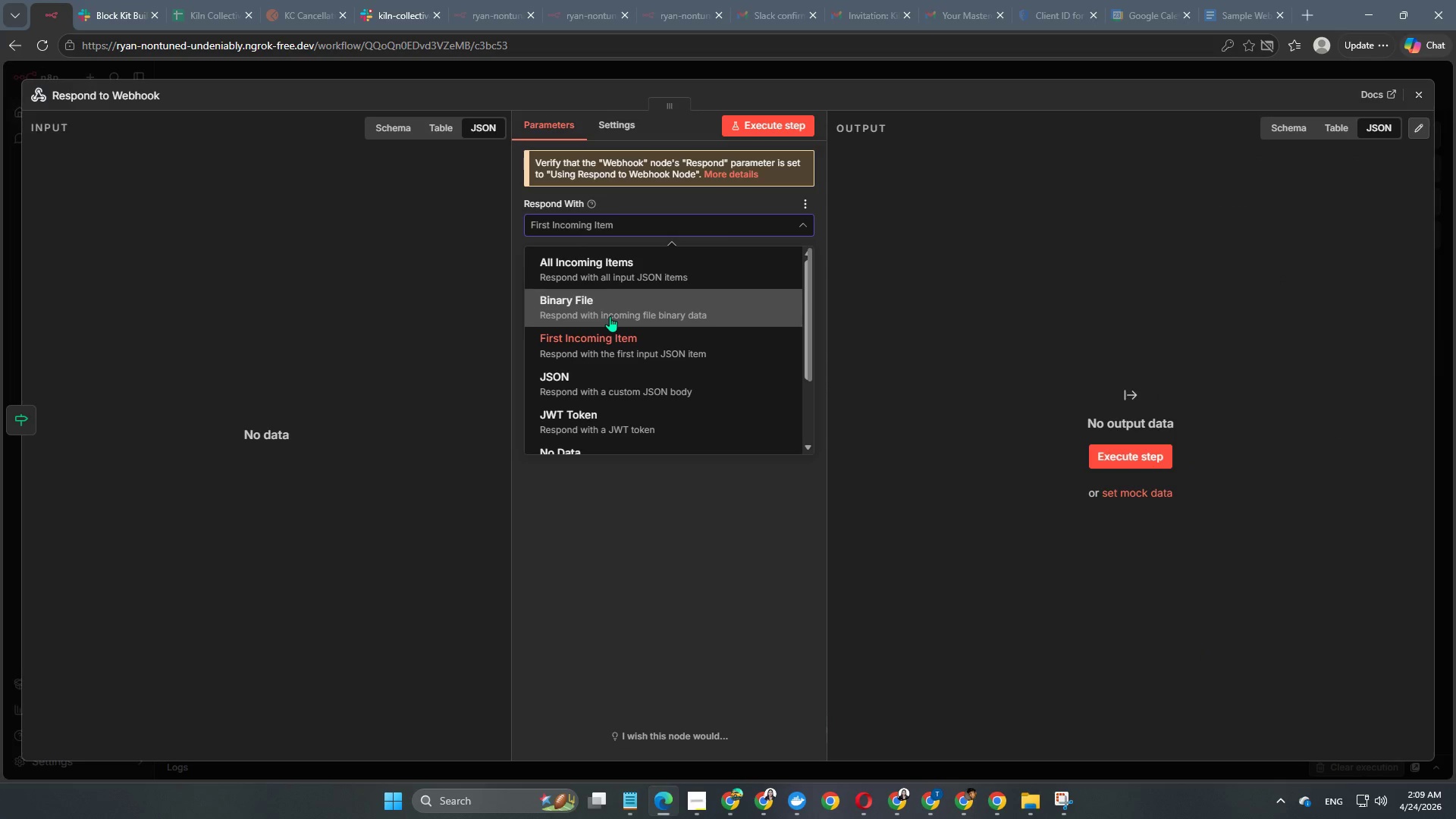 
left_click([708, 74])
 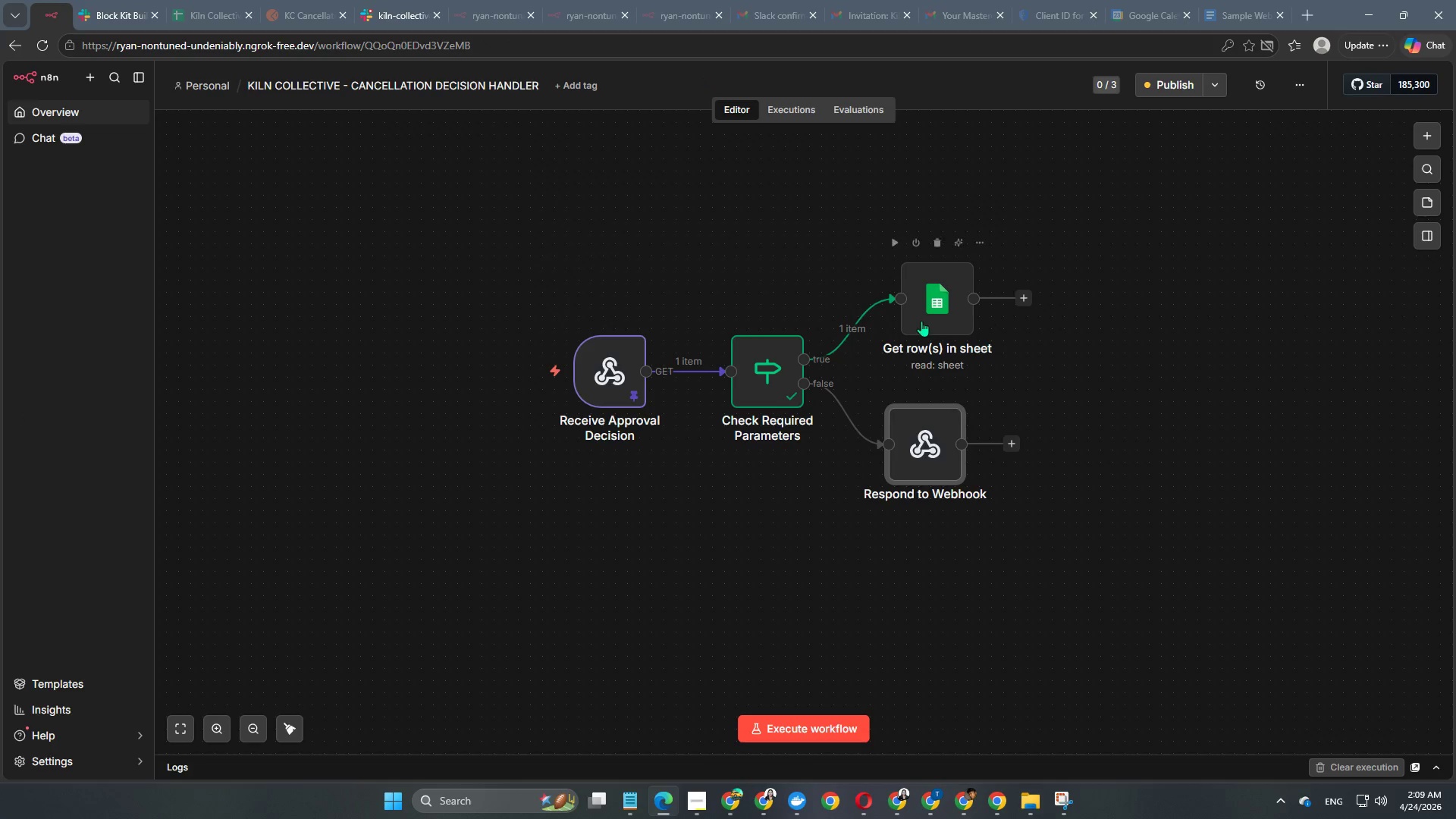 
left_click_drag(start_coordinate=[926, 303], to_coordinate=[900, 301])
 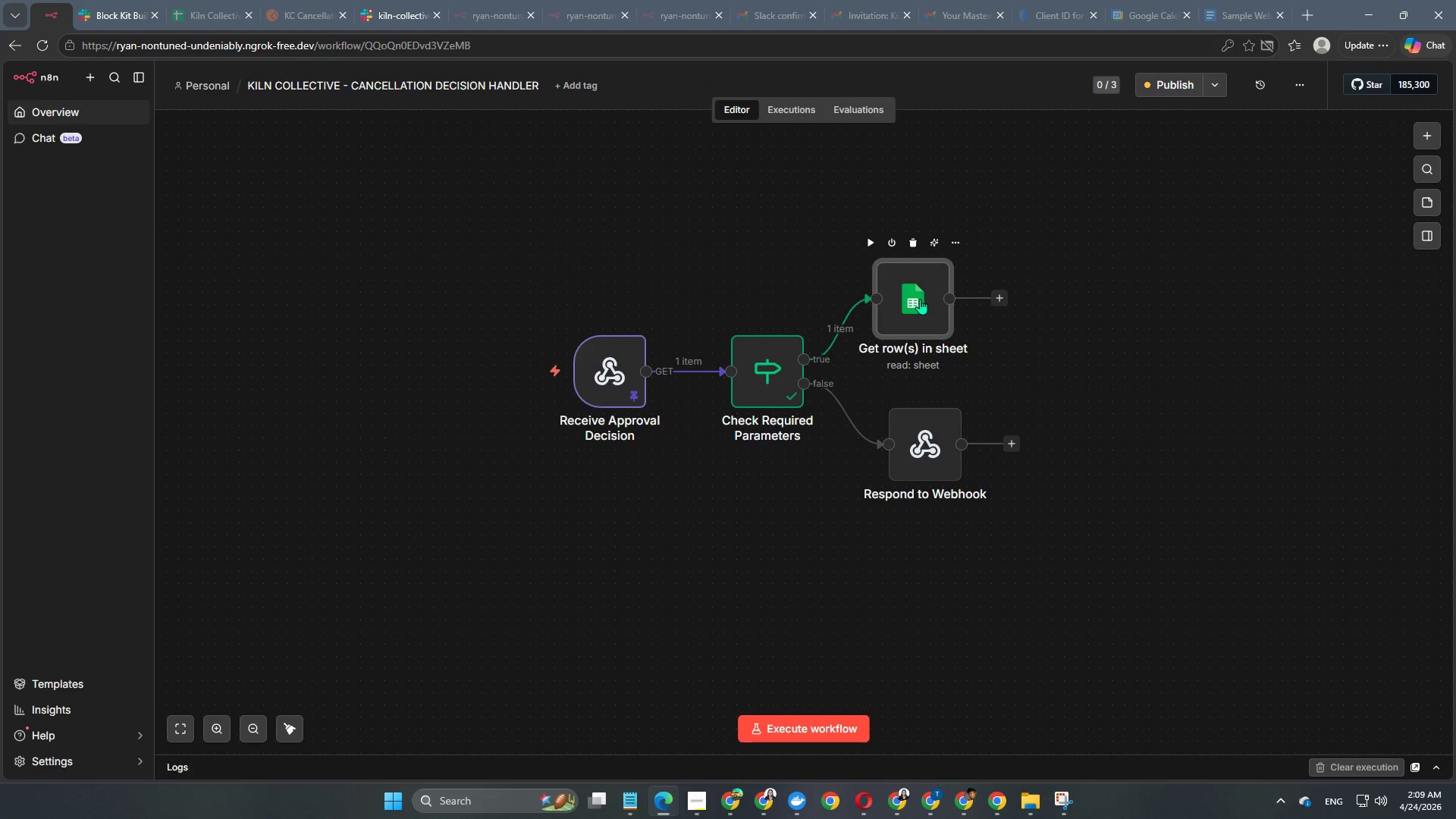 
double_click([933, 297])
 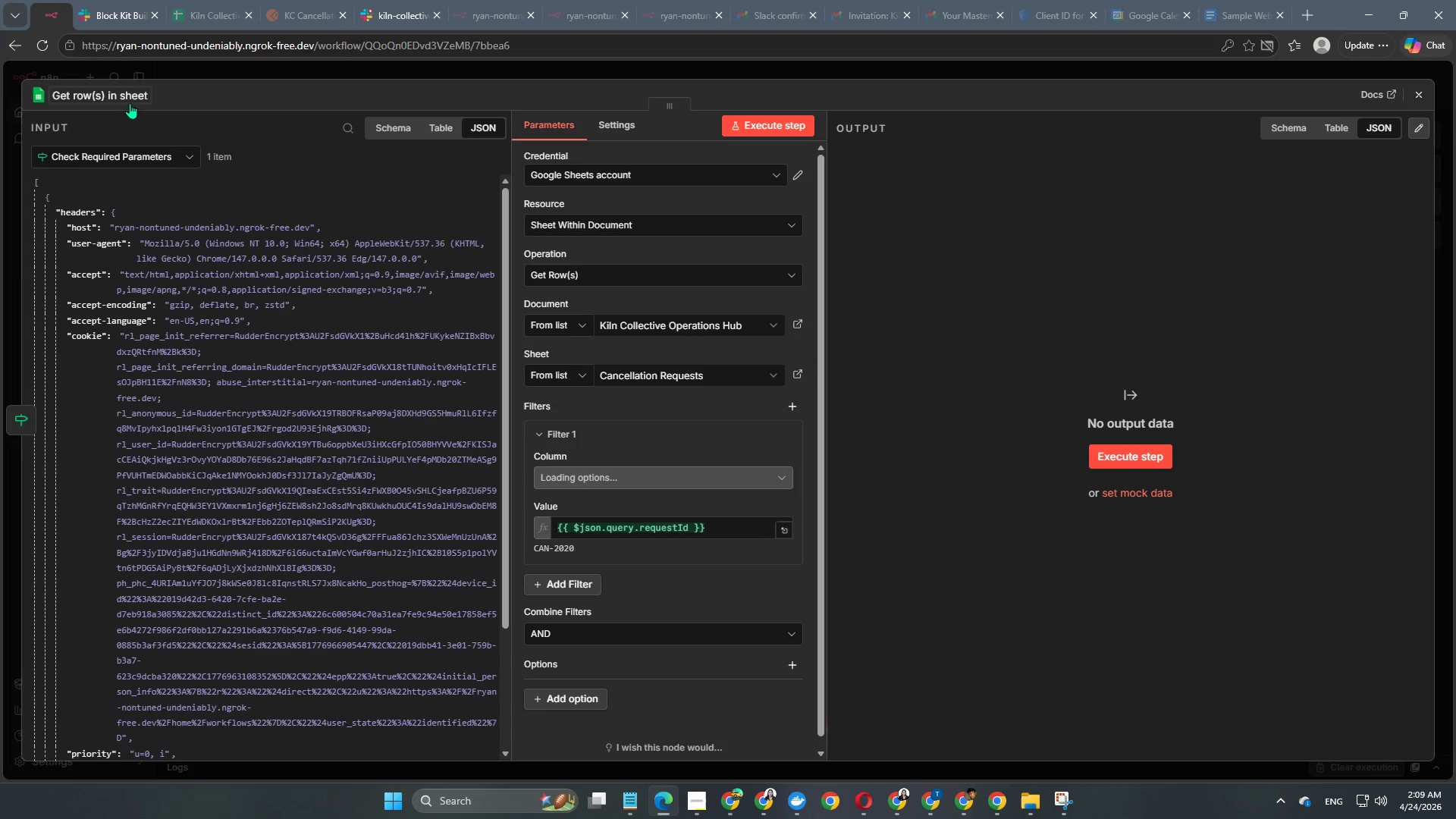 
left_click([128, 96])
 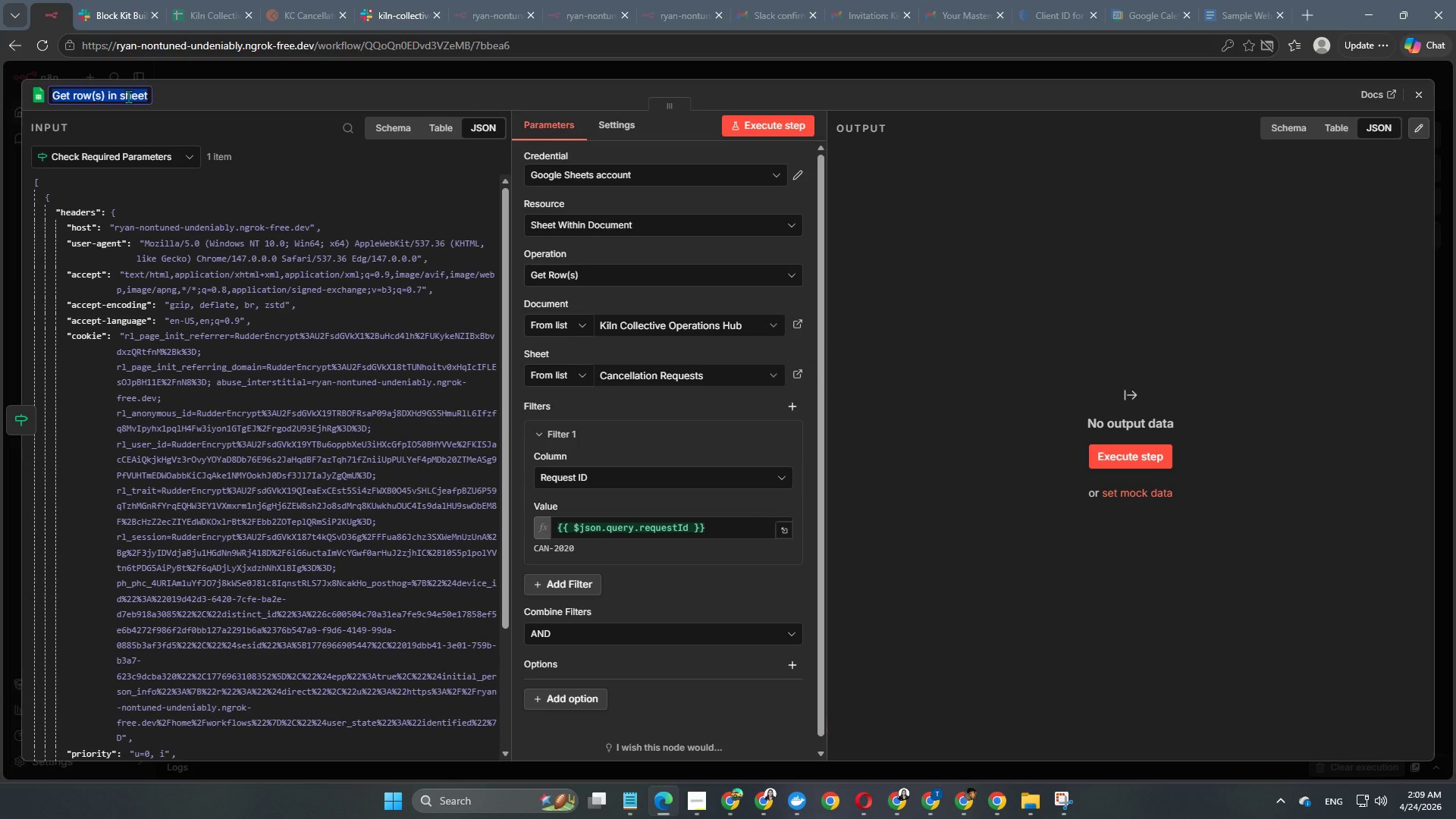 
type(Find Cancellation Request)
 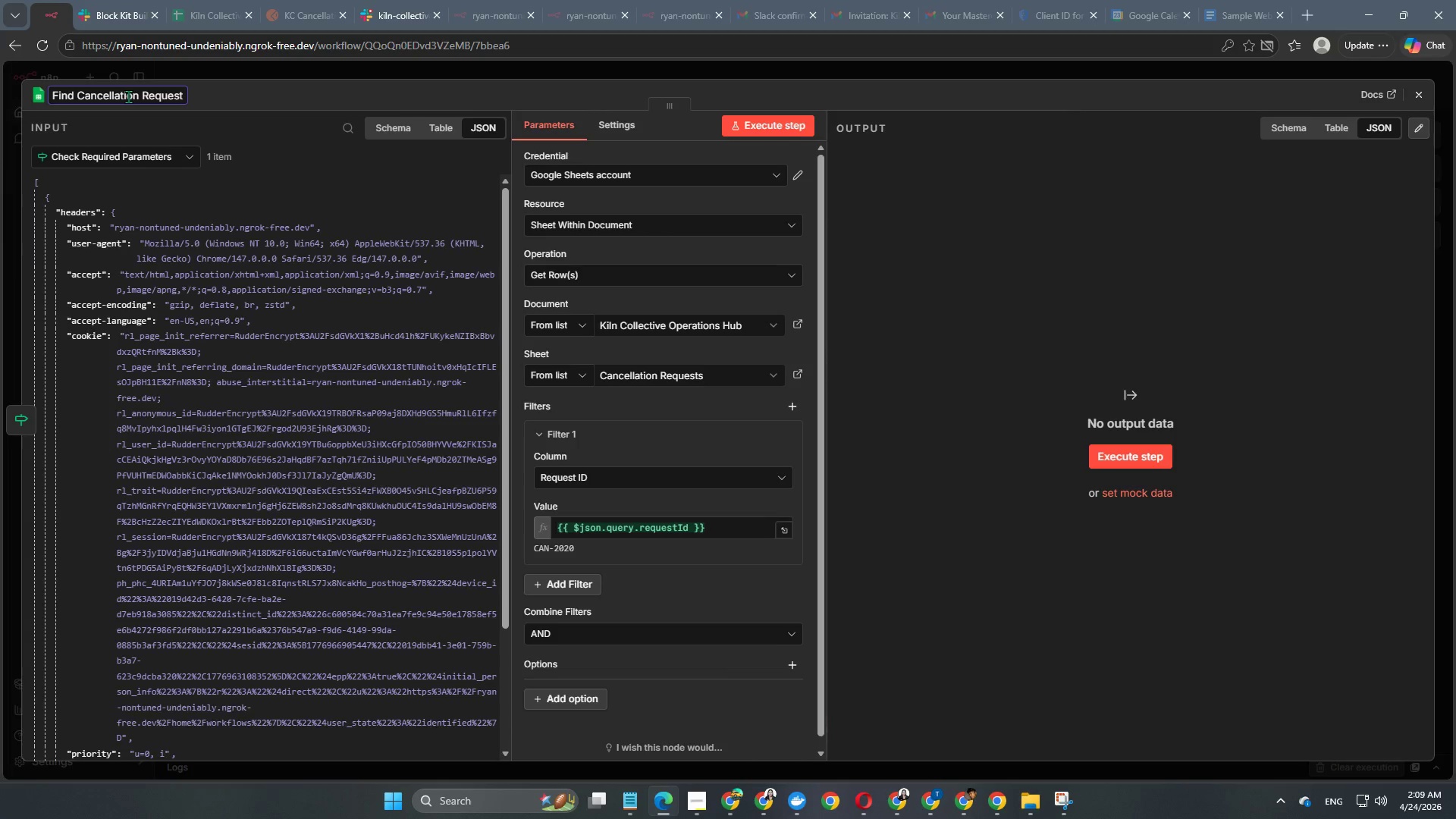 
wait(7.61)
 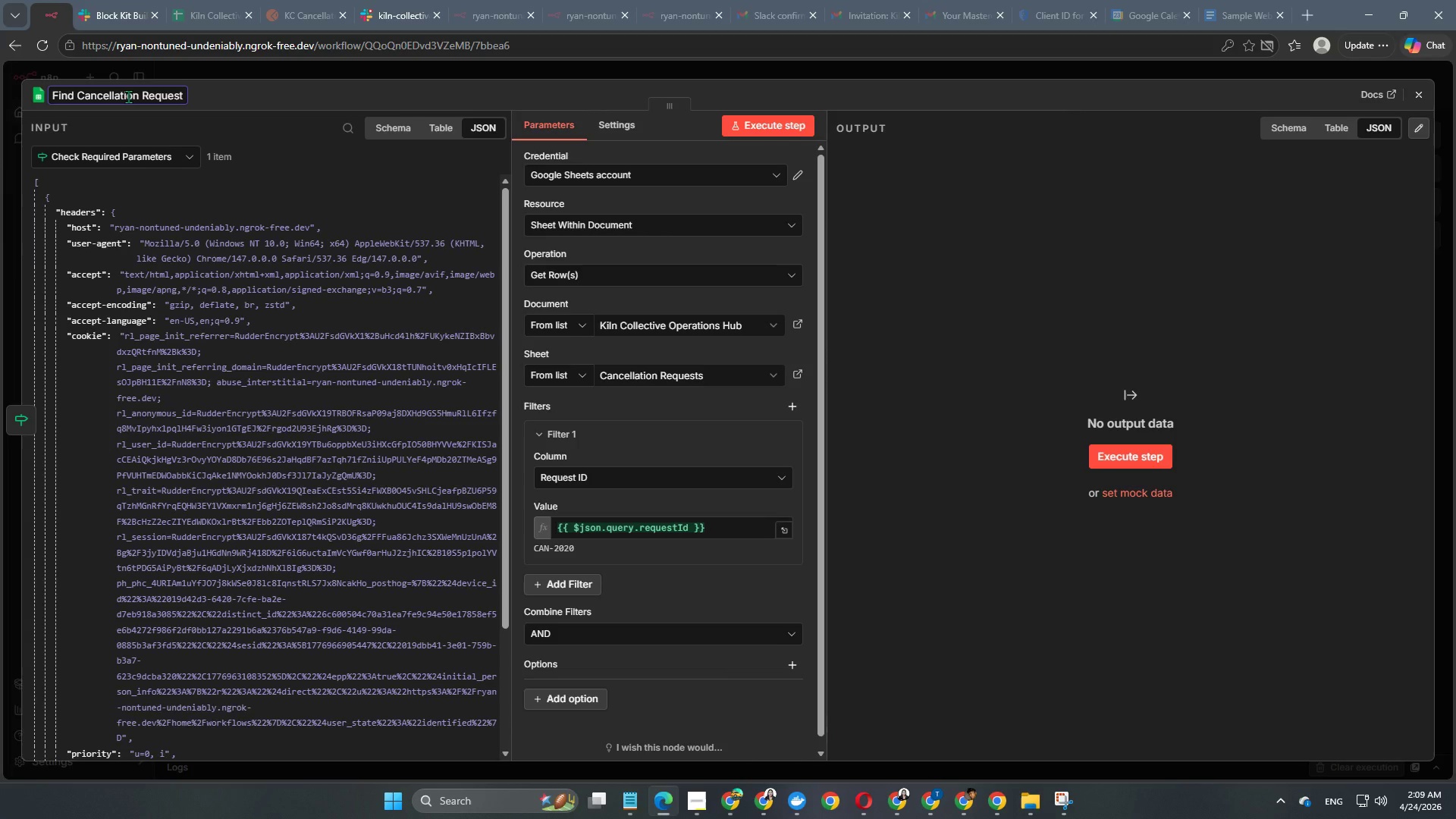 
key(Enter)
 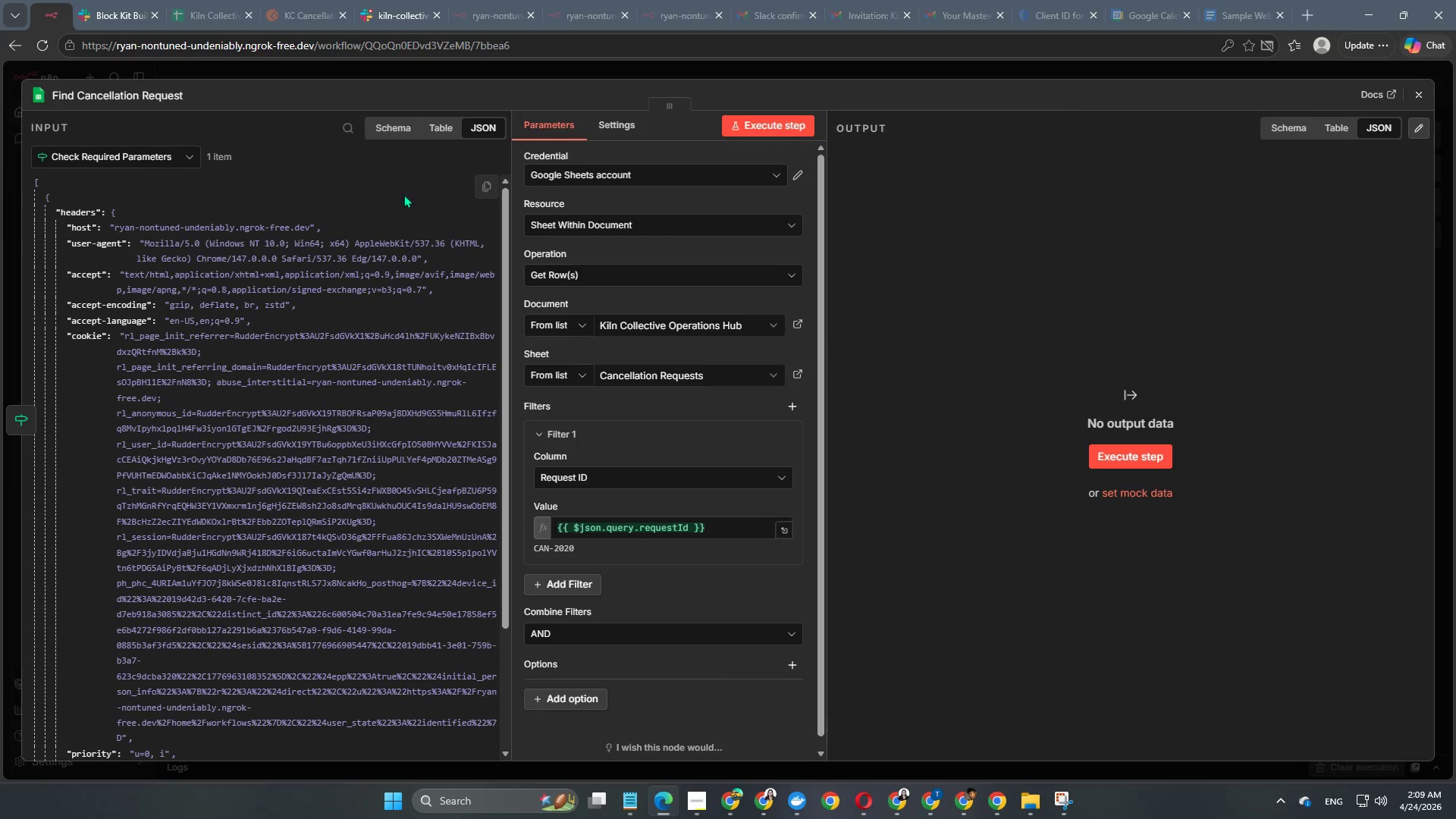 
scroll: coordinate [745, 292], scroll_direction: down, amount: 1.0
 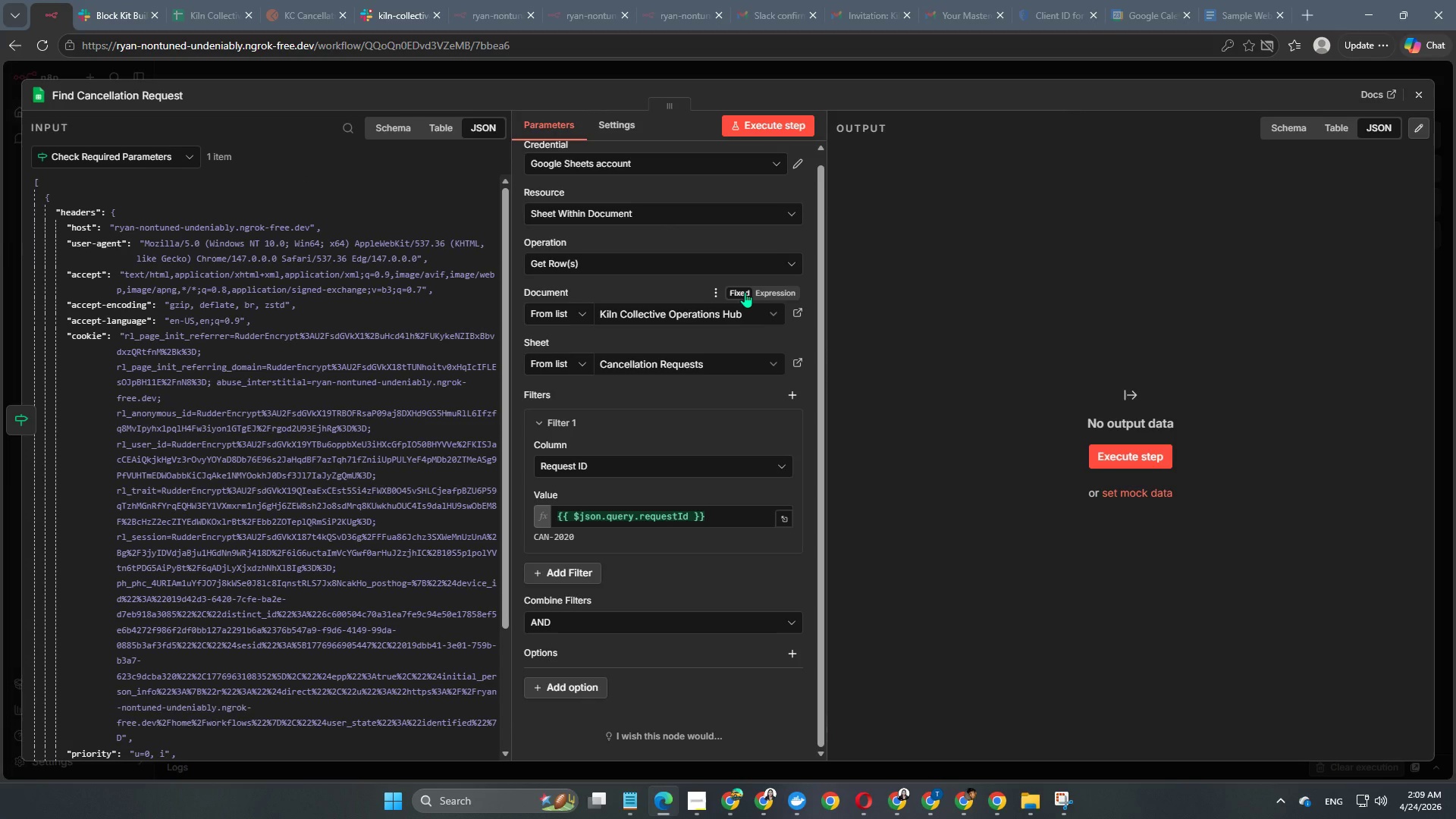 
mouse_move([714, 280])
 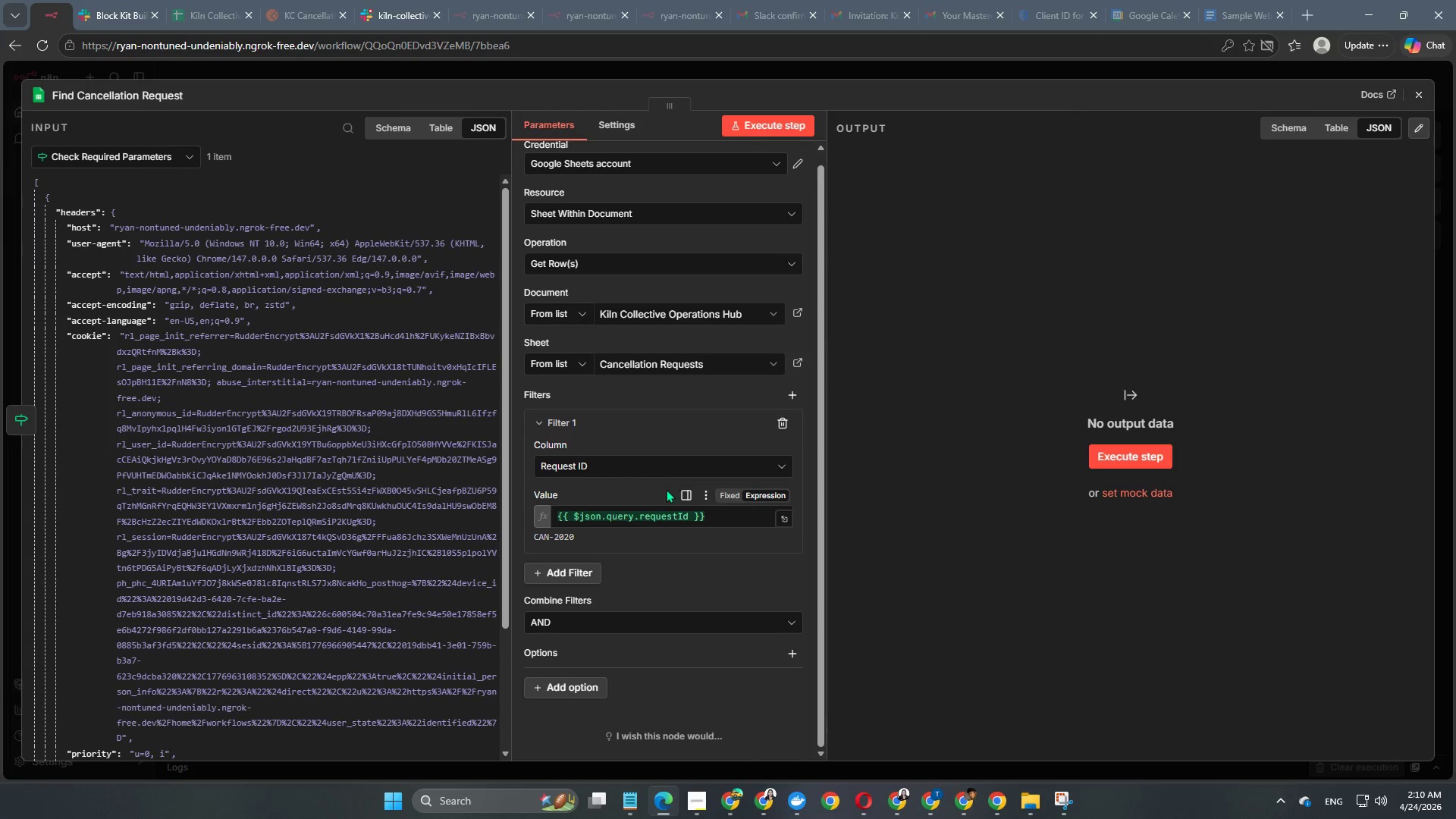 
scroll: coordinate [644, 558], scroll_direction: down, amount: 2.0
 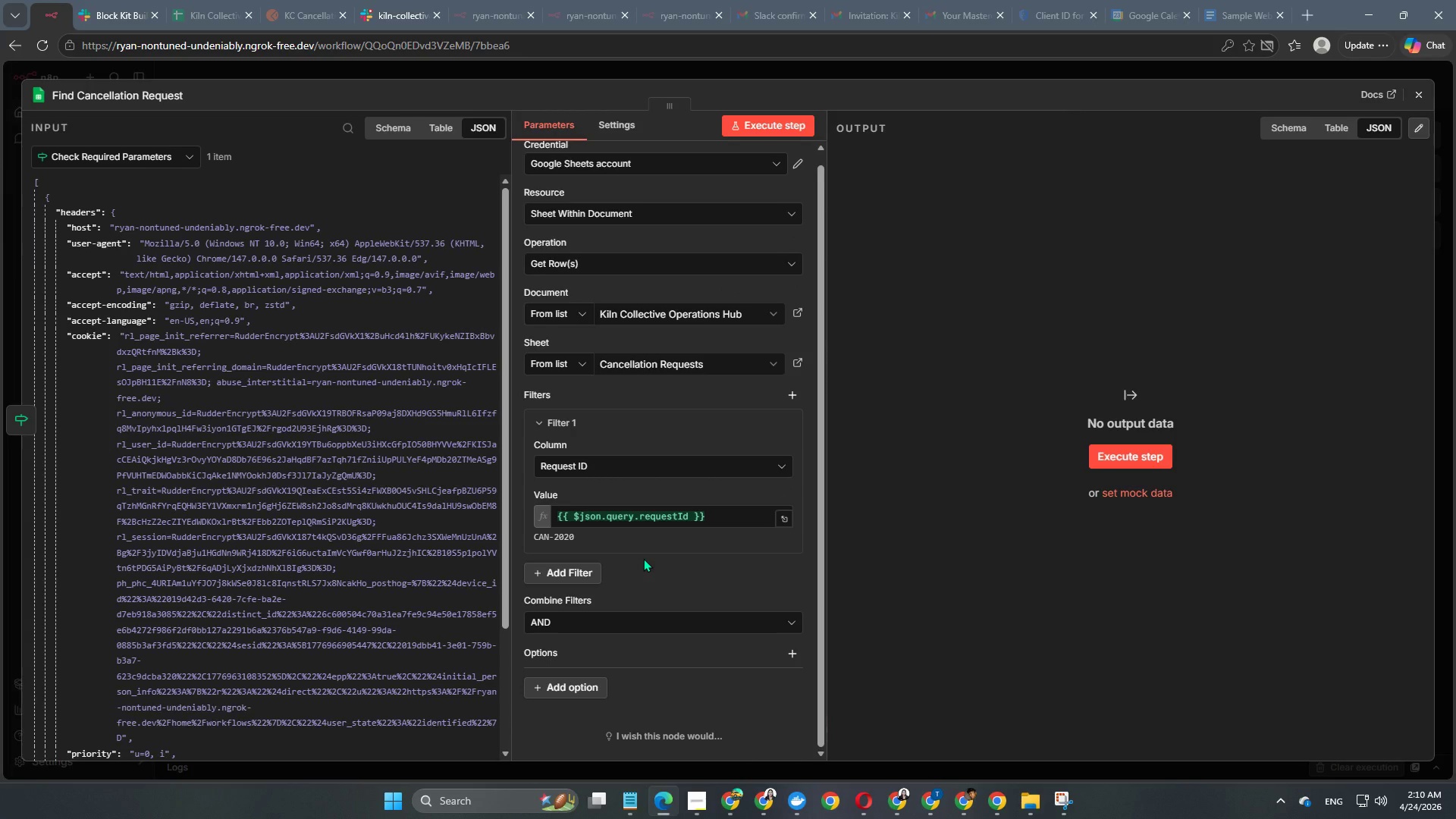 
wait(5.54)
 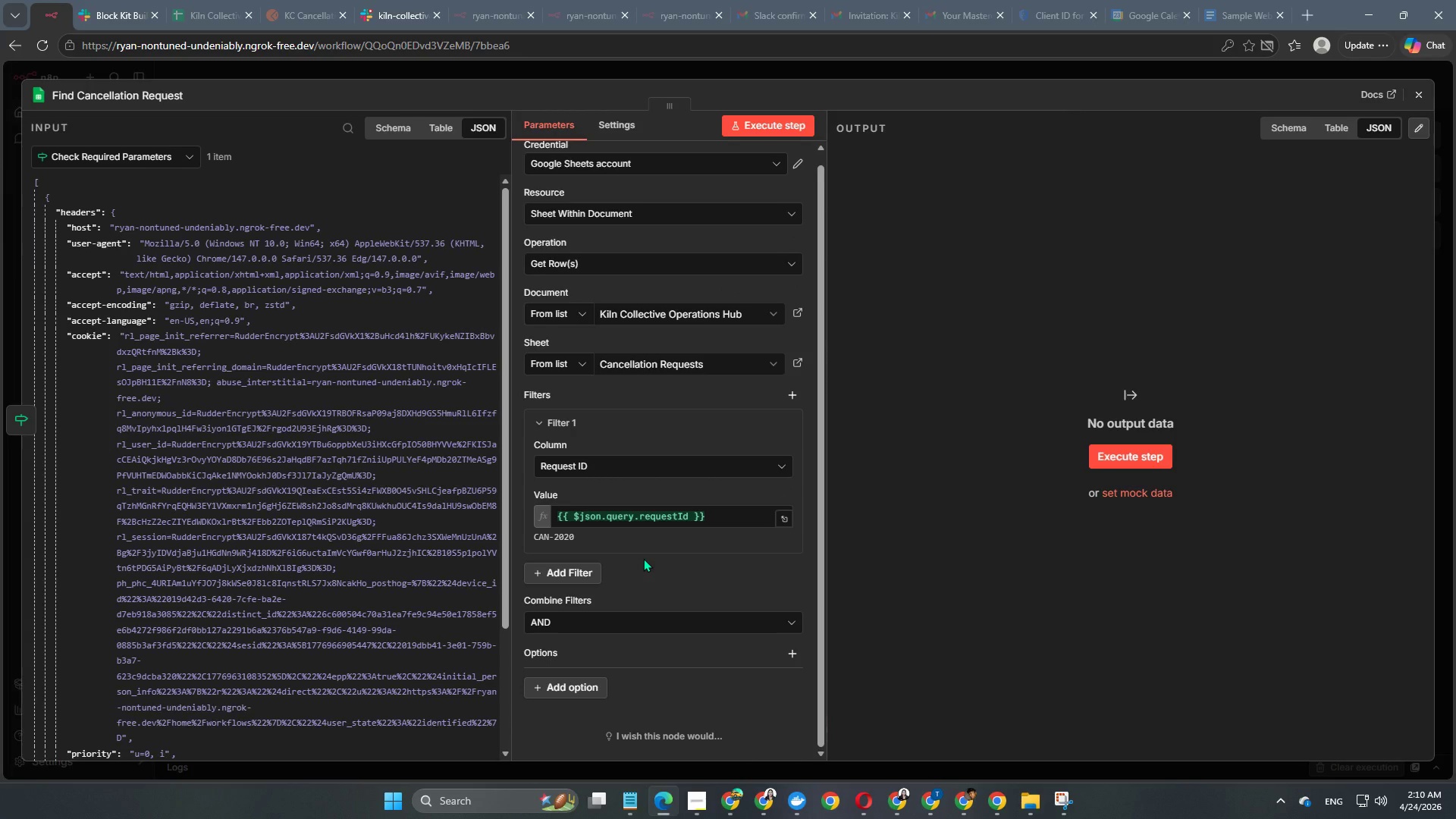 
left_click([774, 126])
 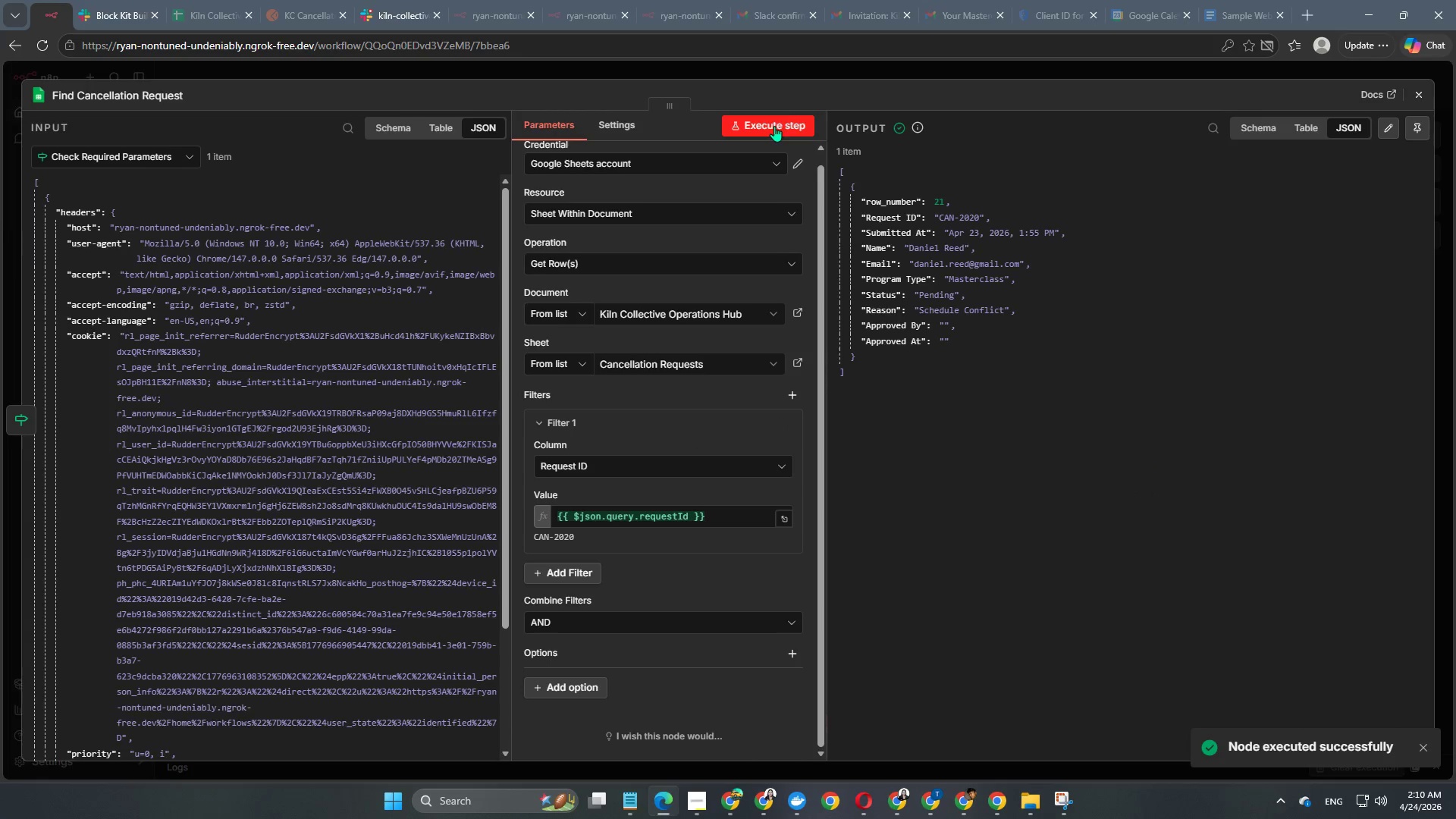 
left_click([804, 64])
 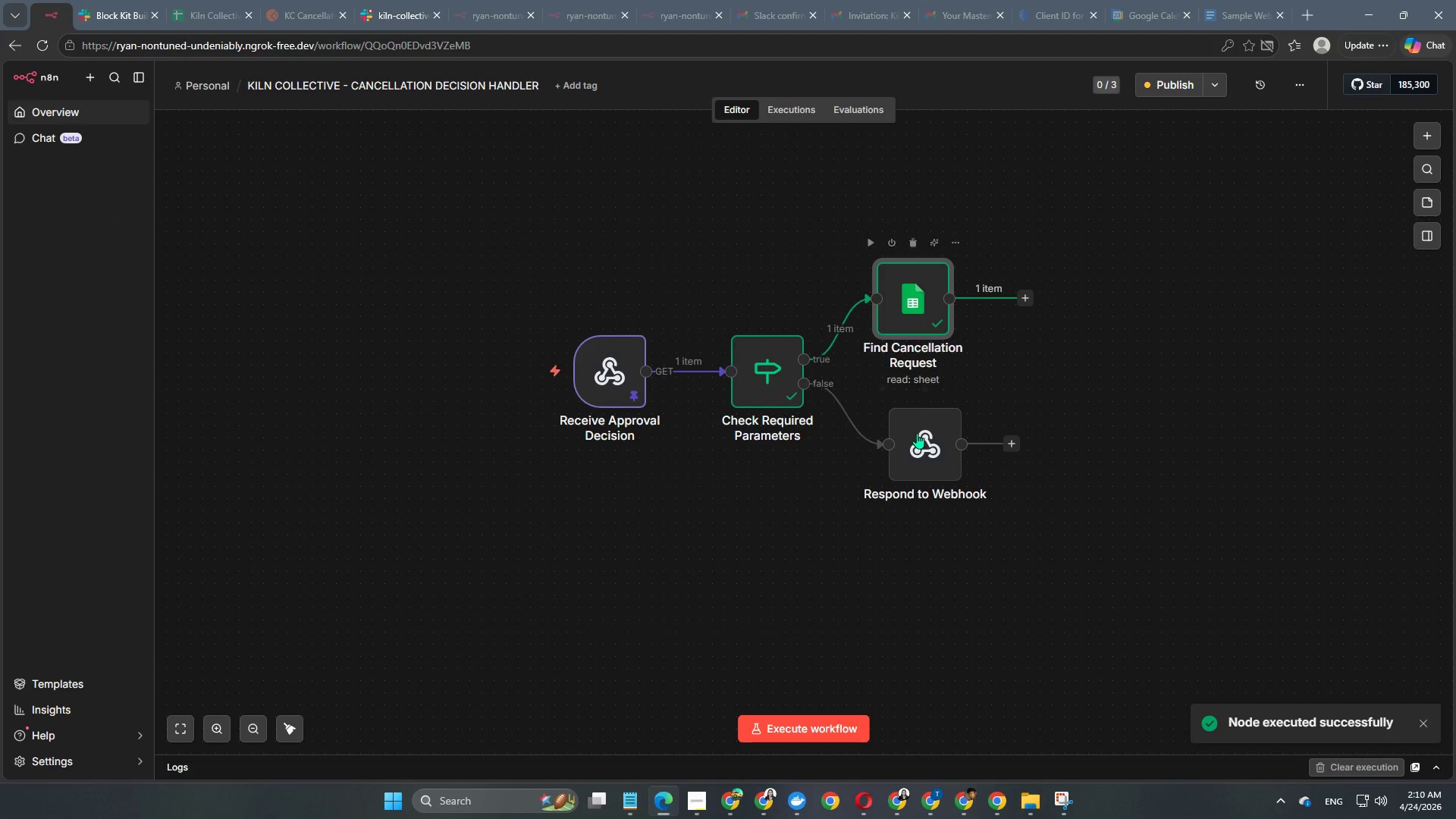 
left_click_drag(start_coordinate=[918, 444], to_coordinate=[902, 447])
 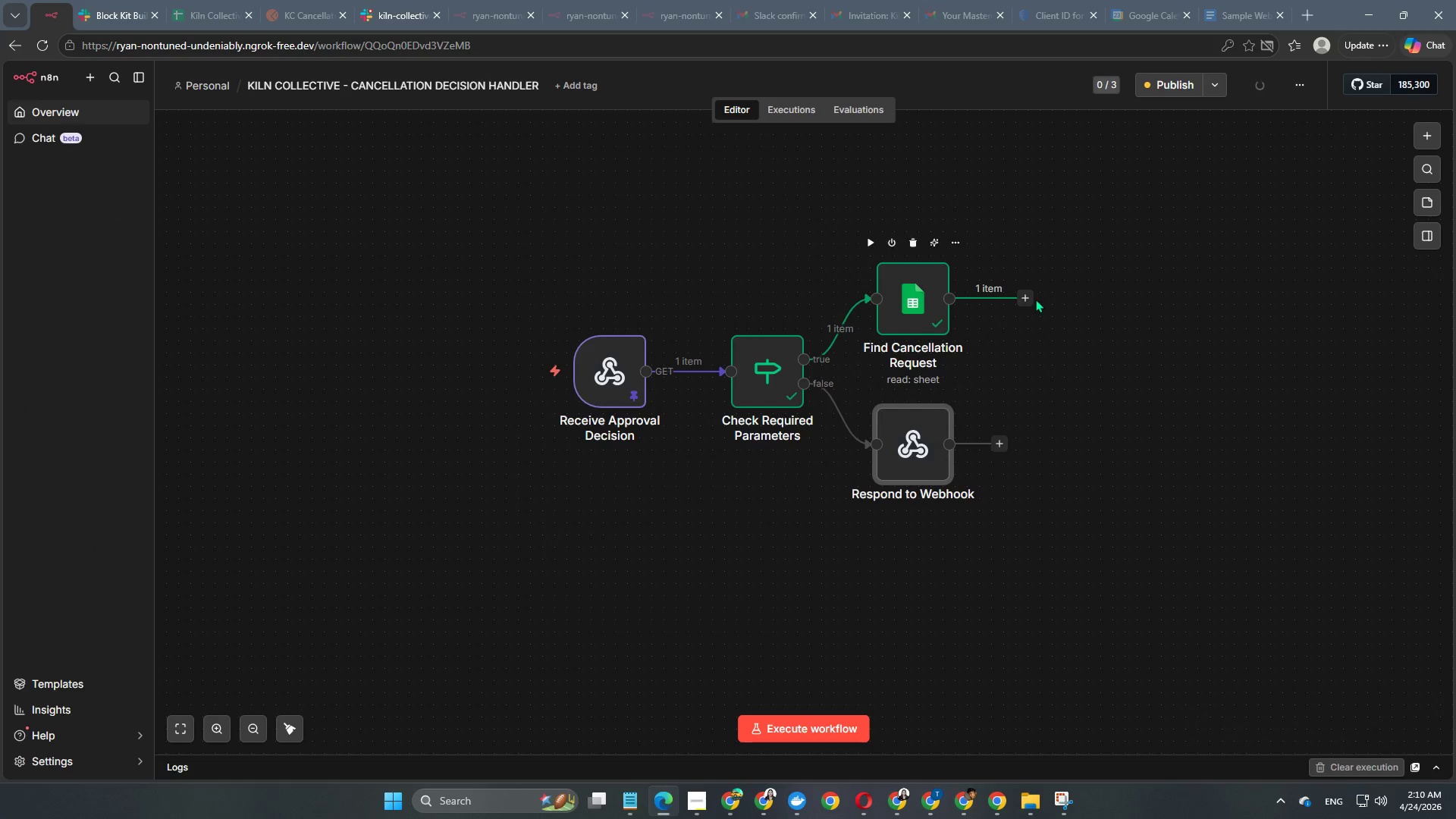 
left_click([1019, 297])
 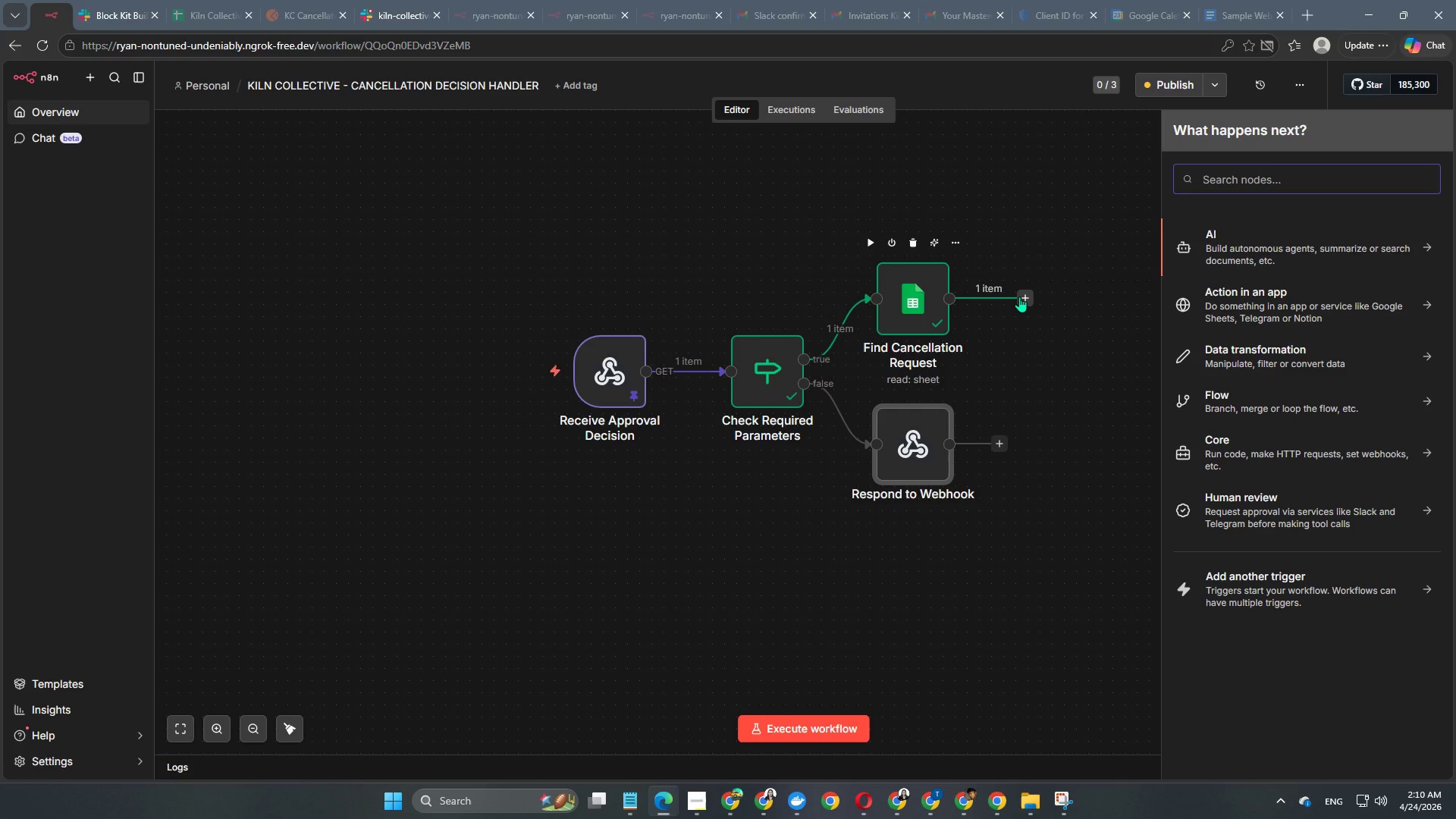 
type(if)
 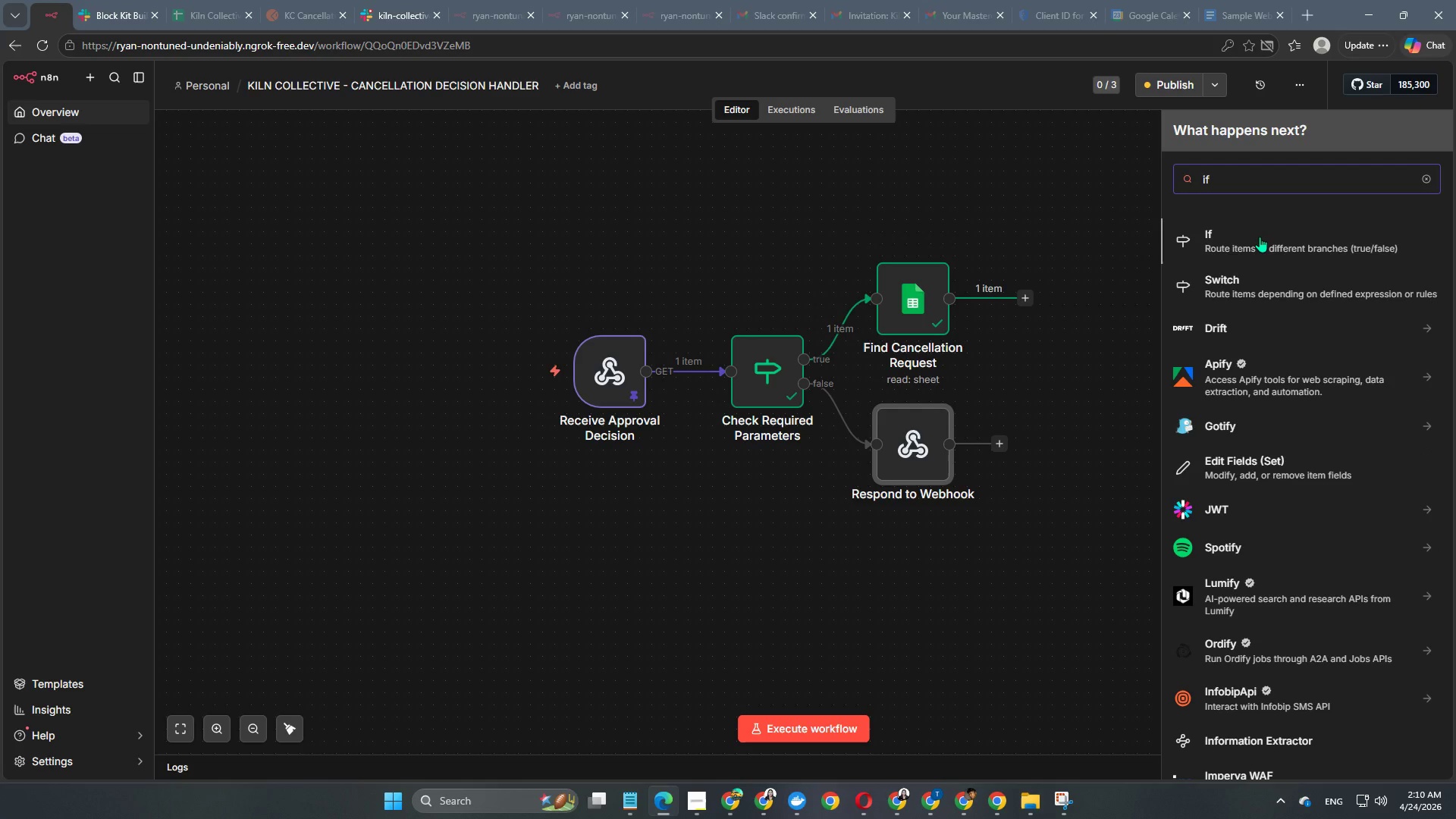 
left_click([1260, 237])
 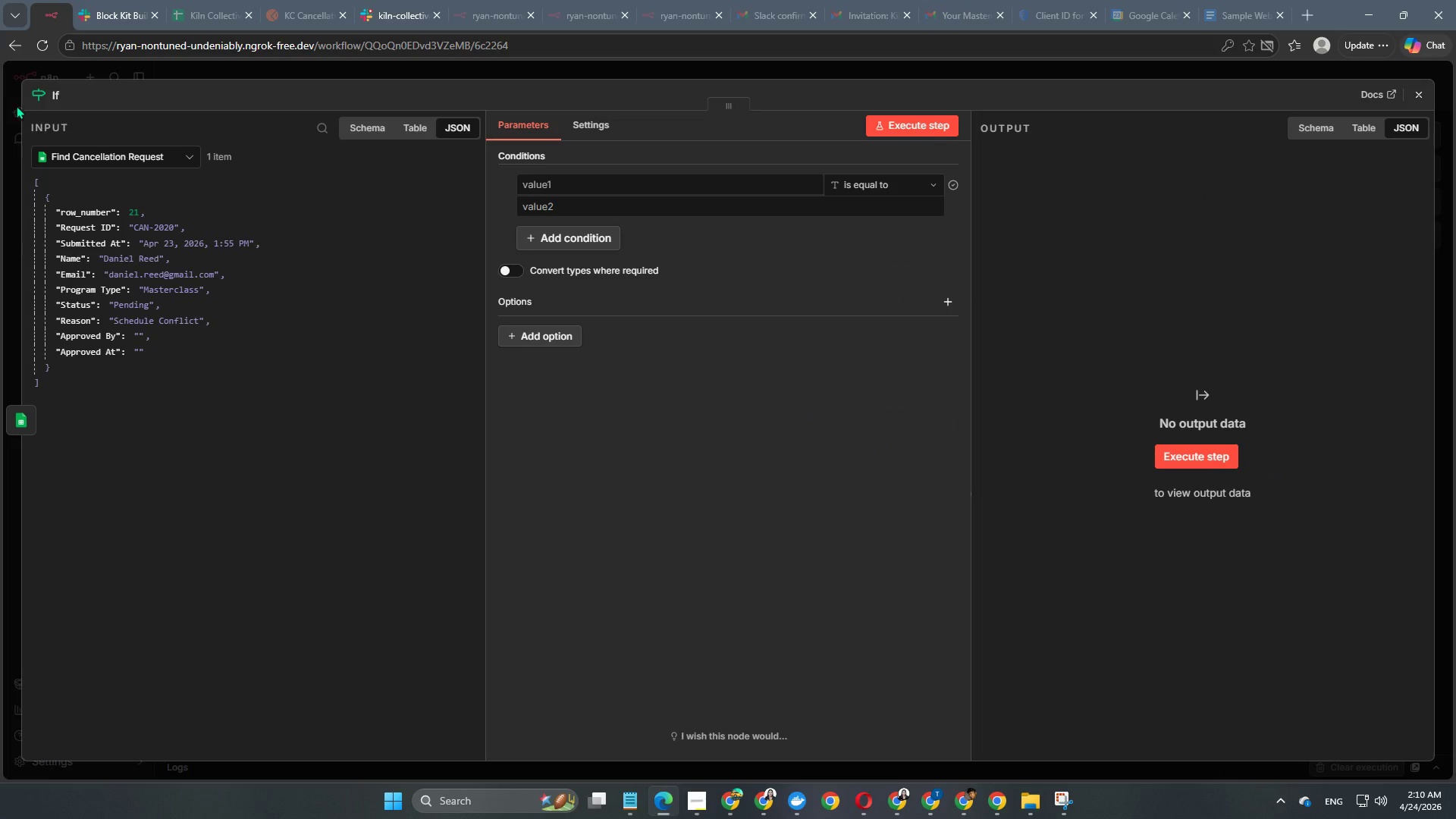 
left_click([55, 88])
 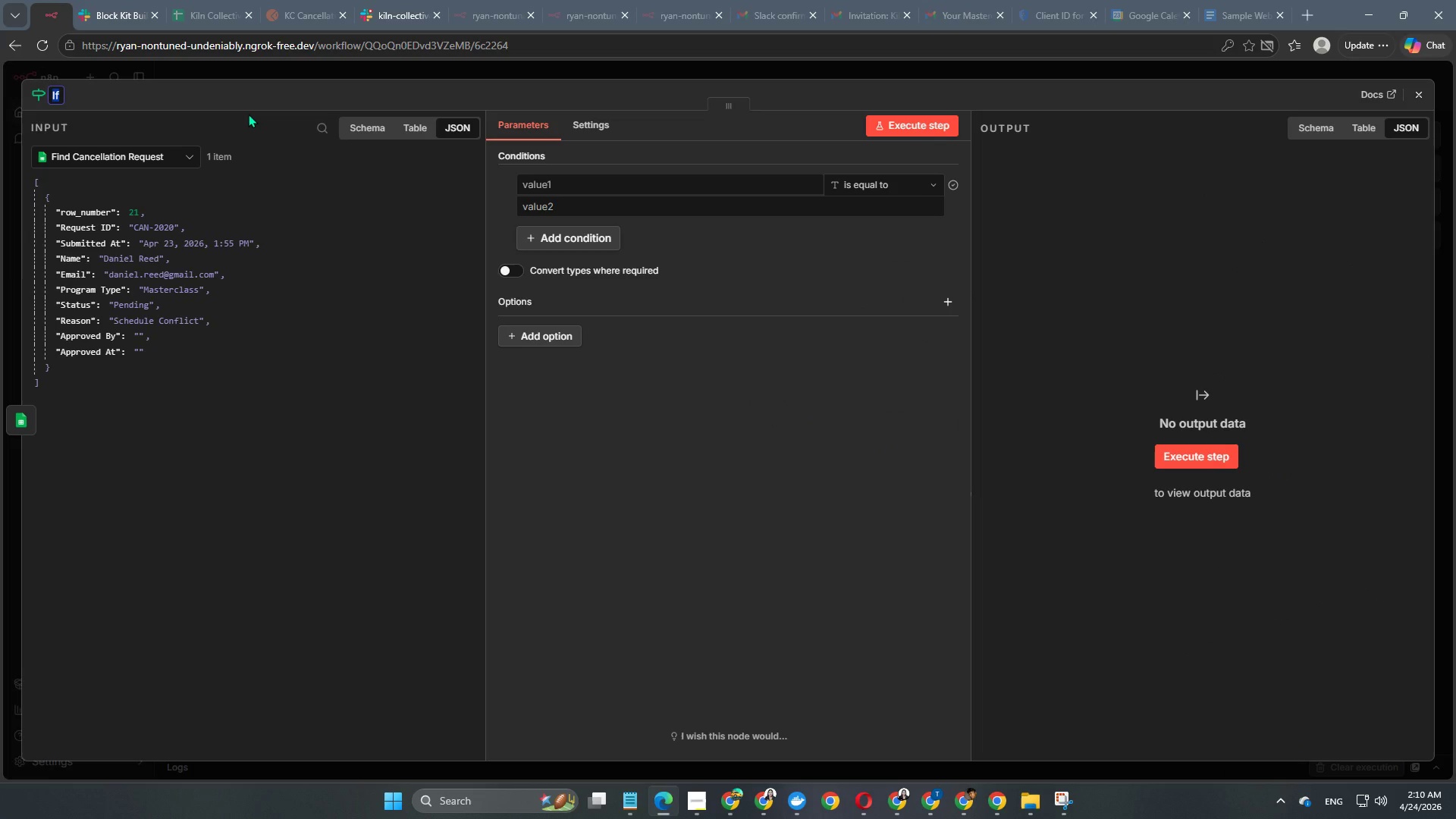 
type(Was Requst Found?)
 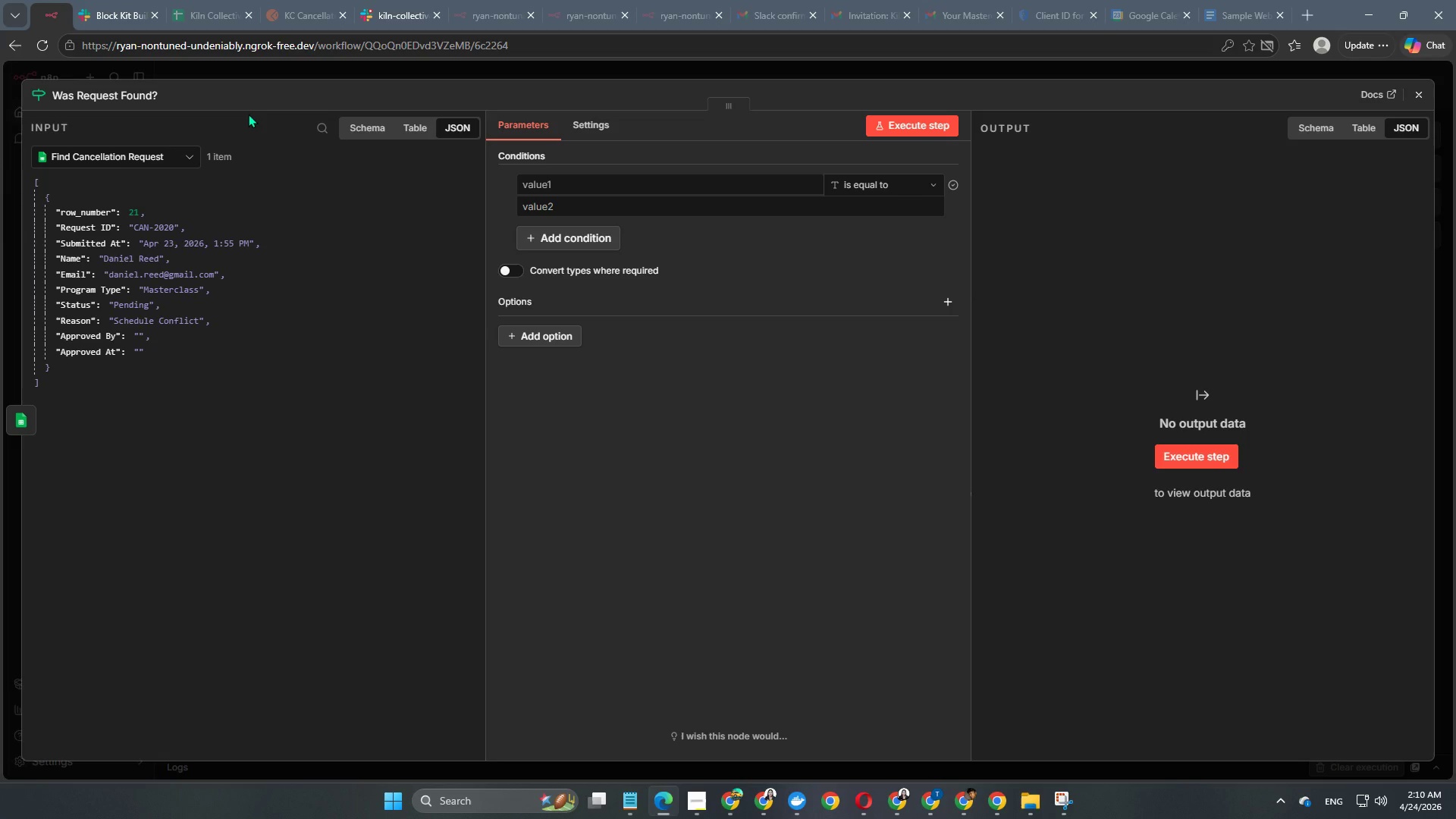 
key(Enter)
 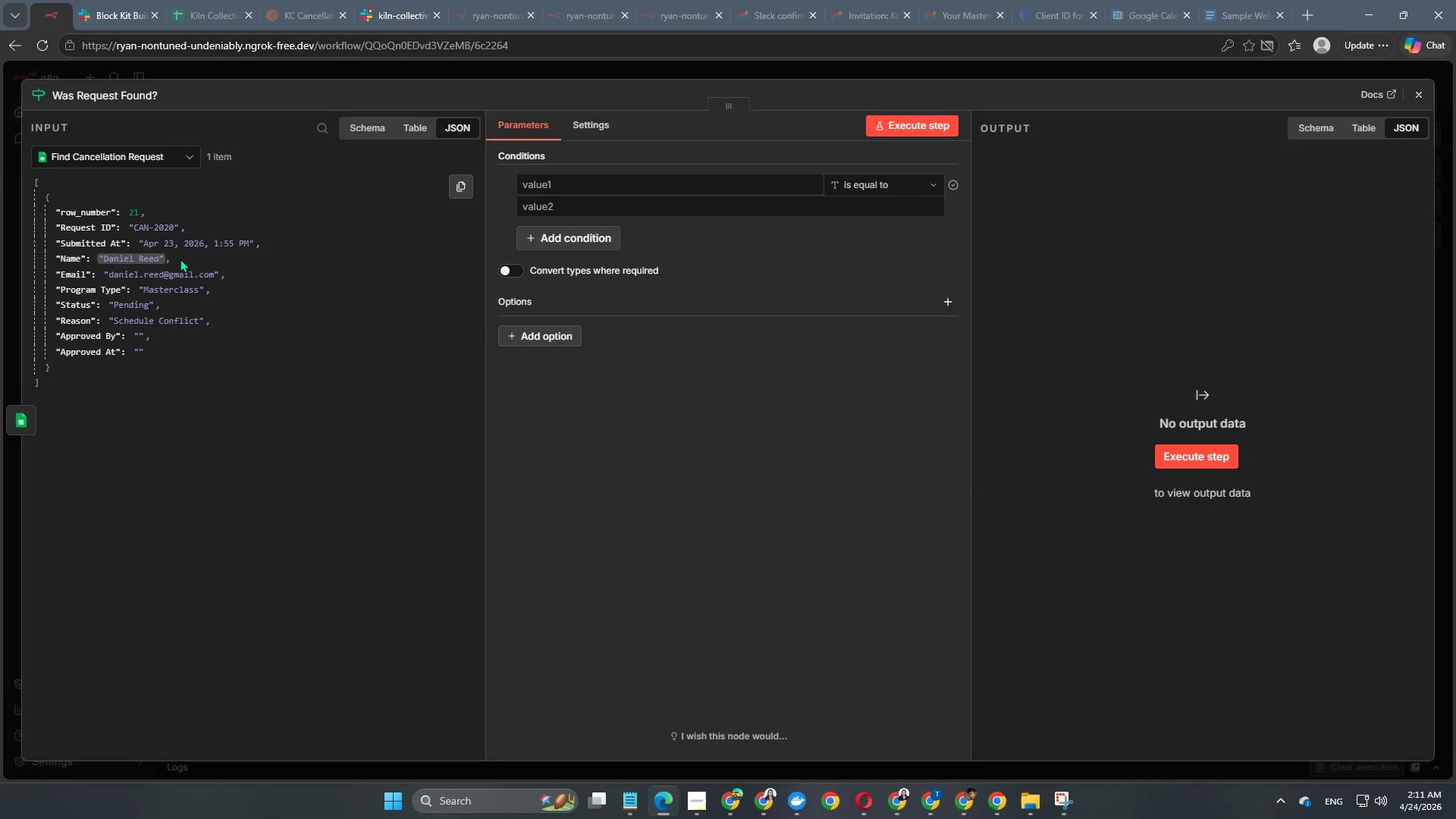 
wait(36.58)
 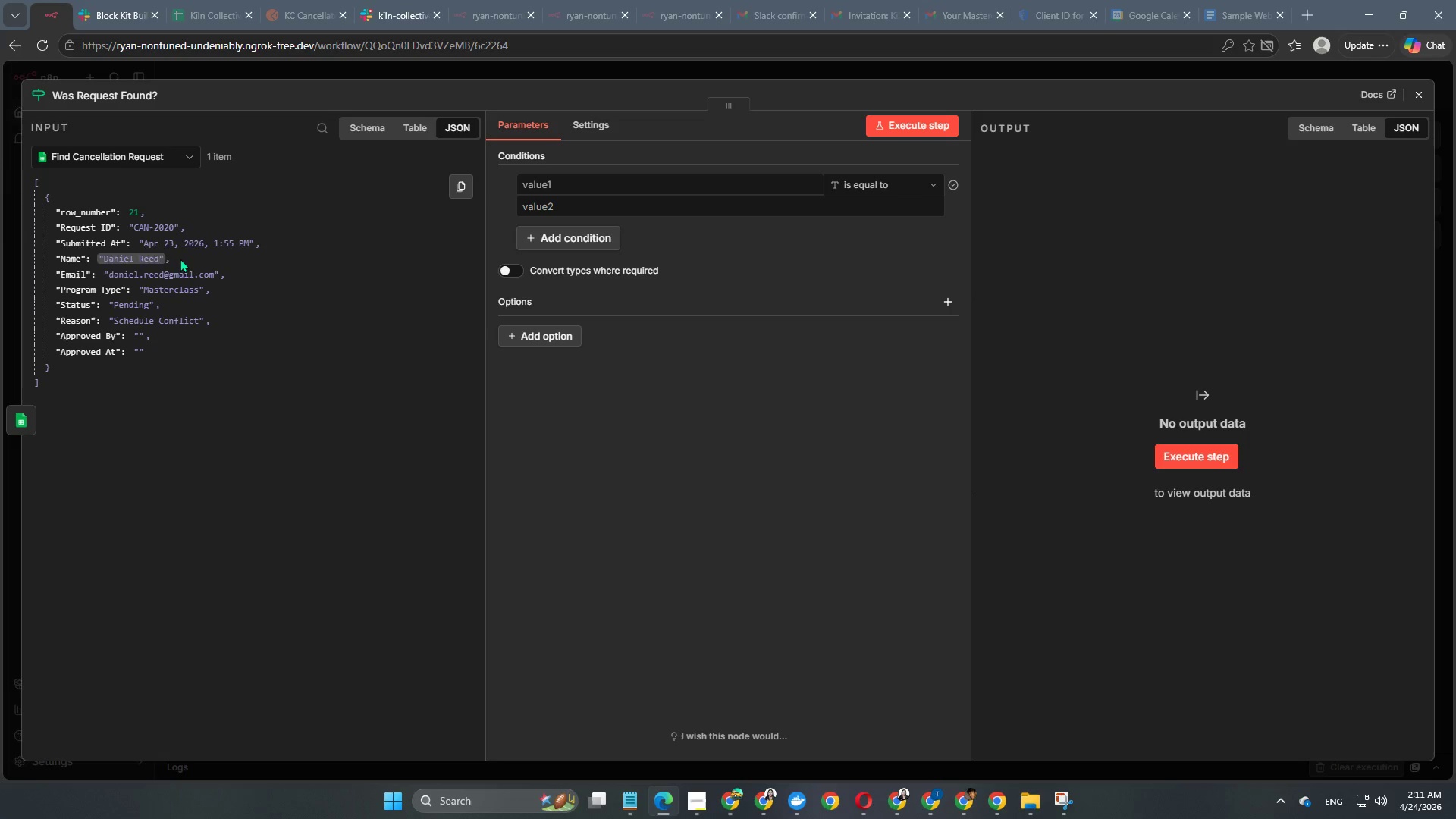 
left_click_drag(start_coordinate=[86, 232], to_coordinate=[579, 185])
 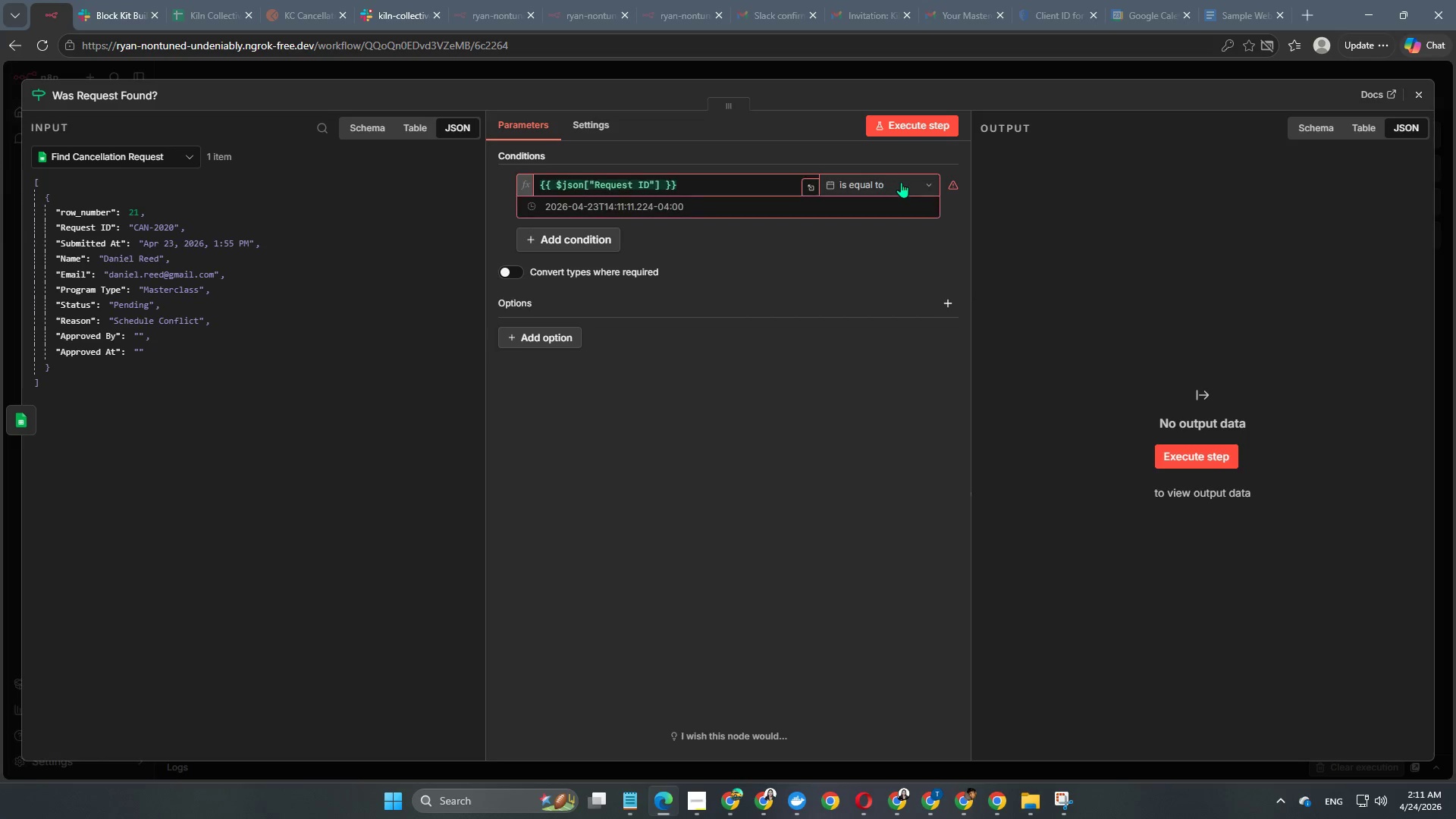 
left_click([901, 182])
 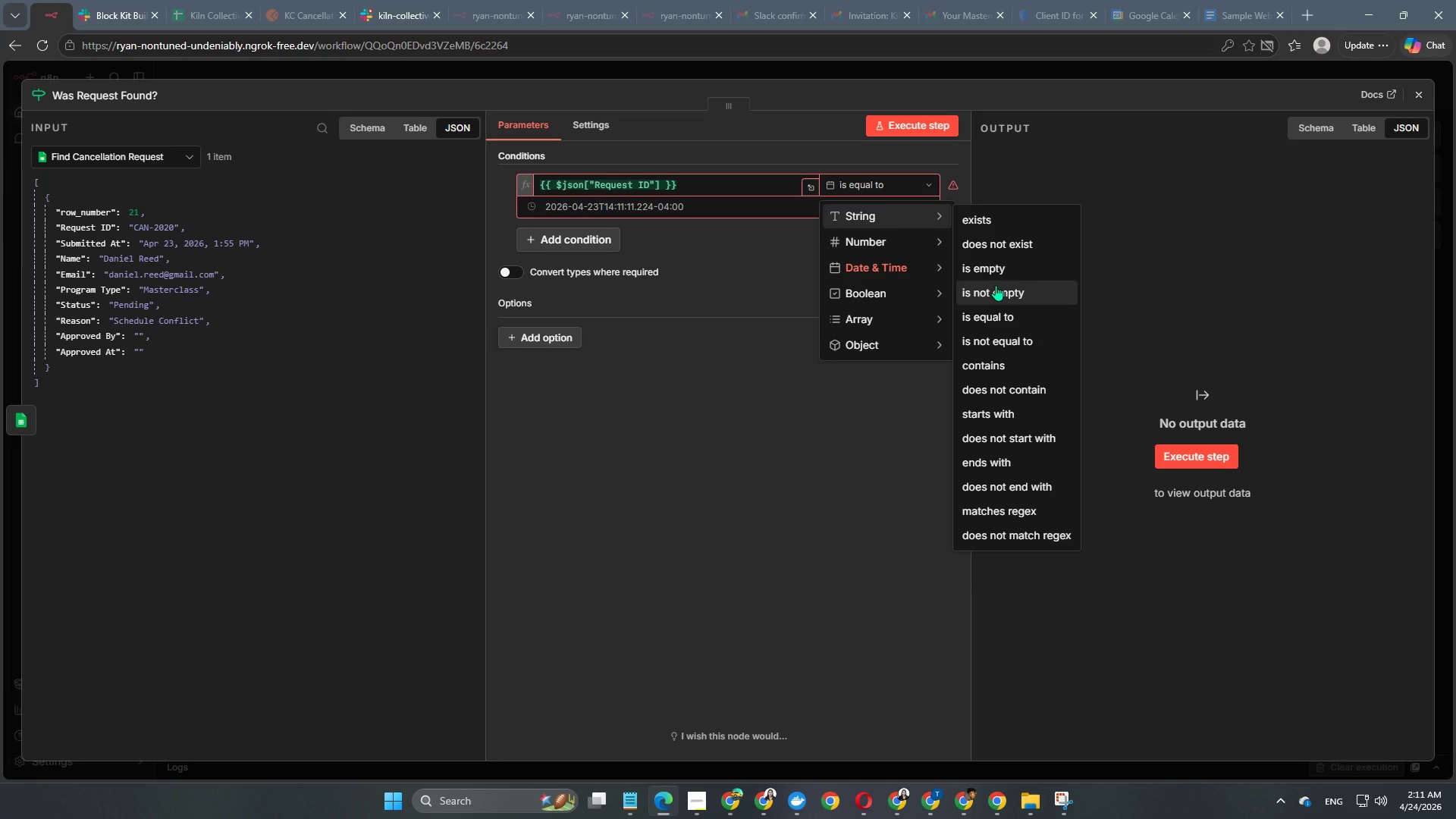 
left_click([996, 285])
 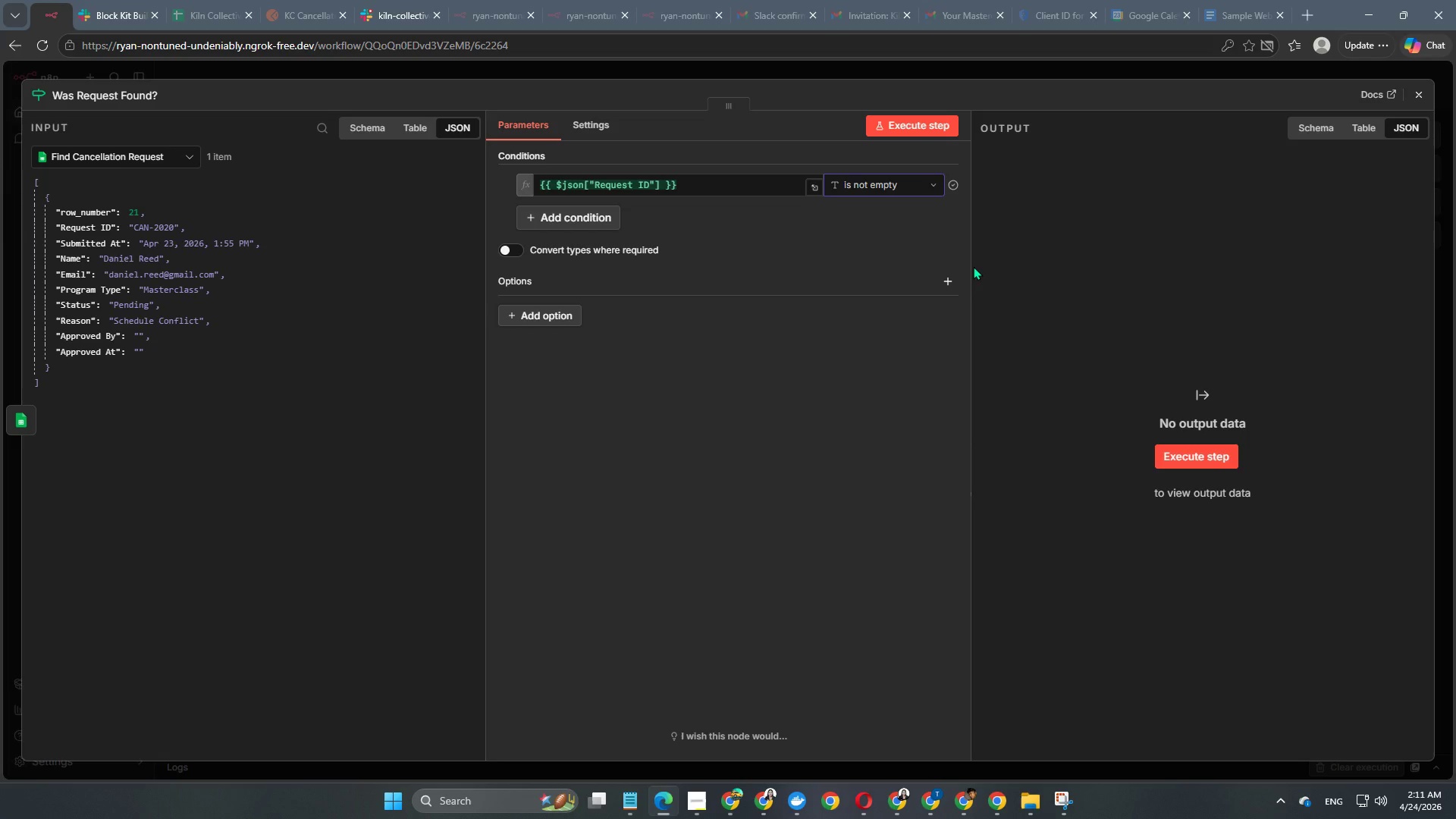 
wait(14.43)
 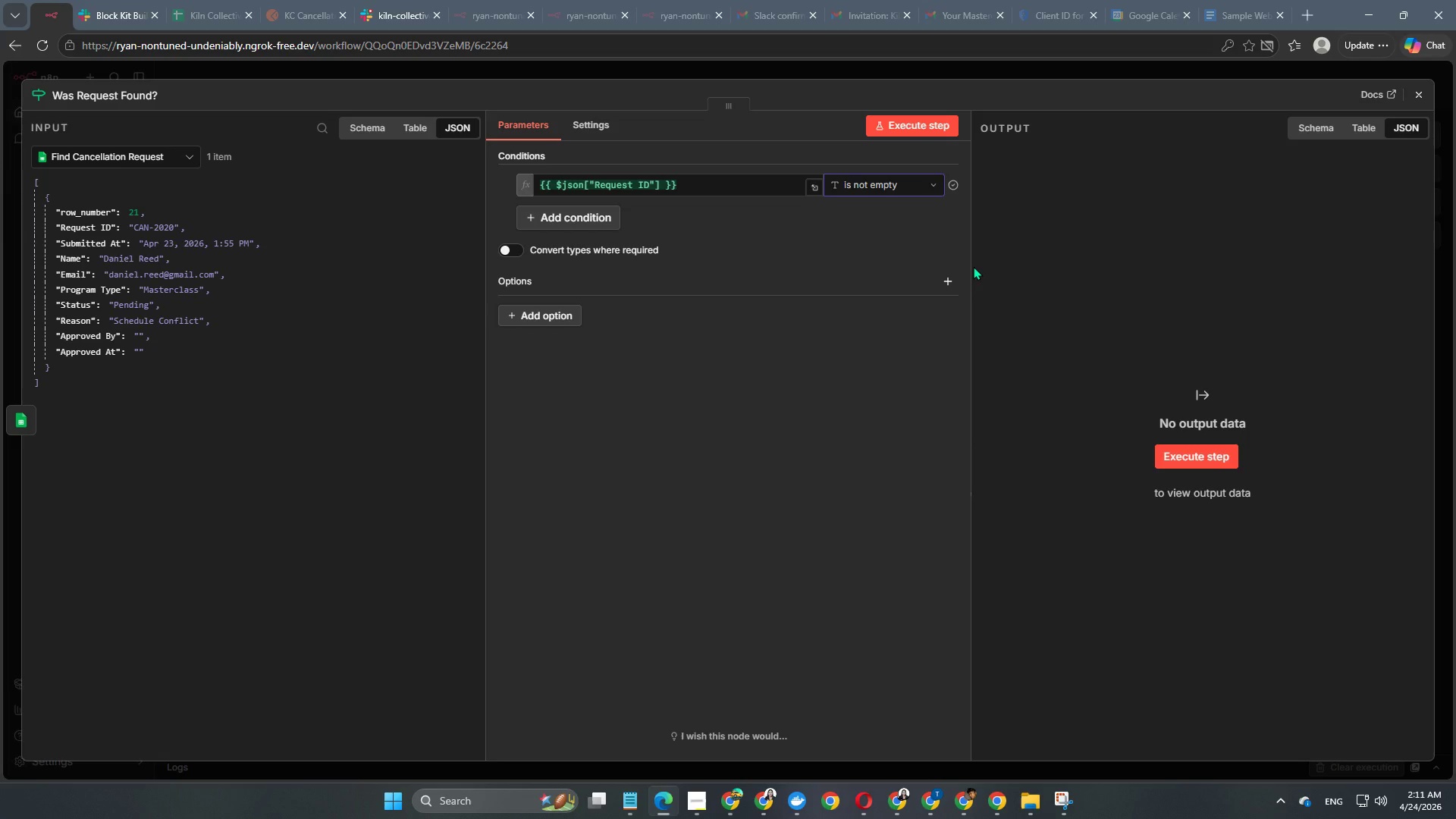 
mouse_move([1099, 4])
 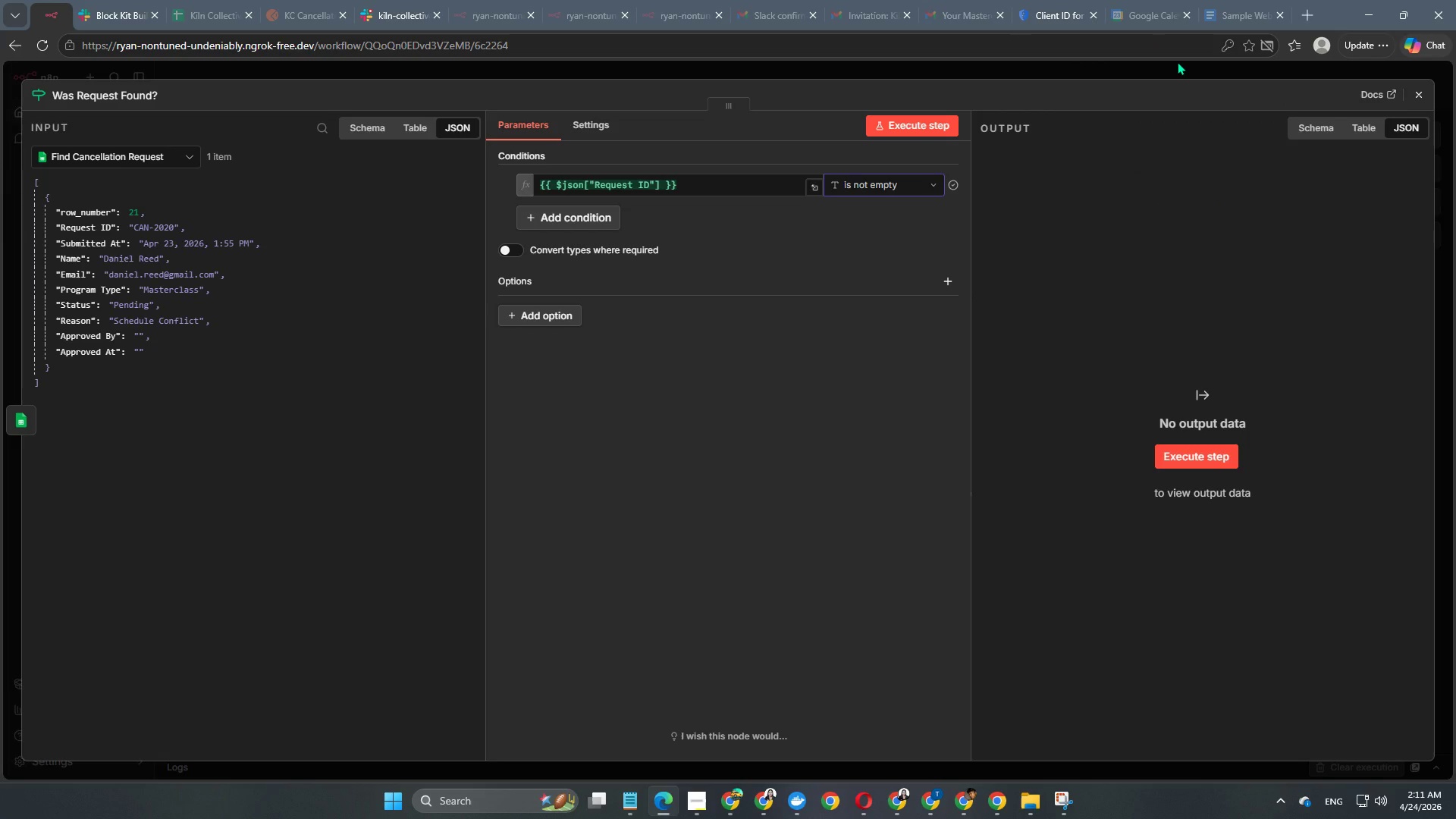 
wait(20.65)
 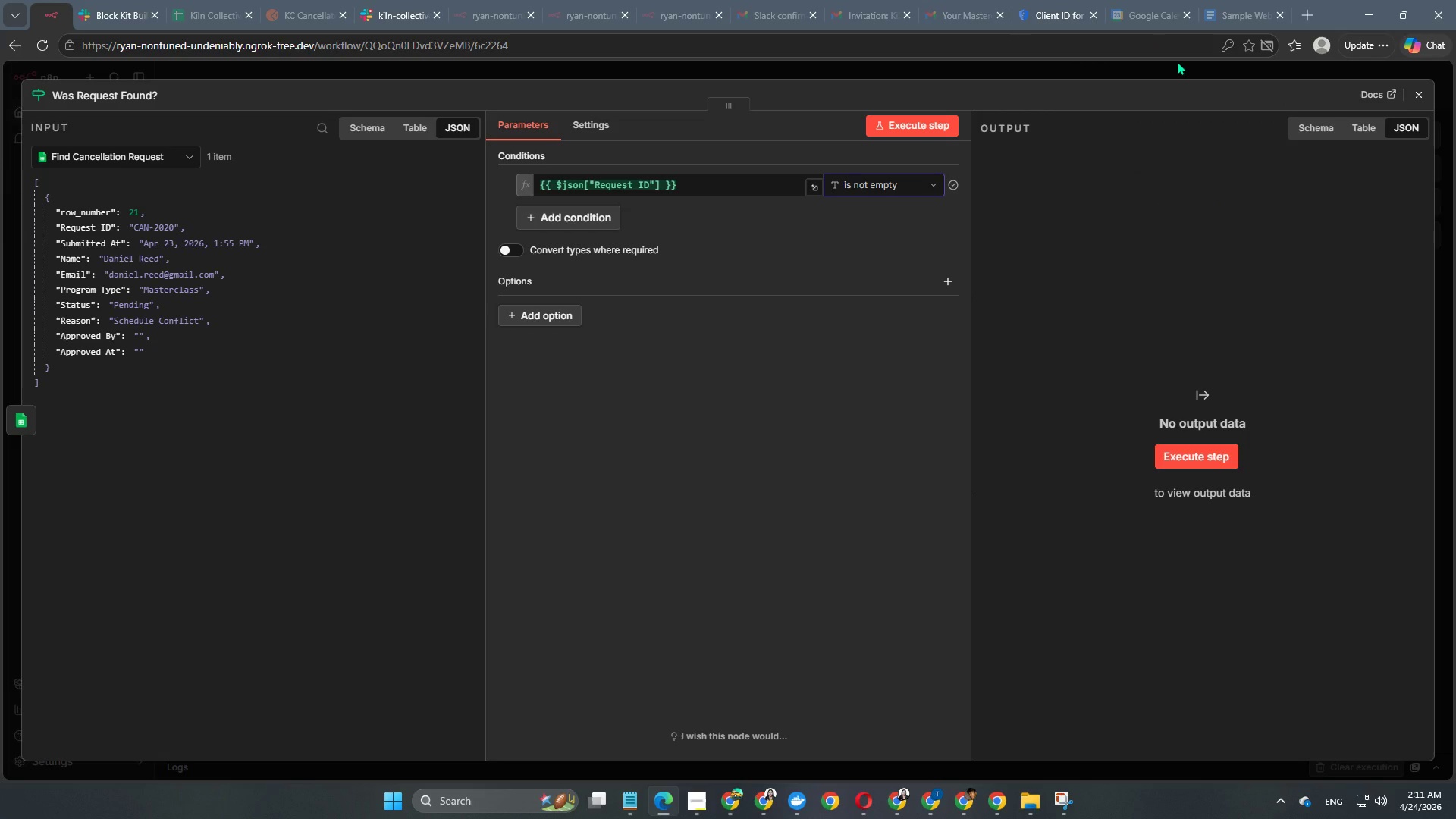 
left_click([542, 79])
 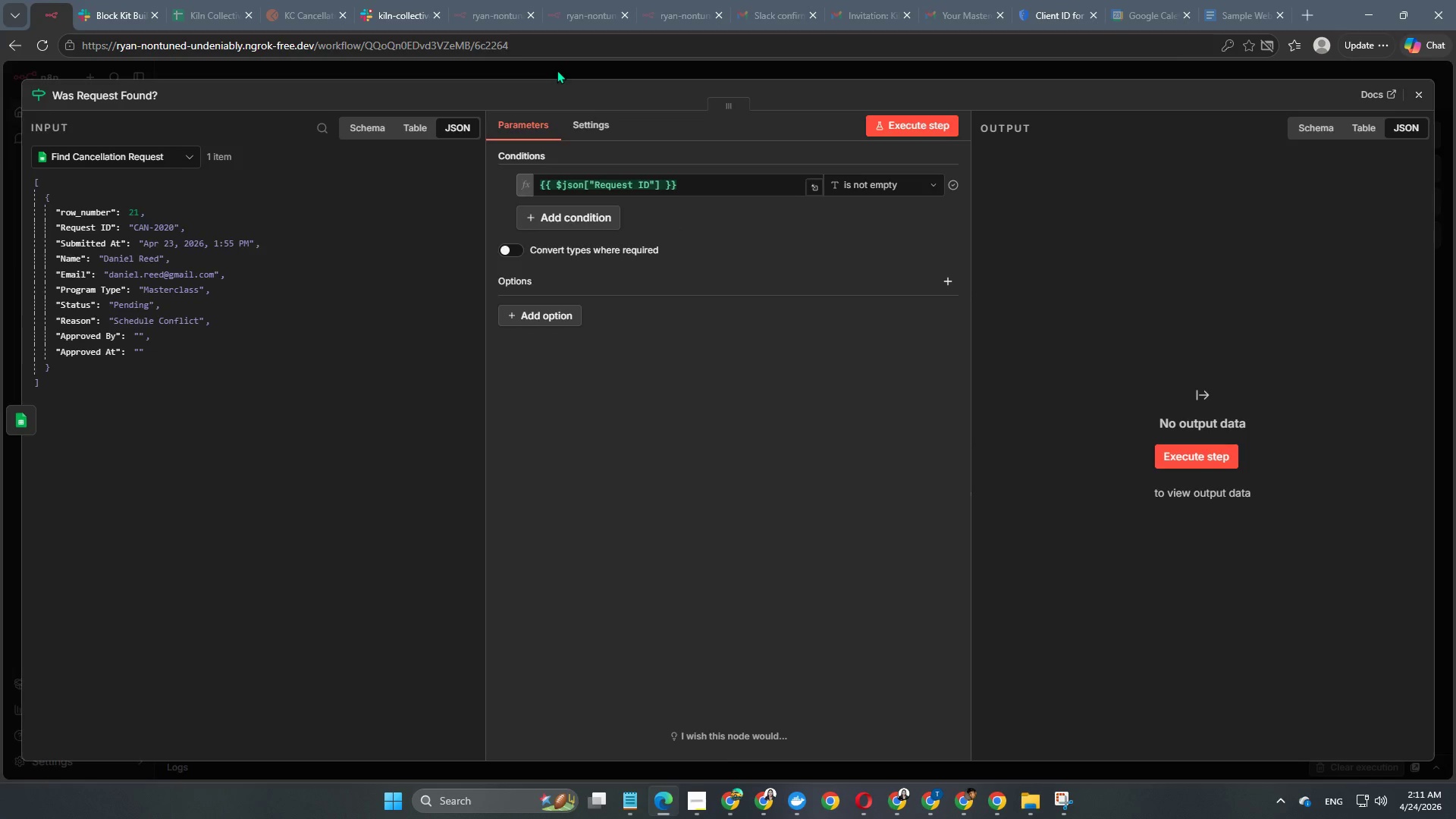 
left_click([557, 70])
 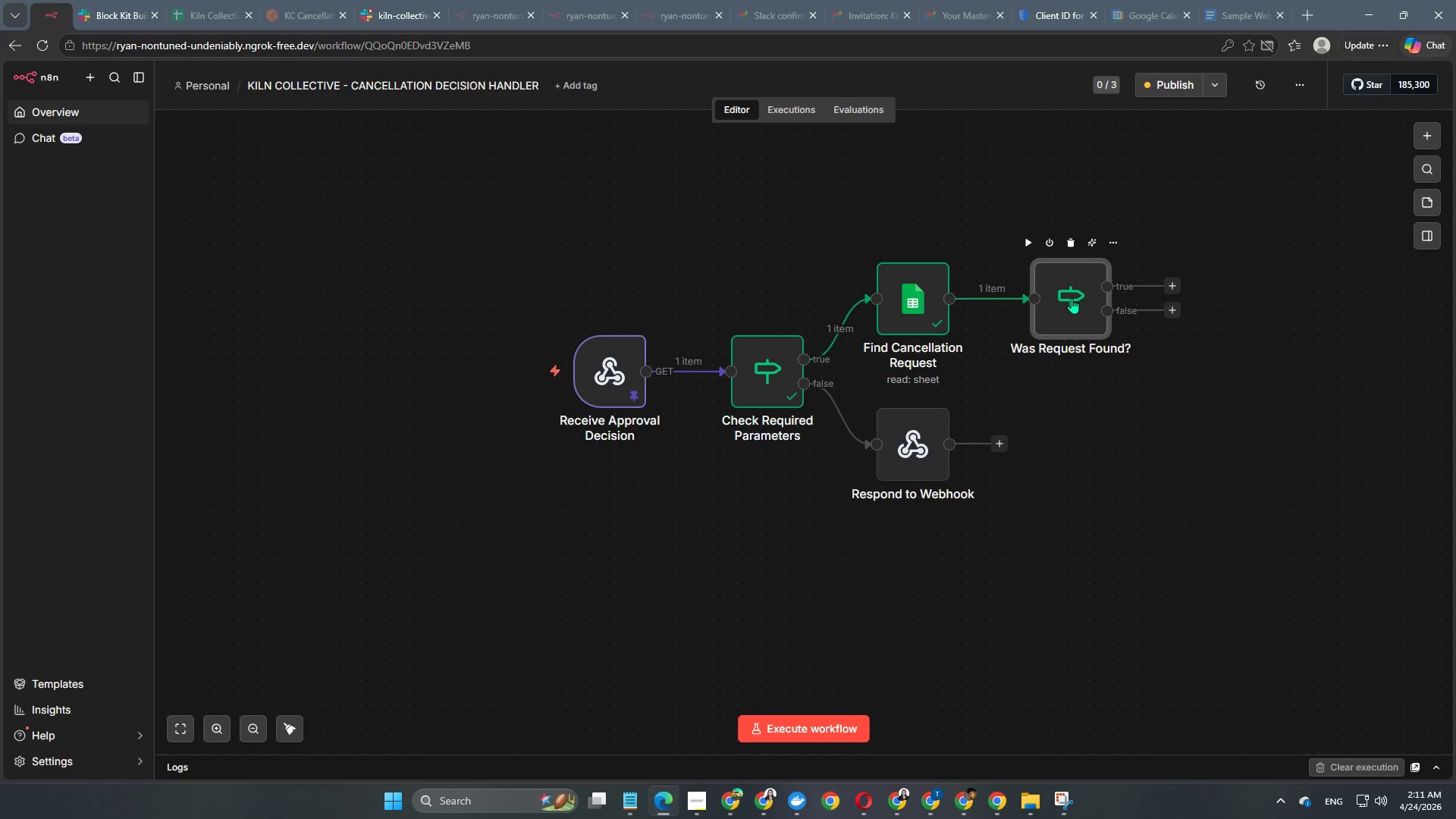 
left_click_drag(start_coordinate=[1086, 309], to_coordinate=[1067, 313])
 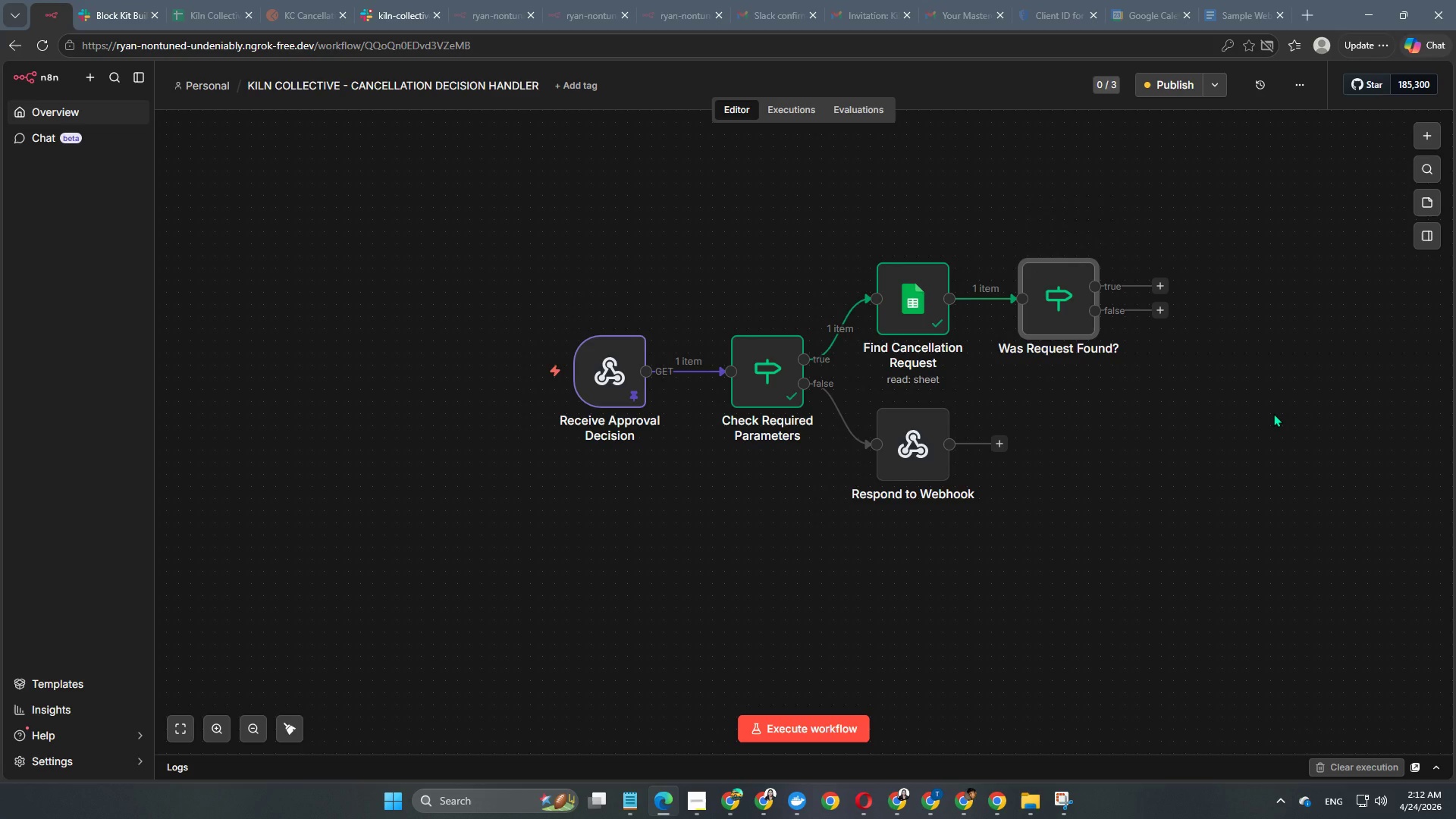 
wait(17.73)
 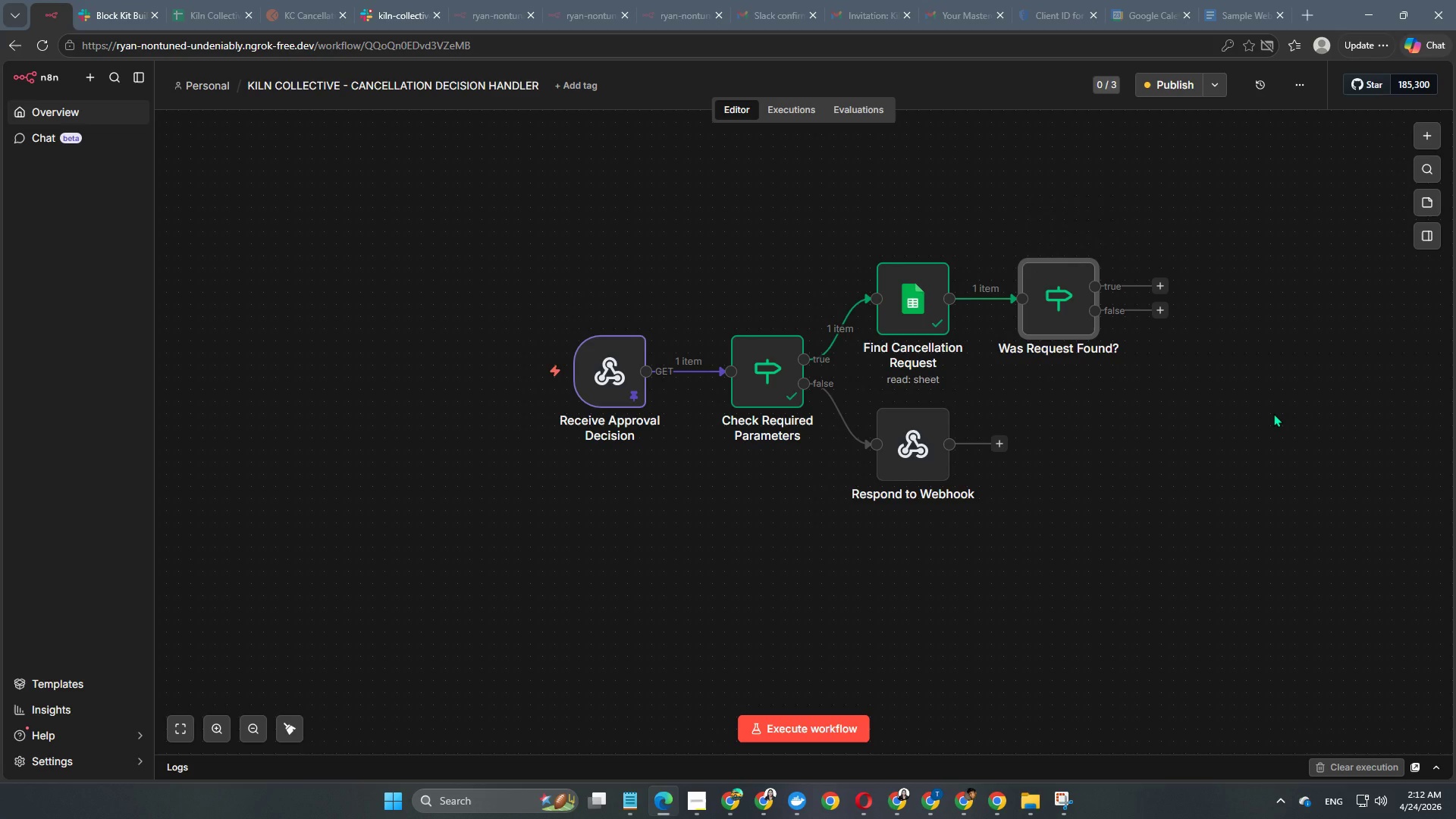 
double_click([929, 456])
 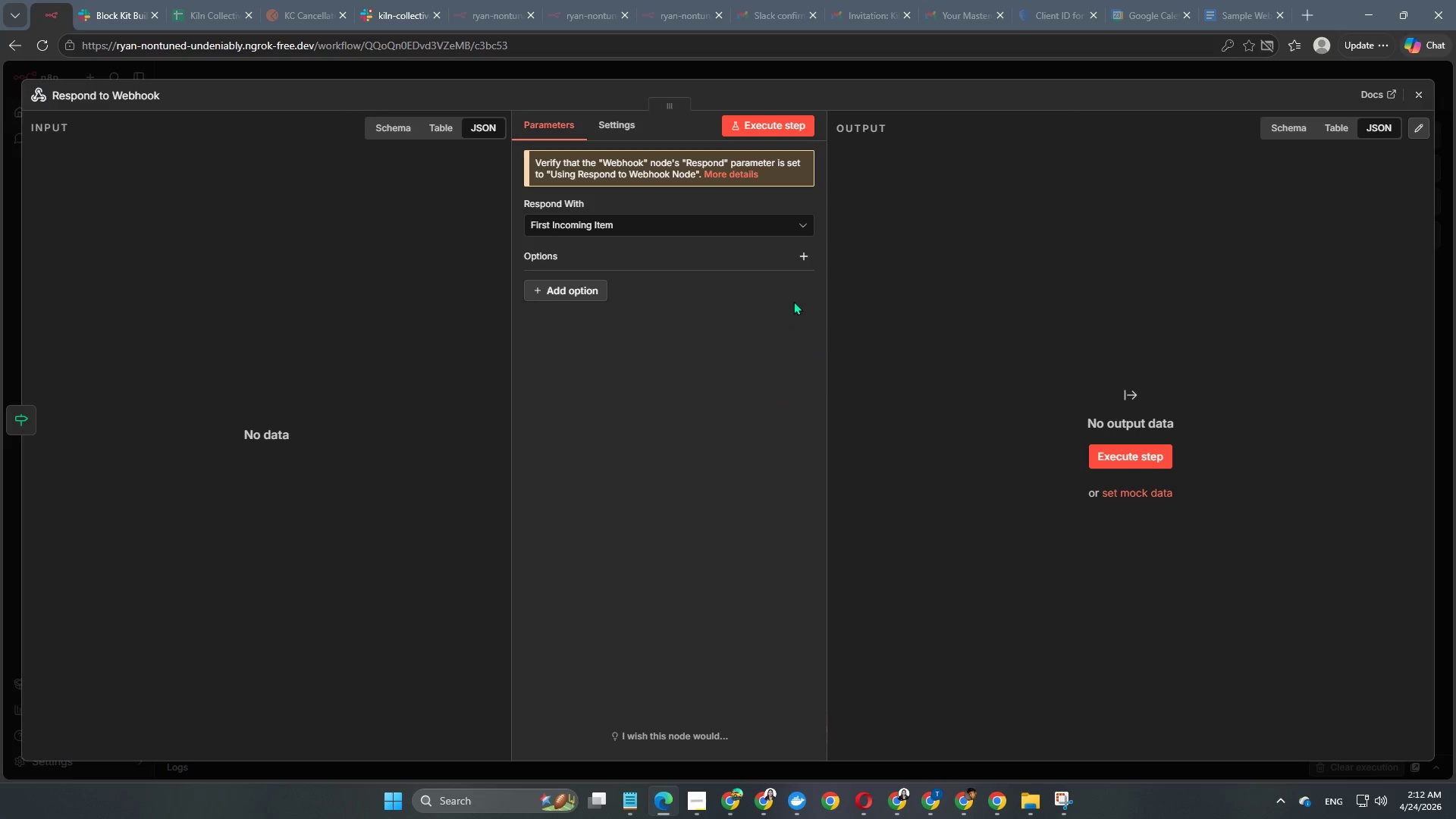 
left_click([127, 91])
 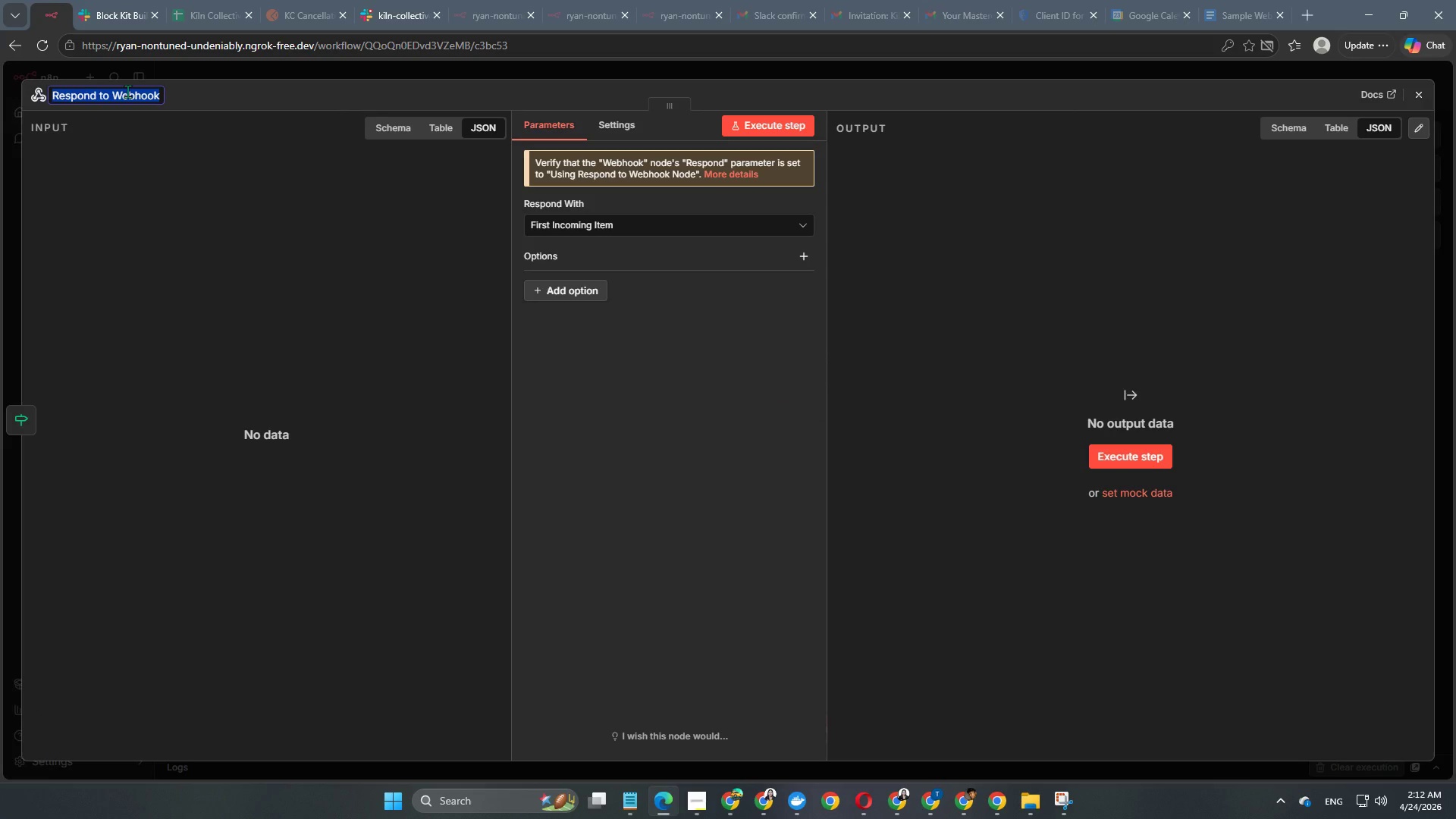 
type(Invalid Rquest)
key(Backspace)
key(Backspace)
key(Backspace)
key(Backspace)
key(Backspace)
type(equest)
 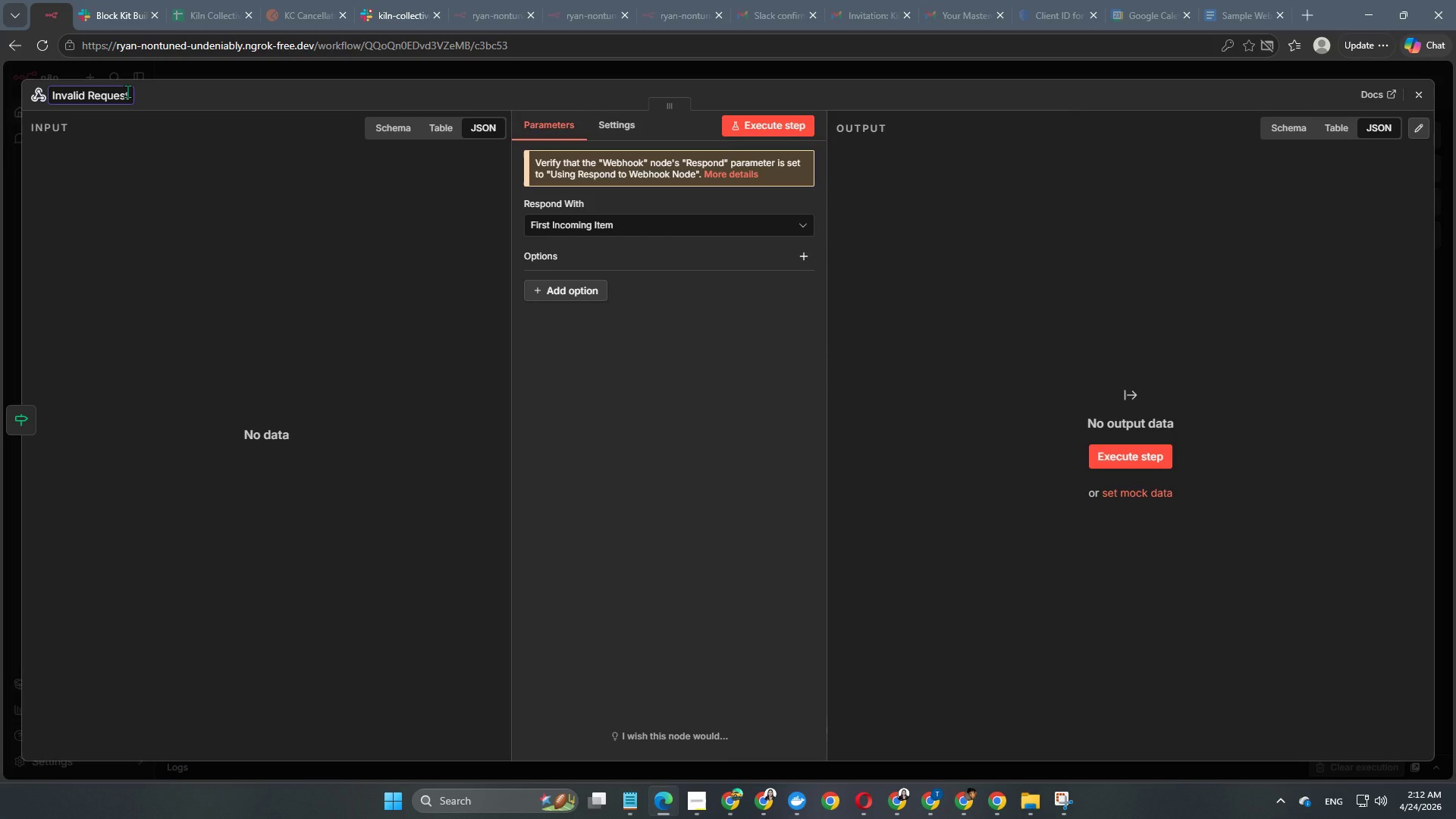 
key(Enter)
 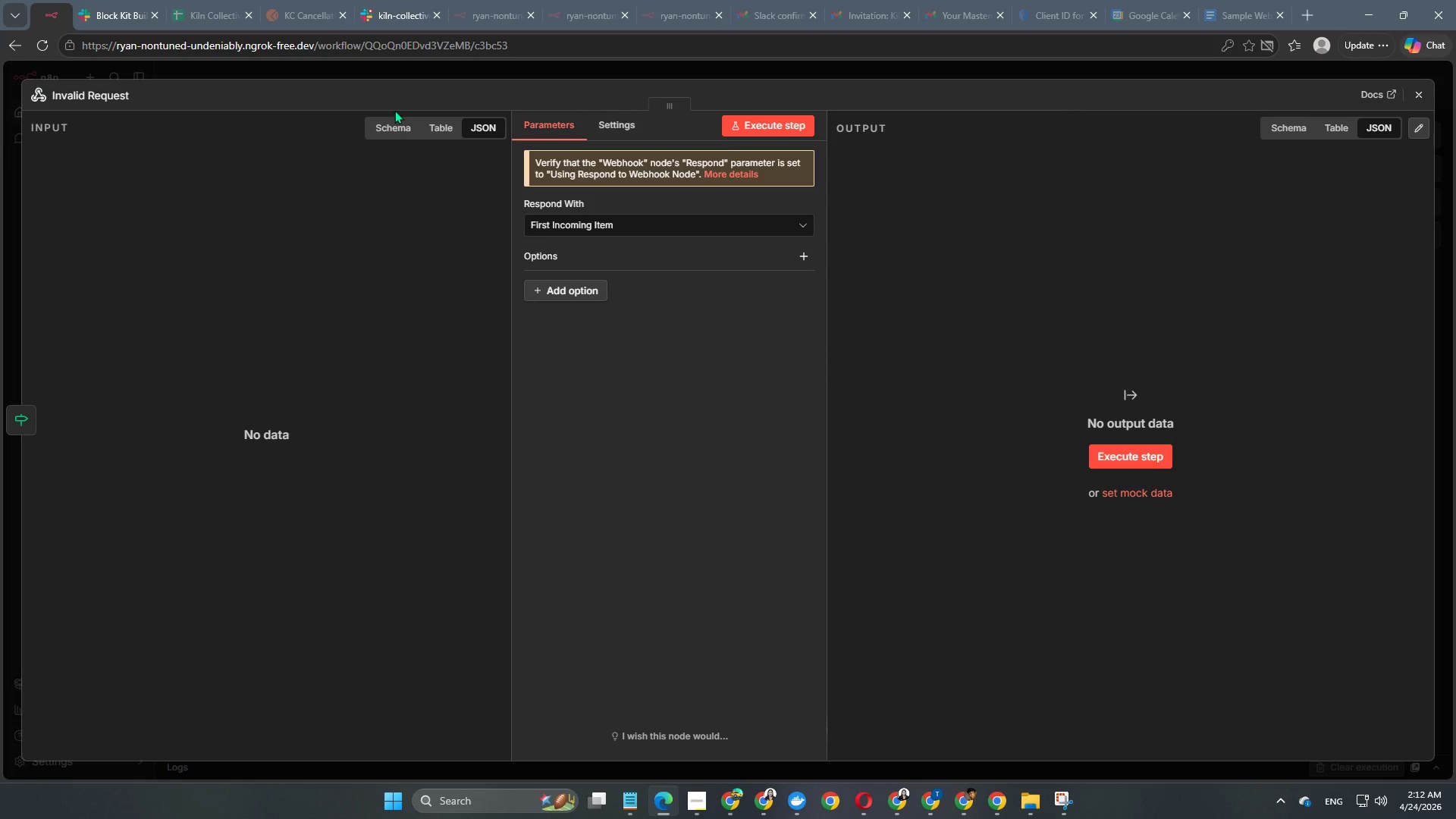 
left_click([440, 75])
 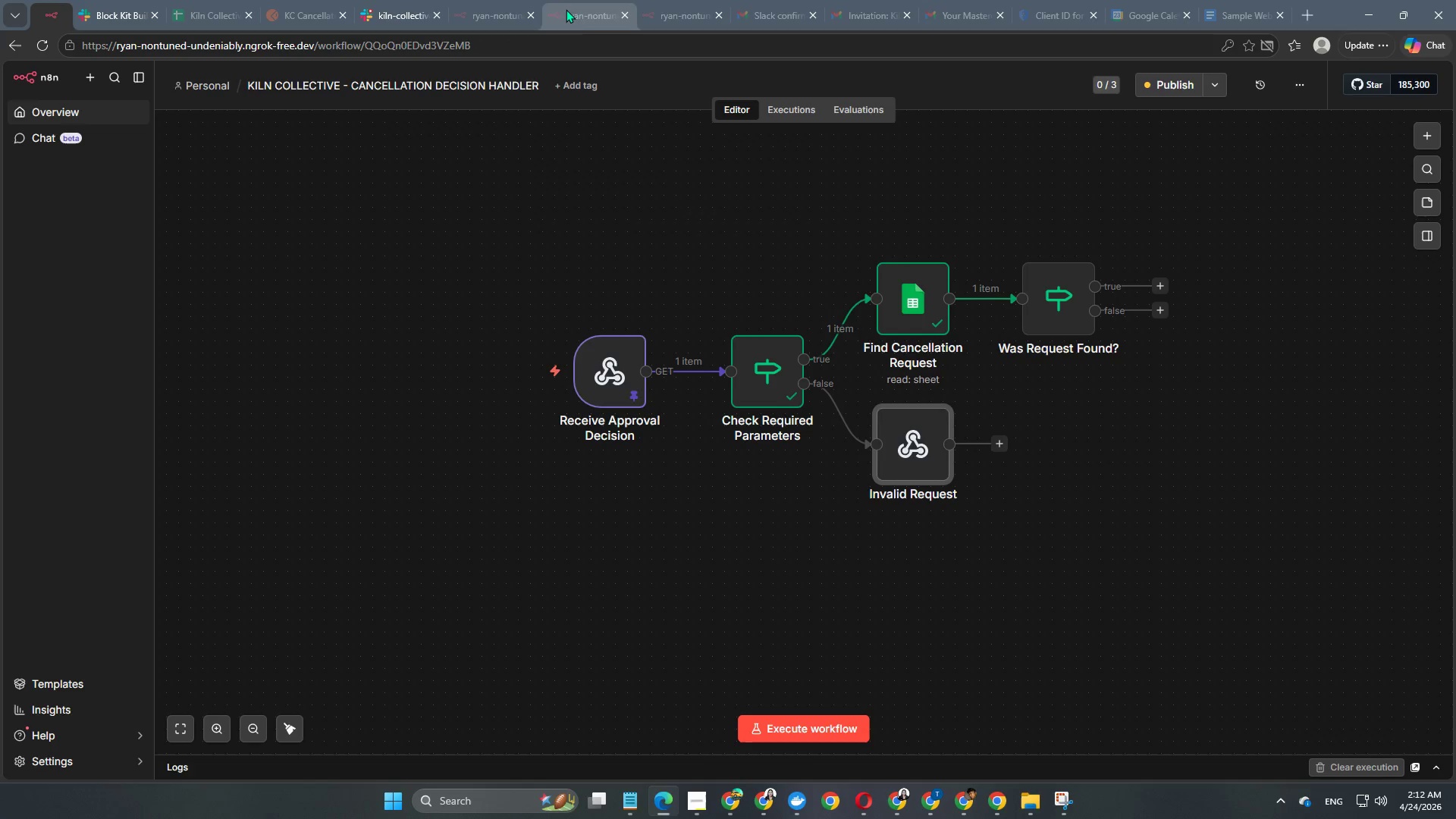 
mouse_move([598, 24])
 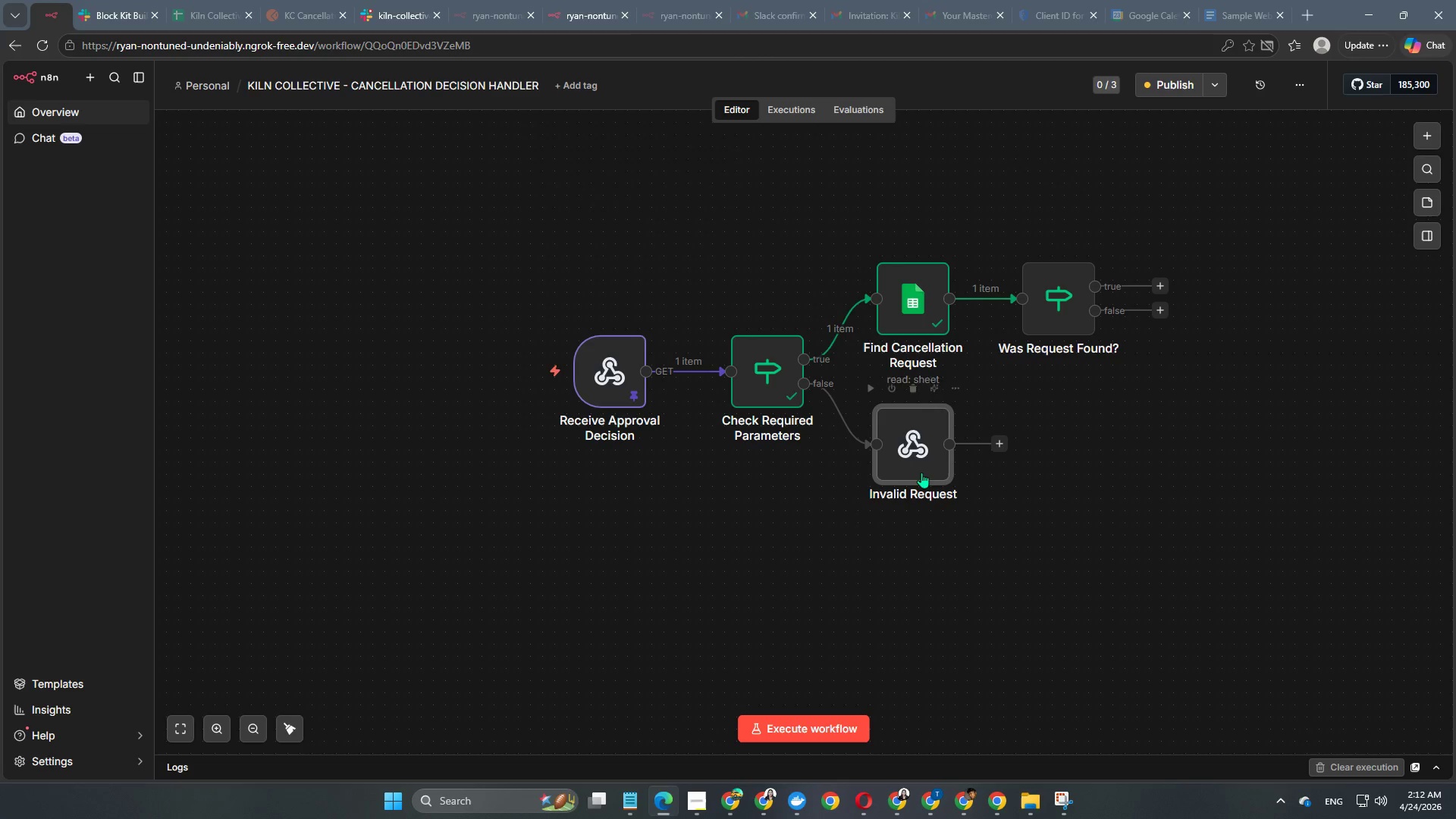 
double_click([927, 470])
 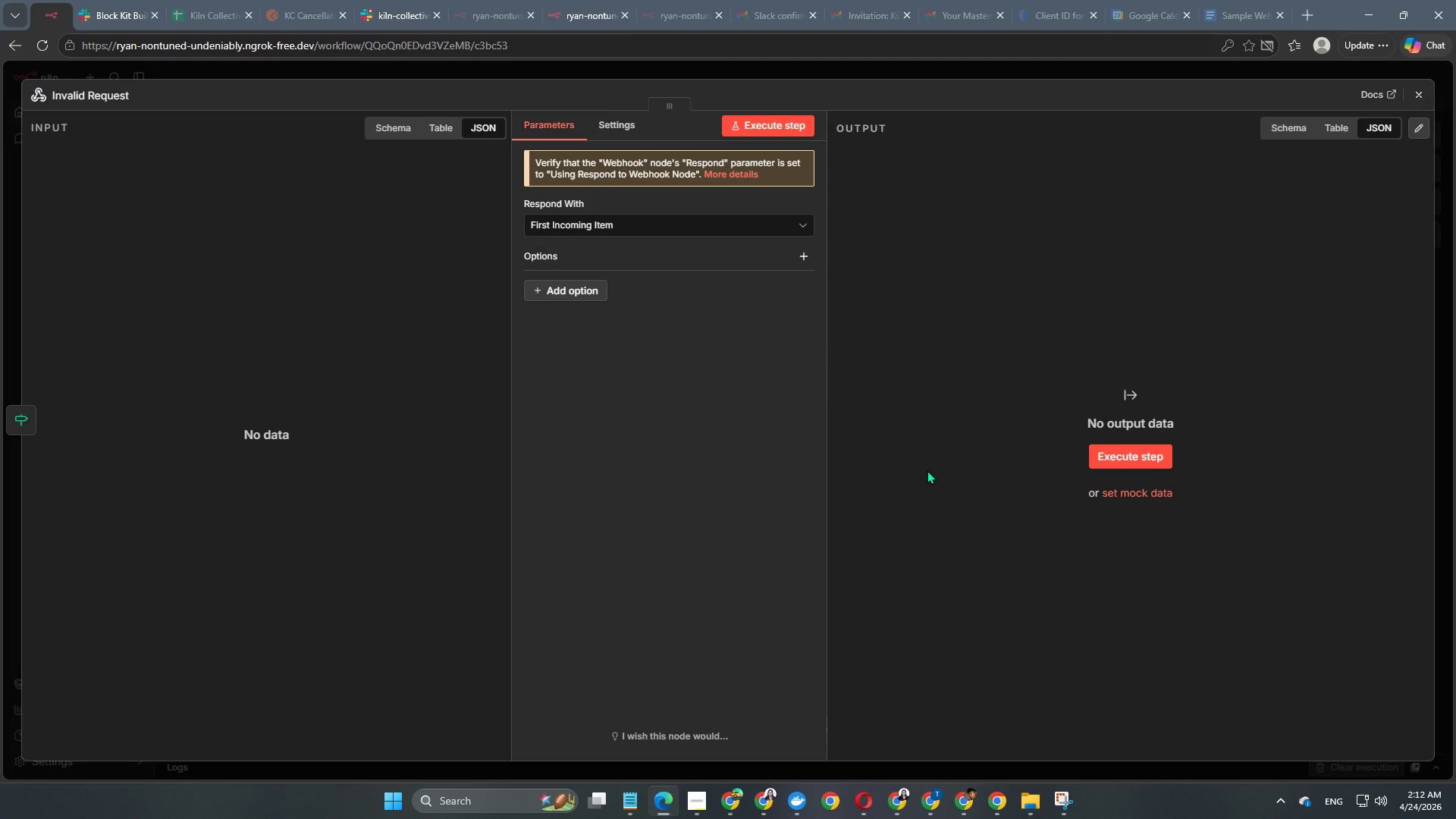 
wait(9.25)
 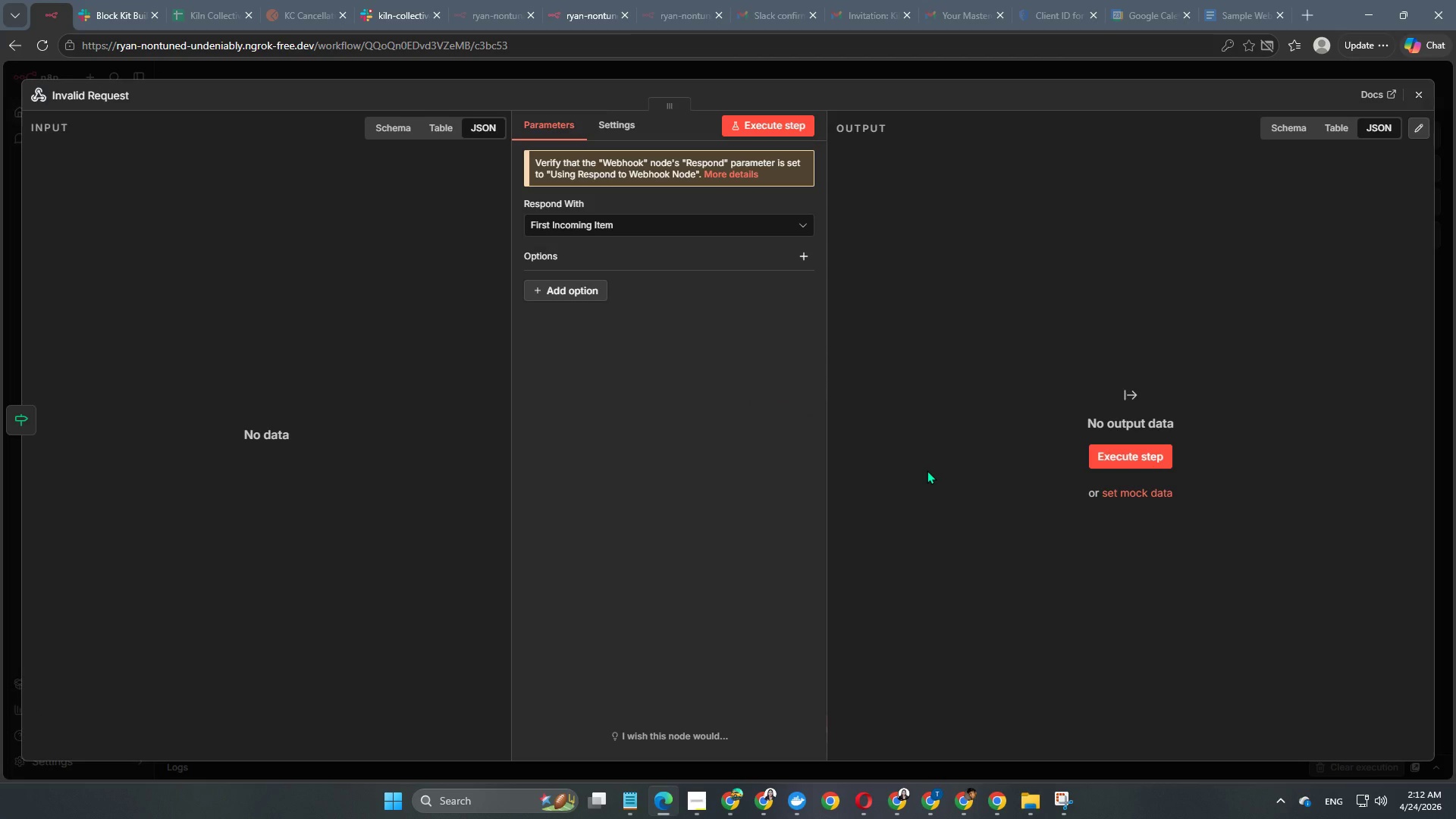 
left_click([565, 228])
 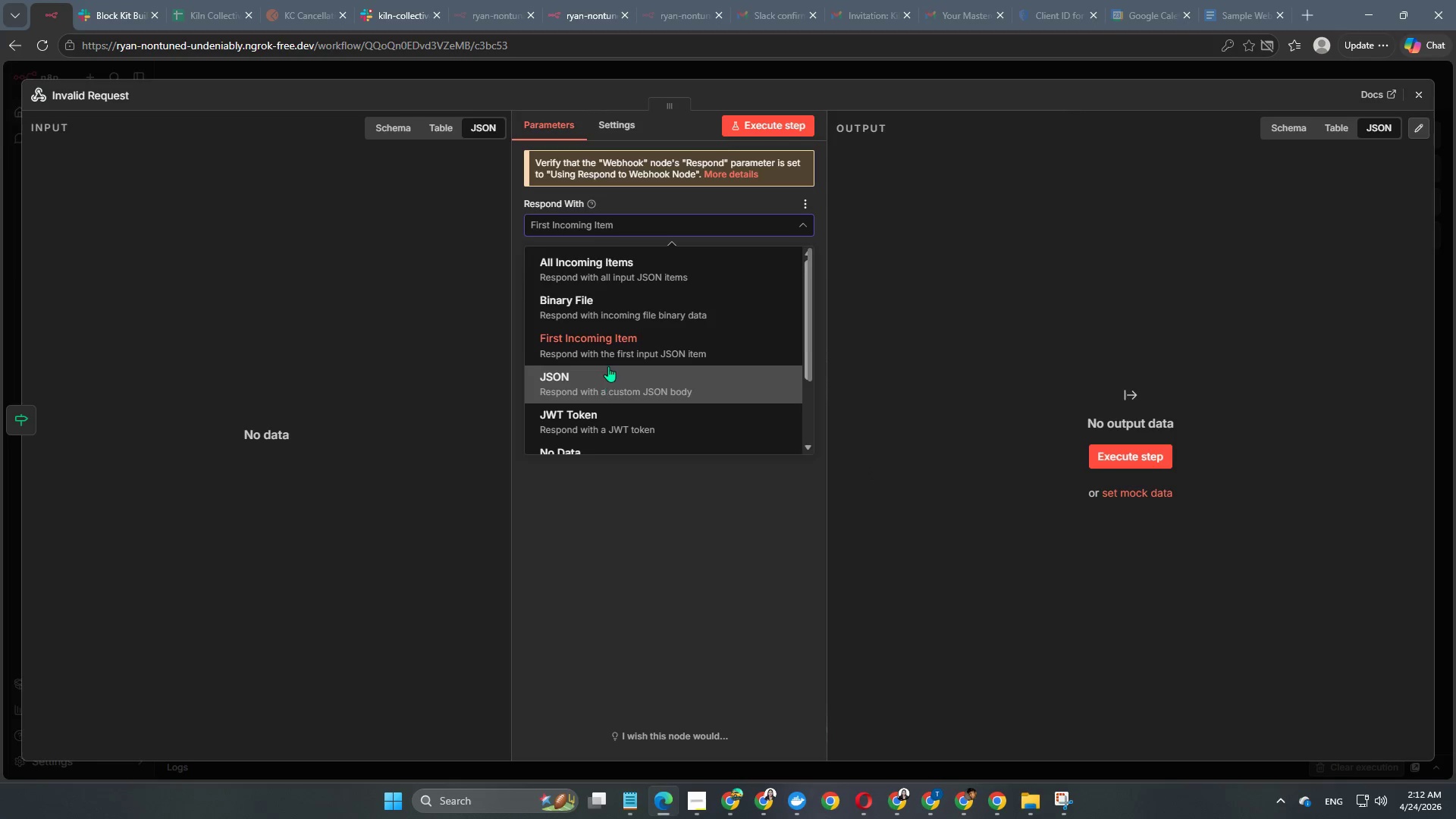 
scroll: coordinate [608, 366], scroll_direction: down, amount: 3.0
 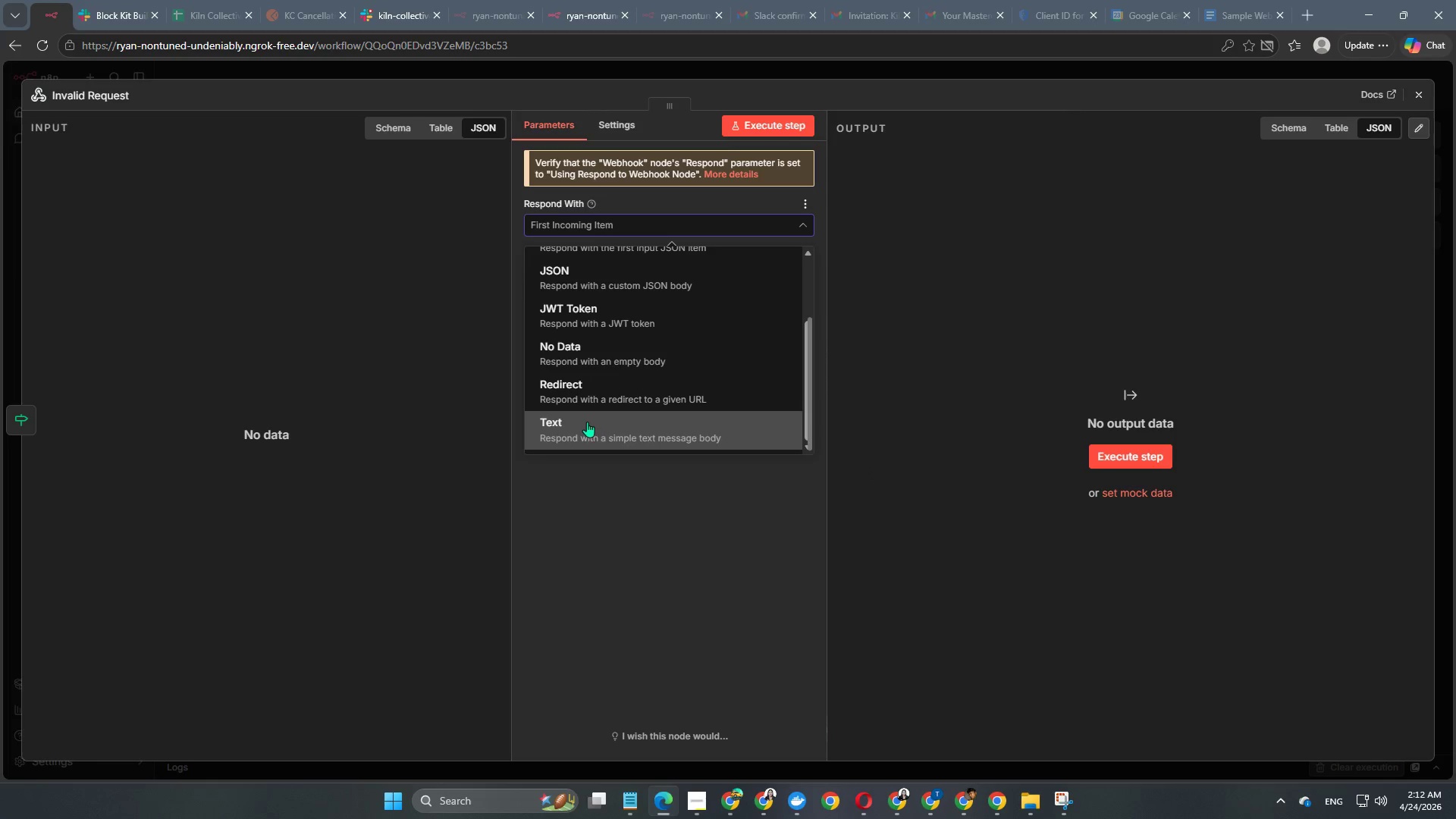 
left_click([586, 422])
 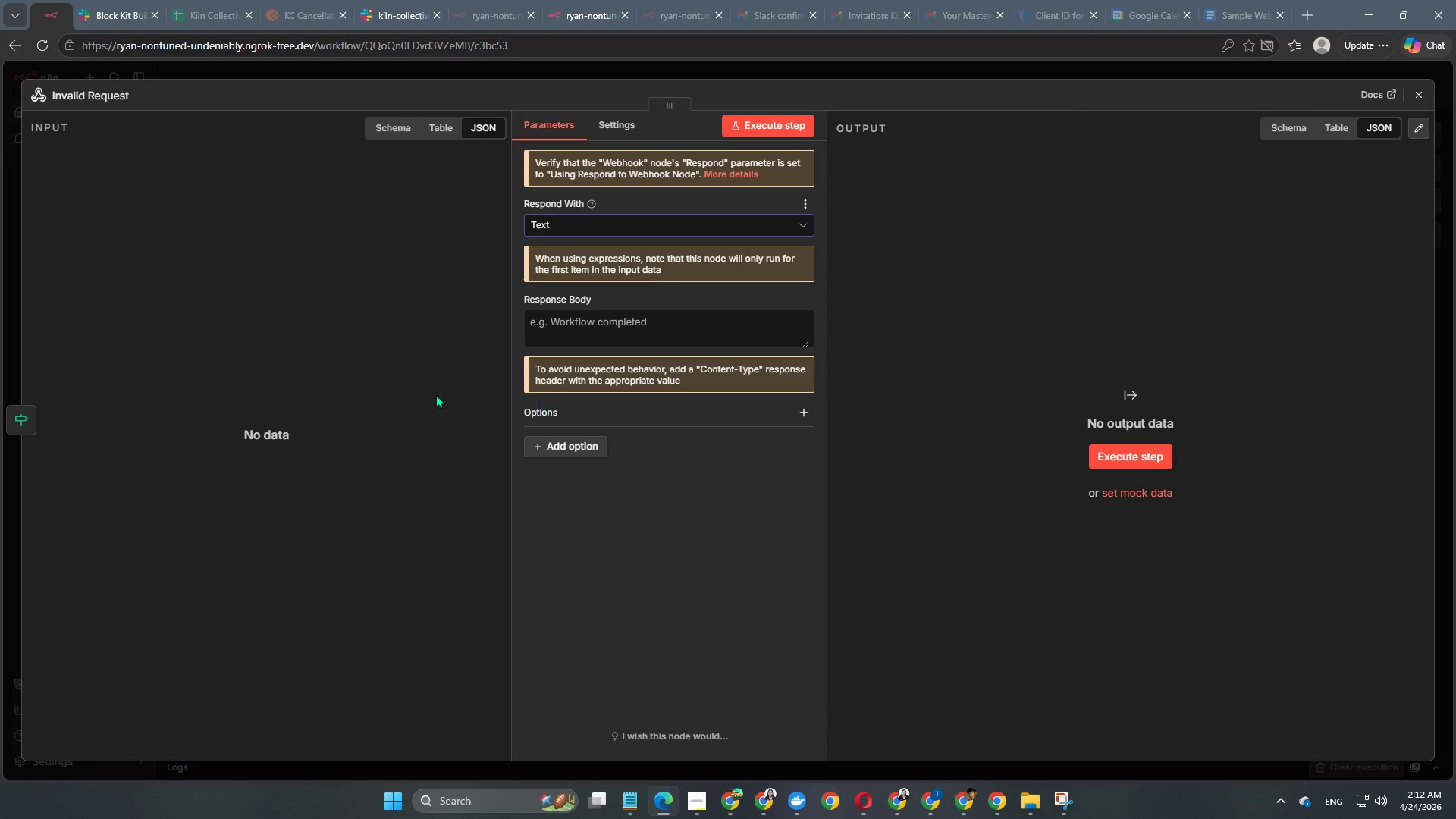 
left_click([598, 331])
 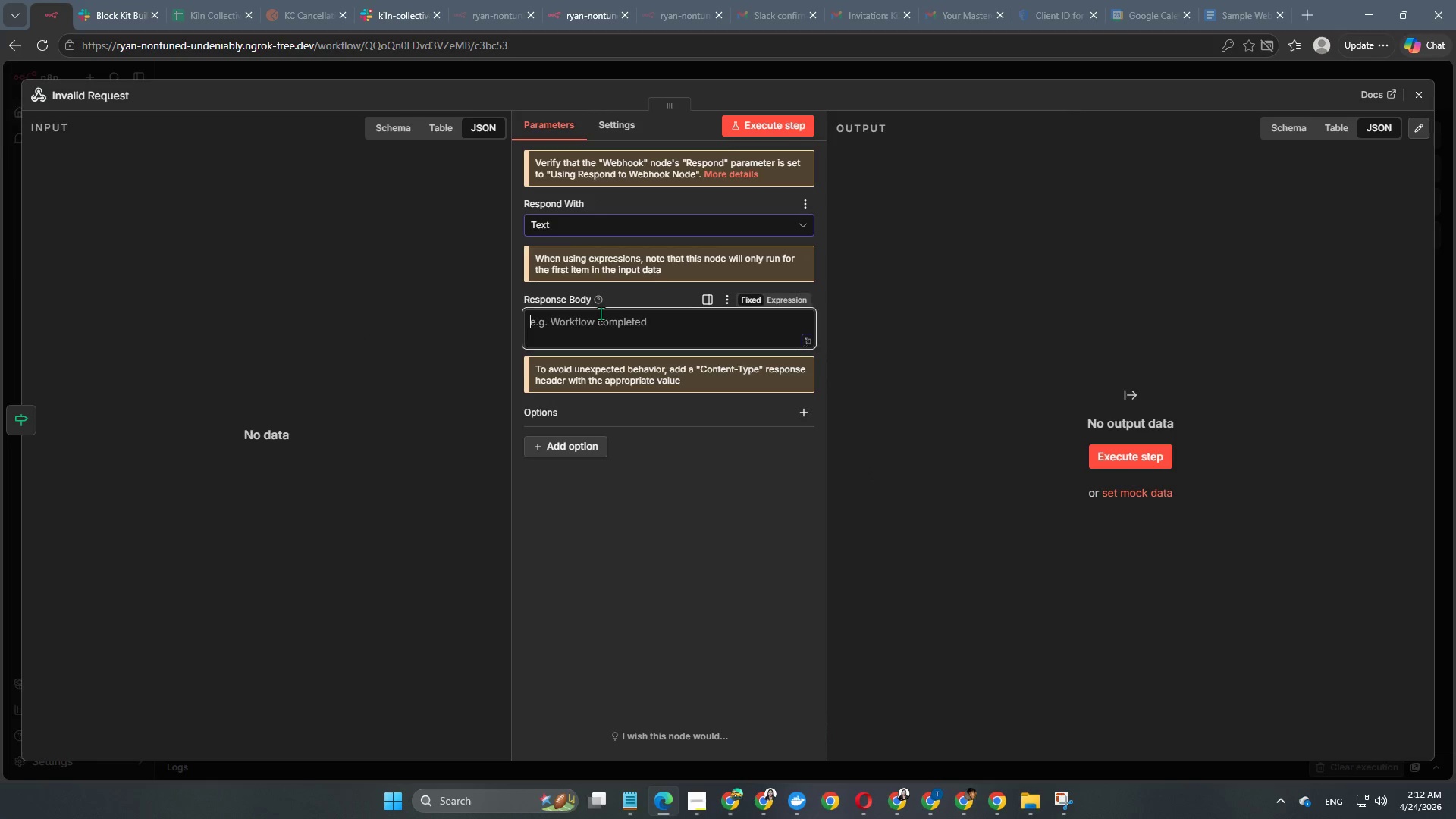 
left_click([601, 313])
 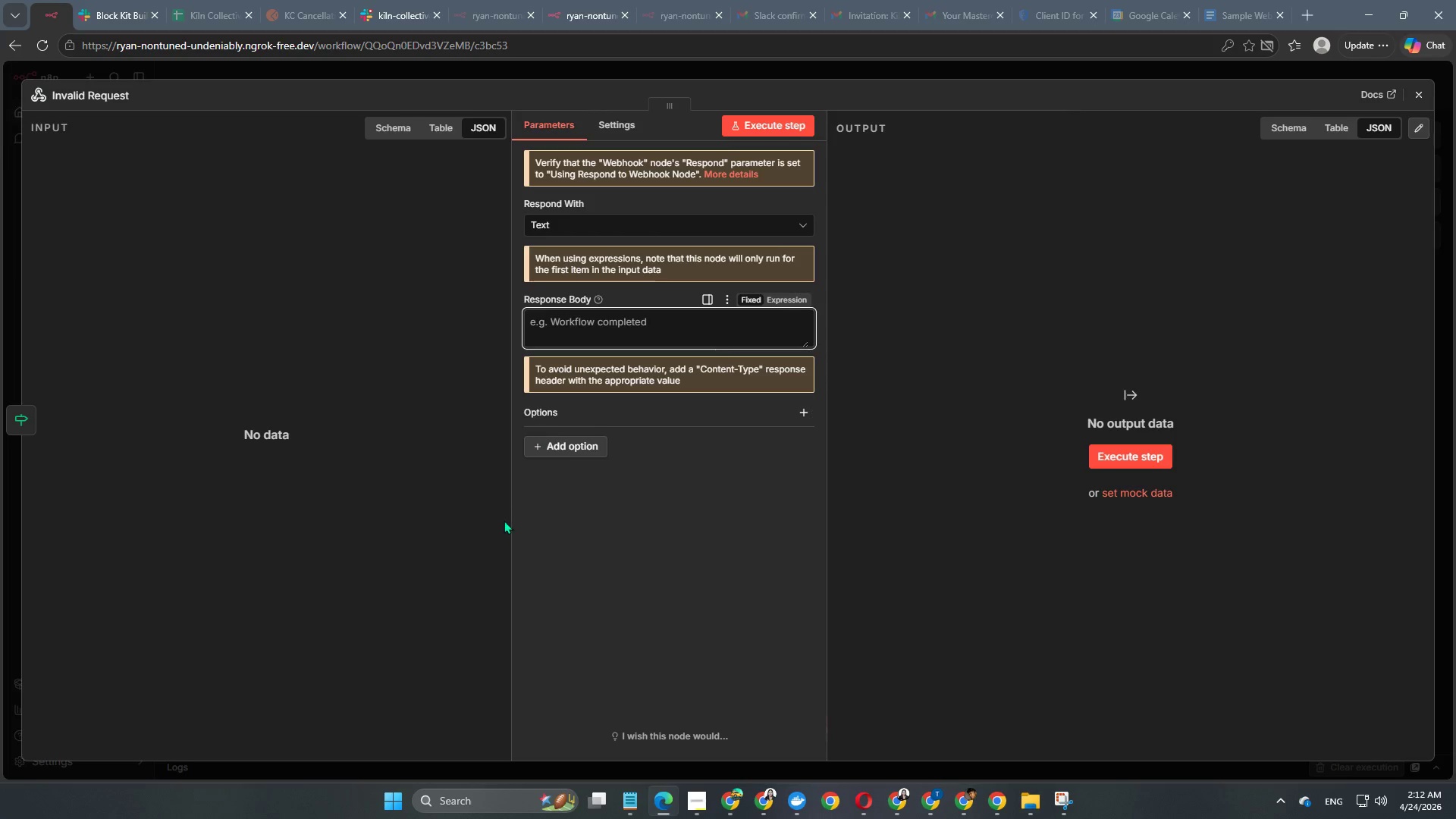 
left_click([568, 448])
 